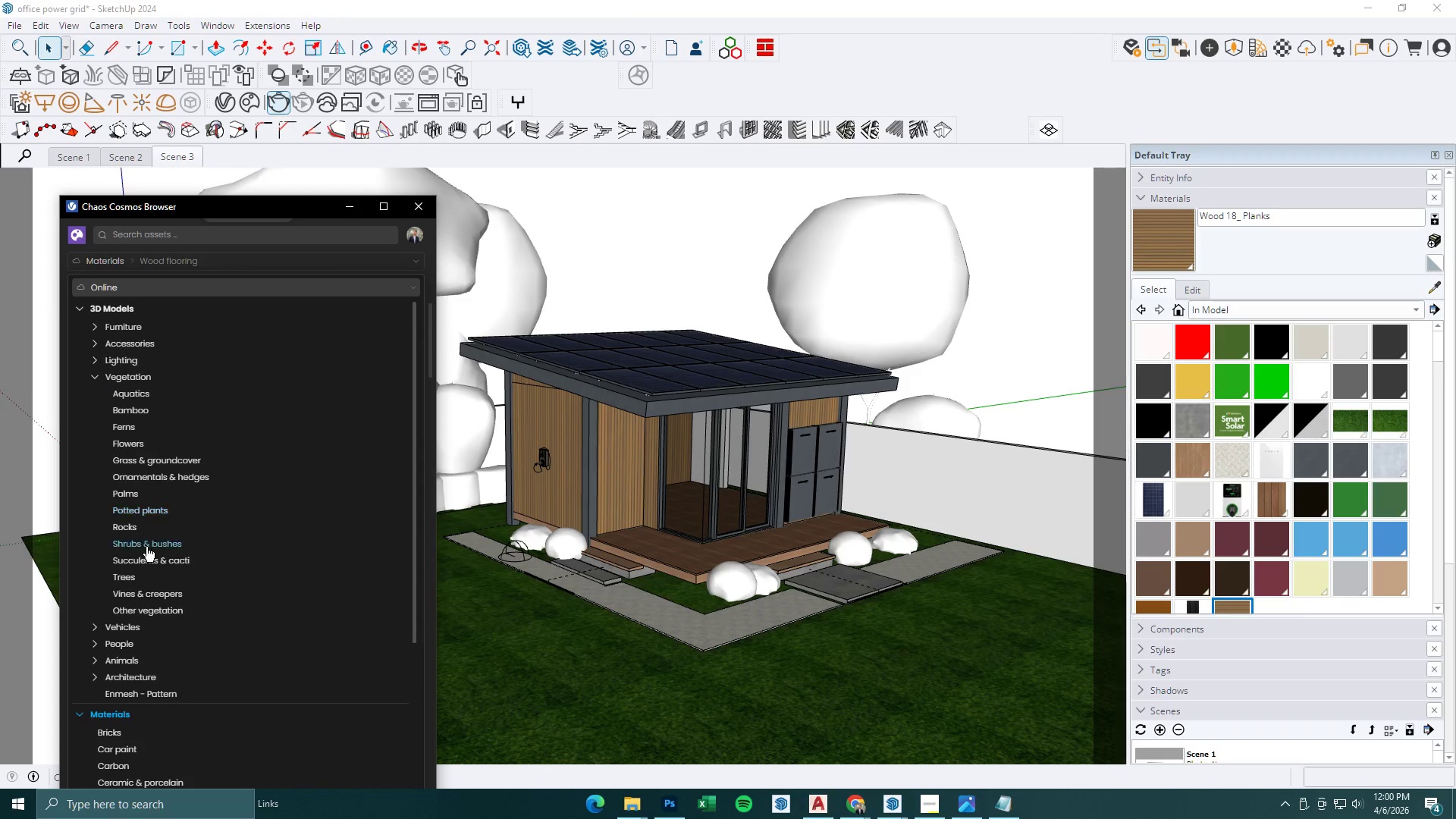 
left_click([146, 547])
 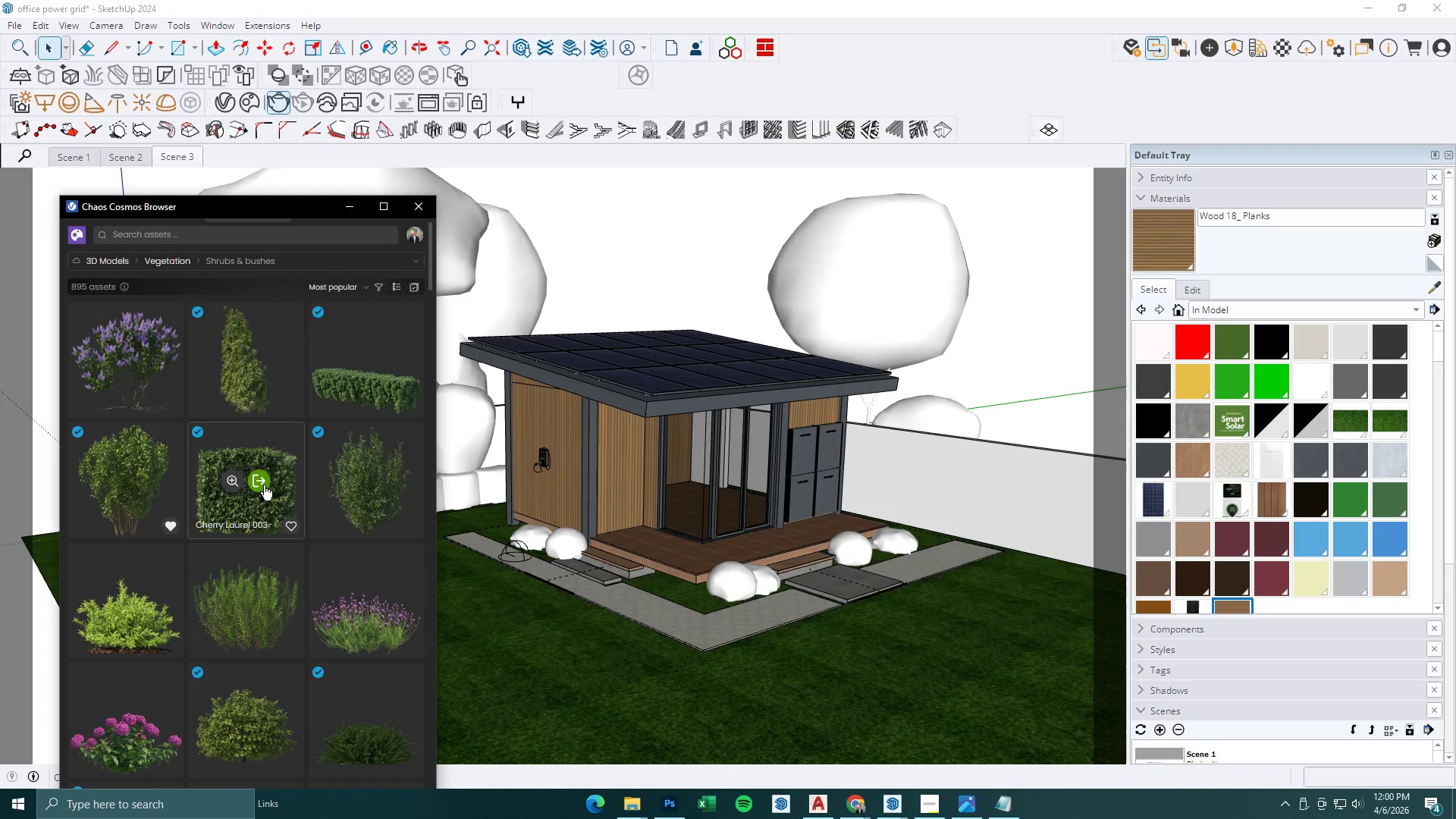 
left_click([378, 484])
 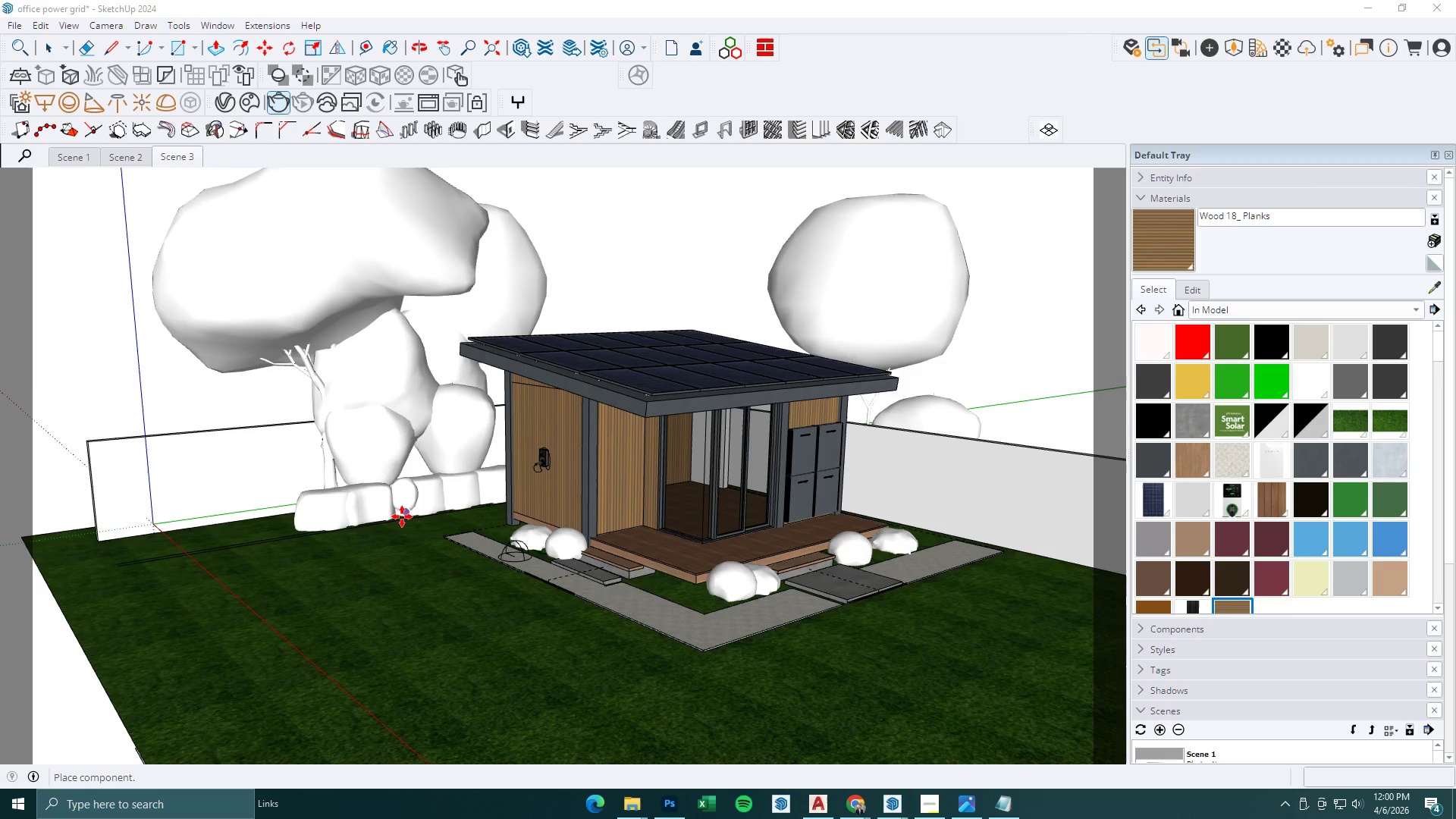 
left_click([400, 522])
 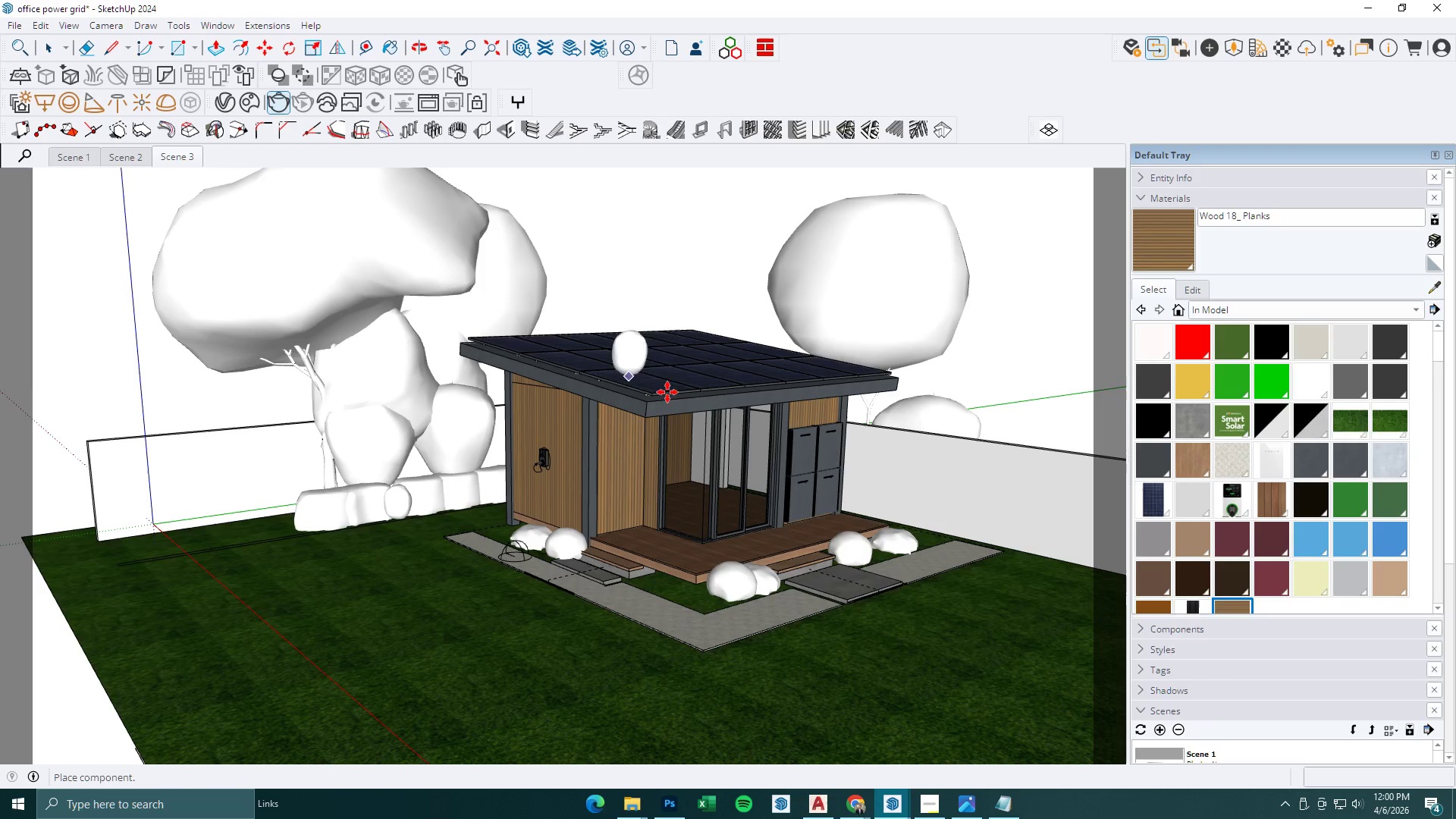 
key(Escape)
 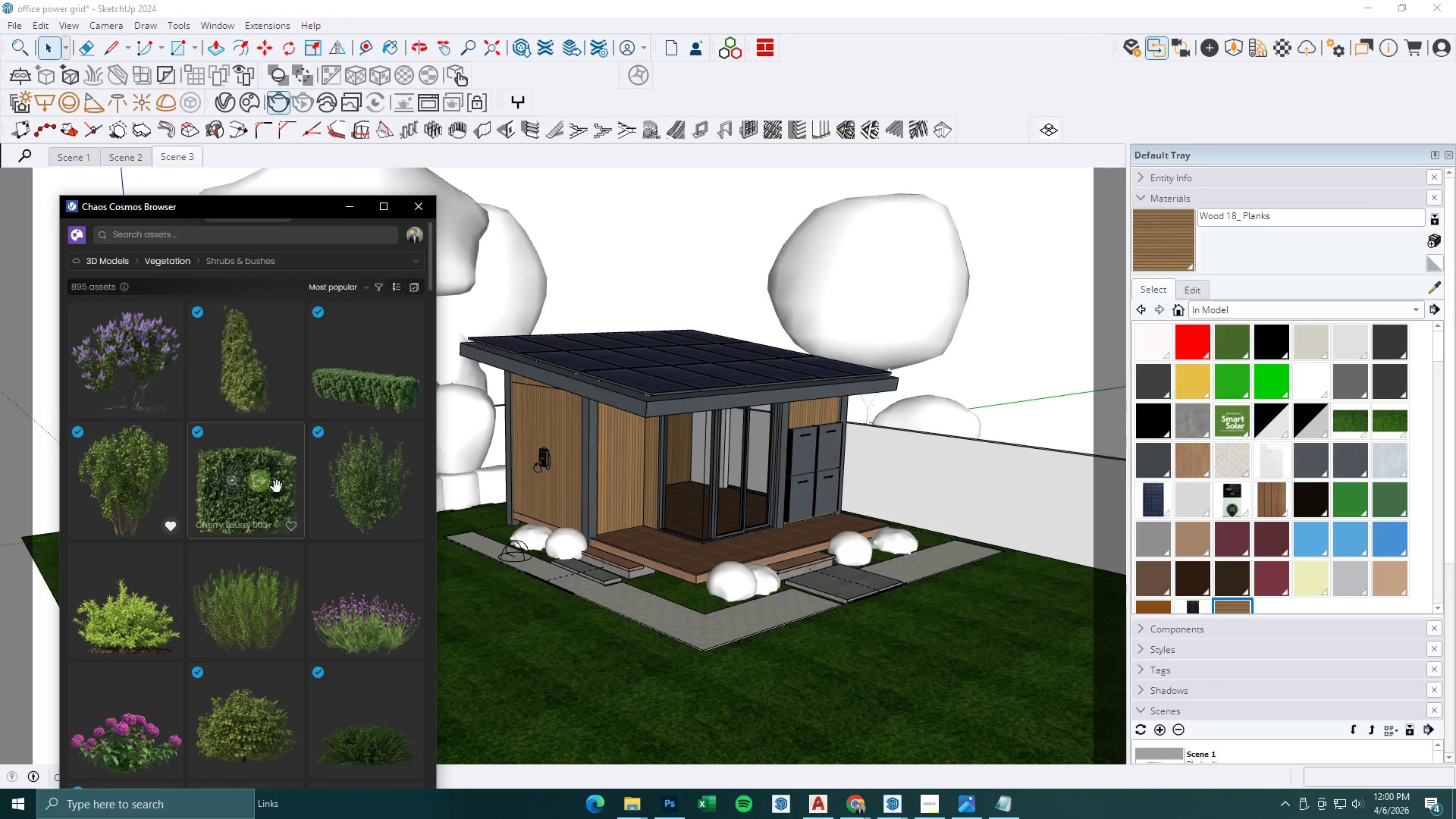 
scroll: coordinate [185, 384], scroll_direction: none, amount: 0.0
 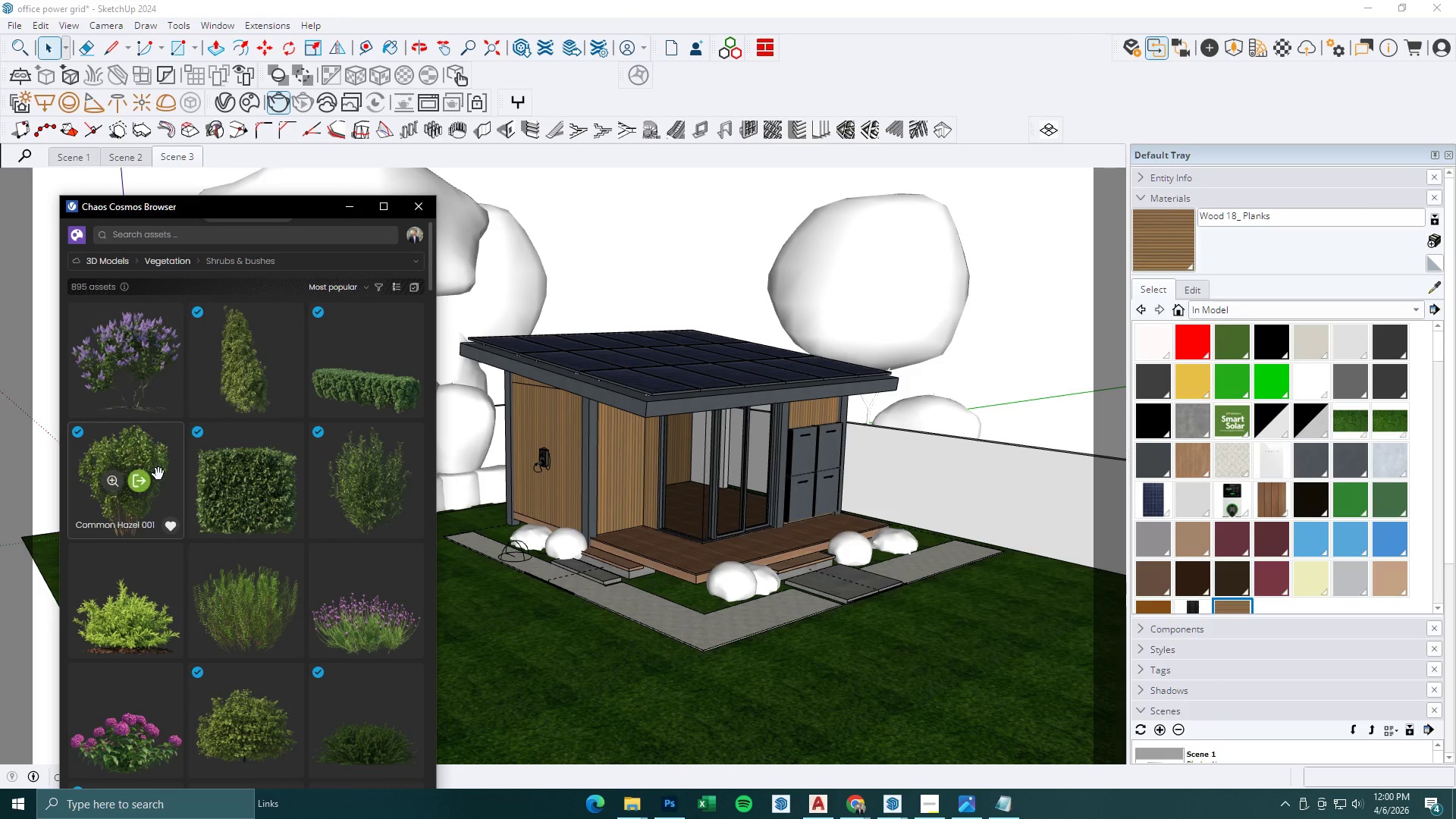 
scroll: coordinate [262, 472], scroll_direction: down, amount: 7.0
 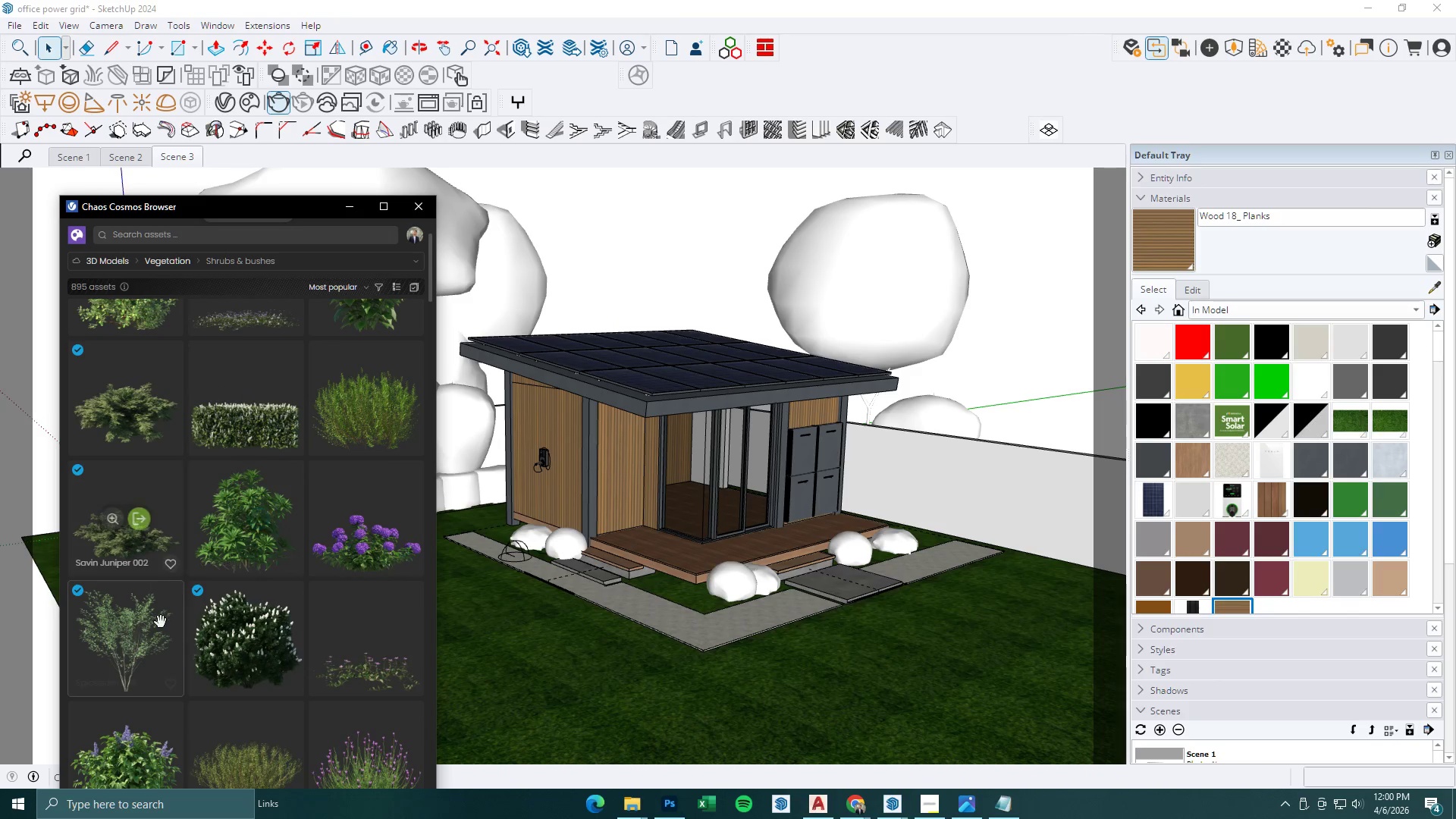 
left_click([143, 648])
 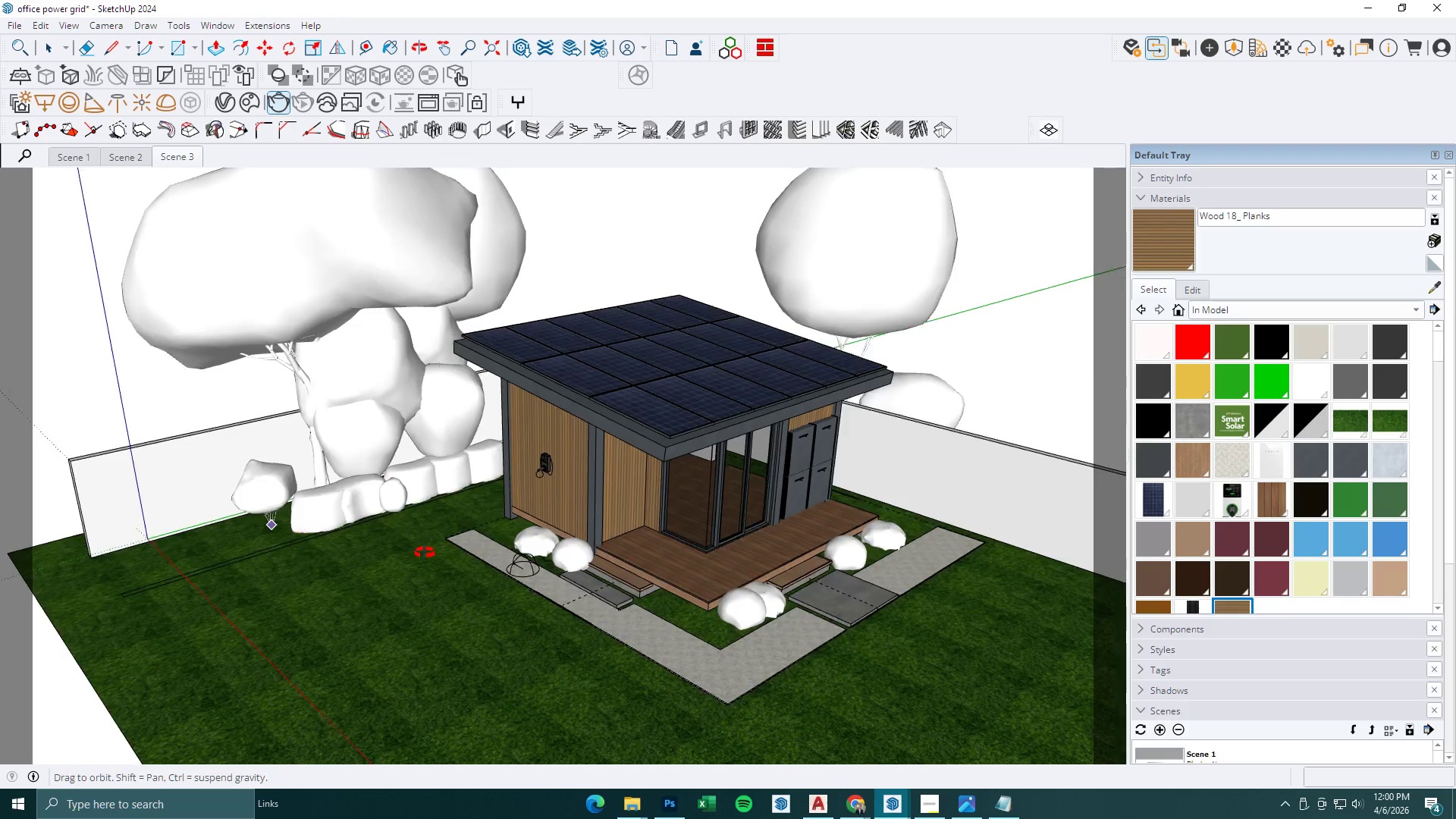 
left_click([301, 625])
 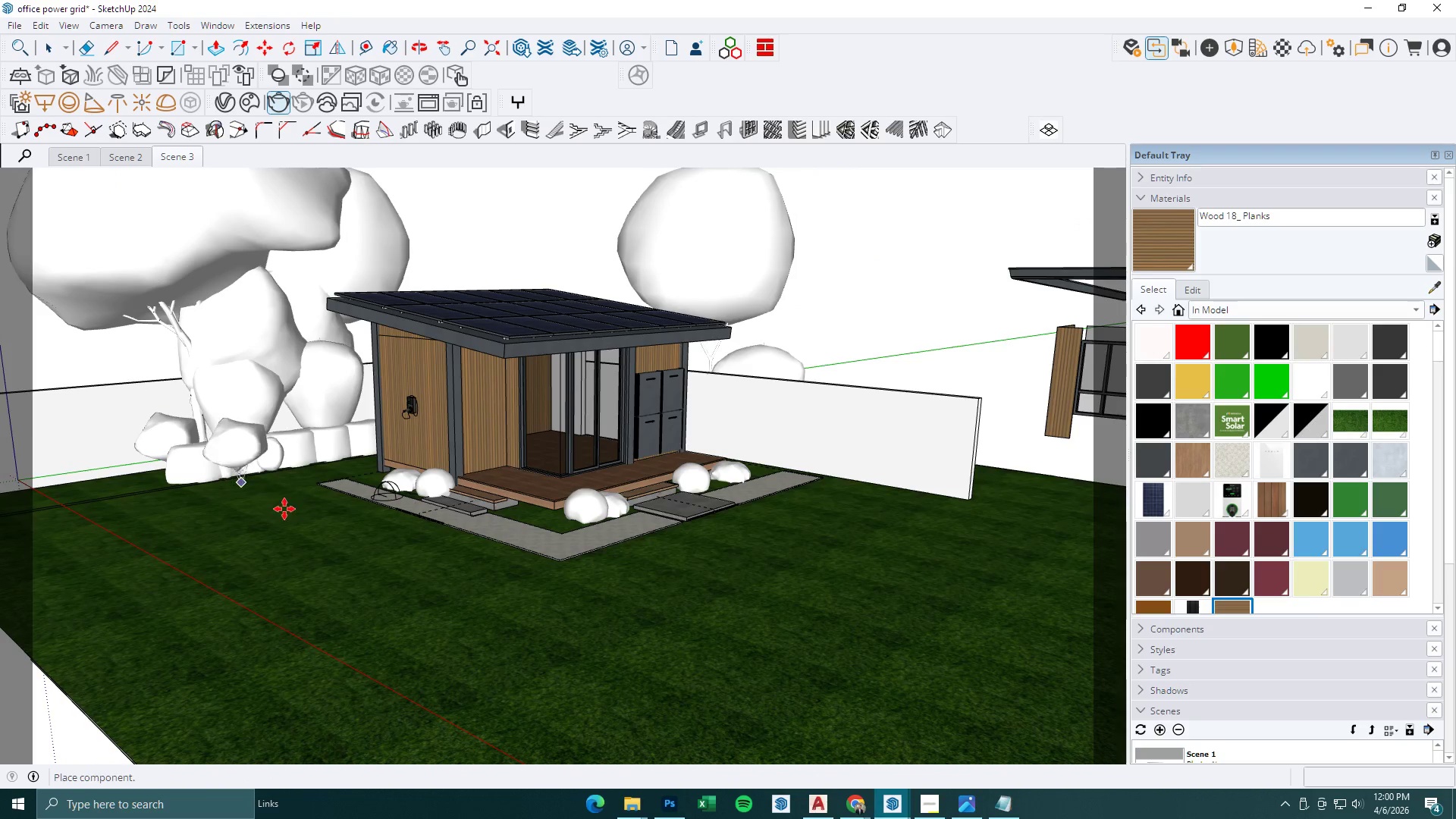 
left_click([331, 463])
 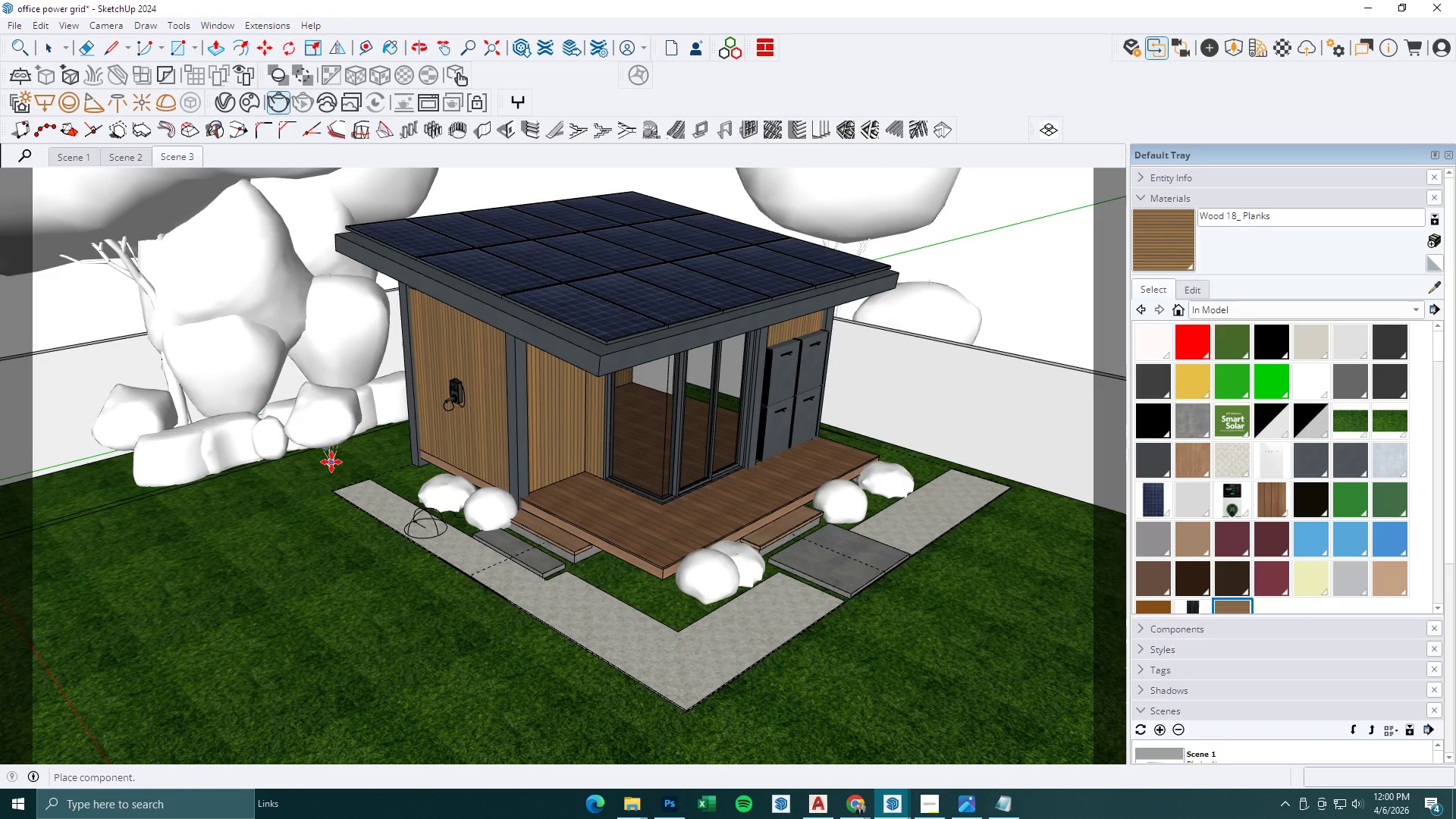 
scroll: coordinate [284, 482], scroll_direction: up, amount: 3.0
 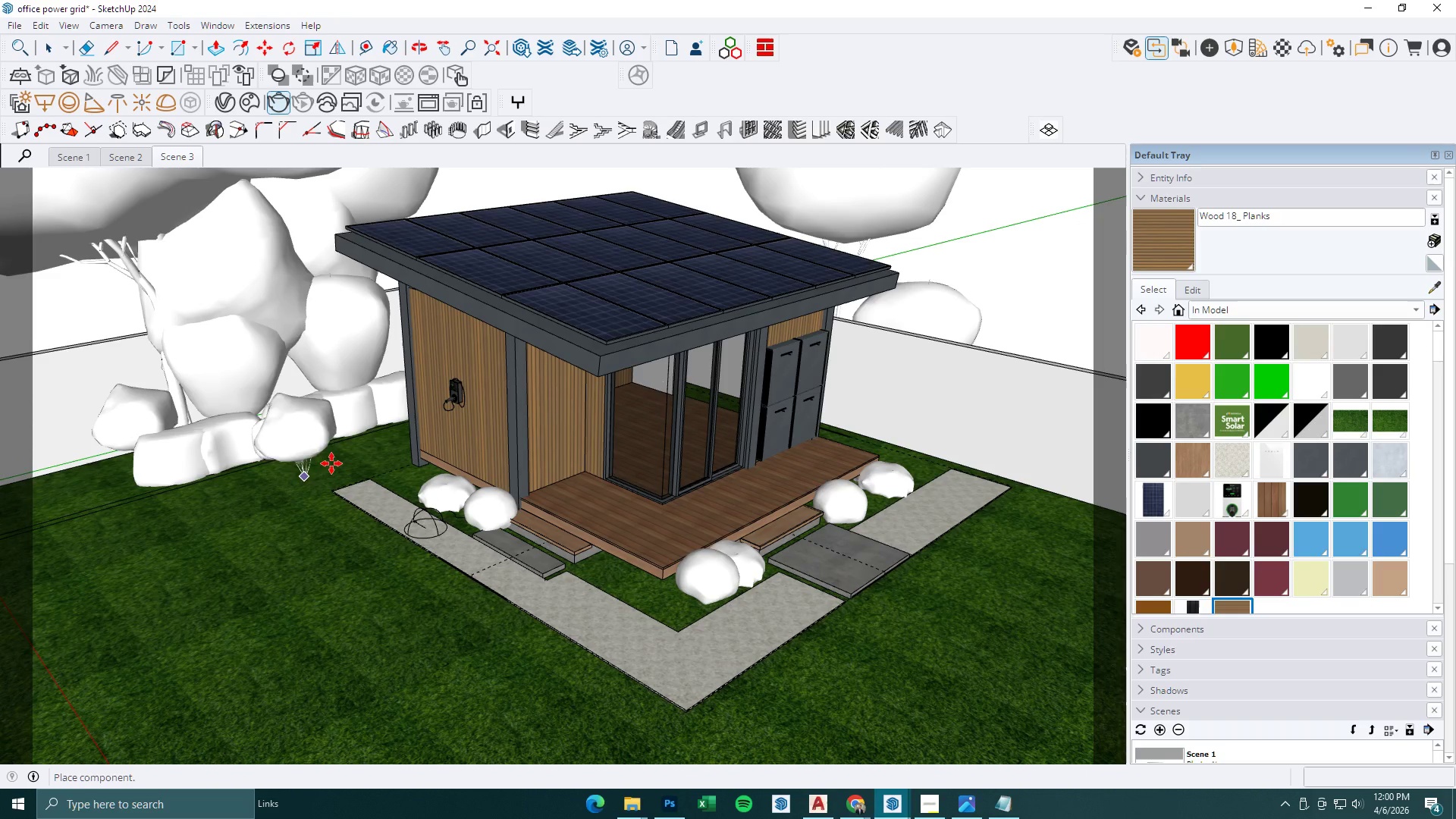 
key(Space)
 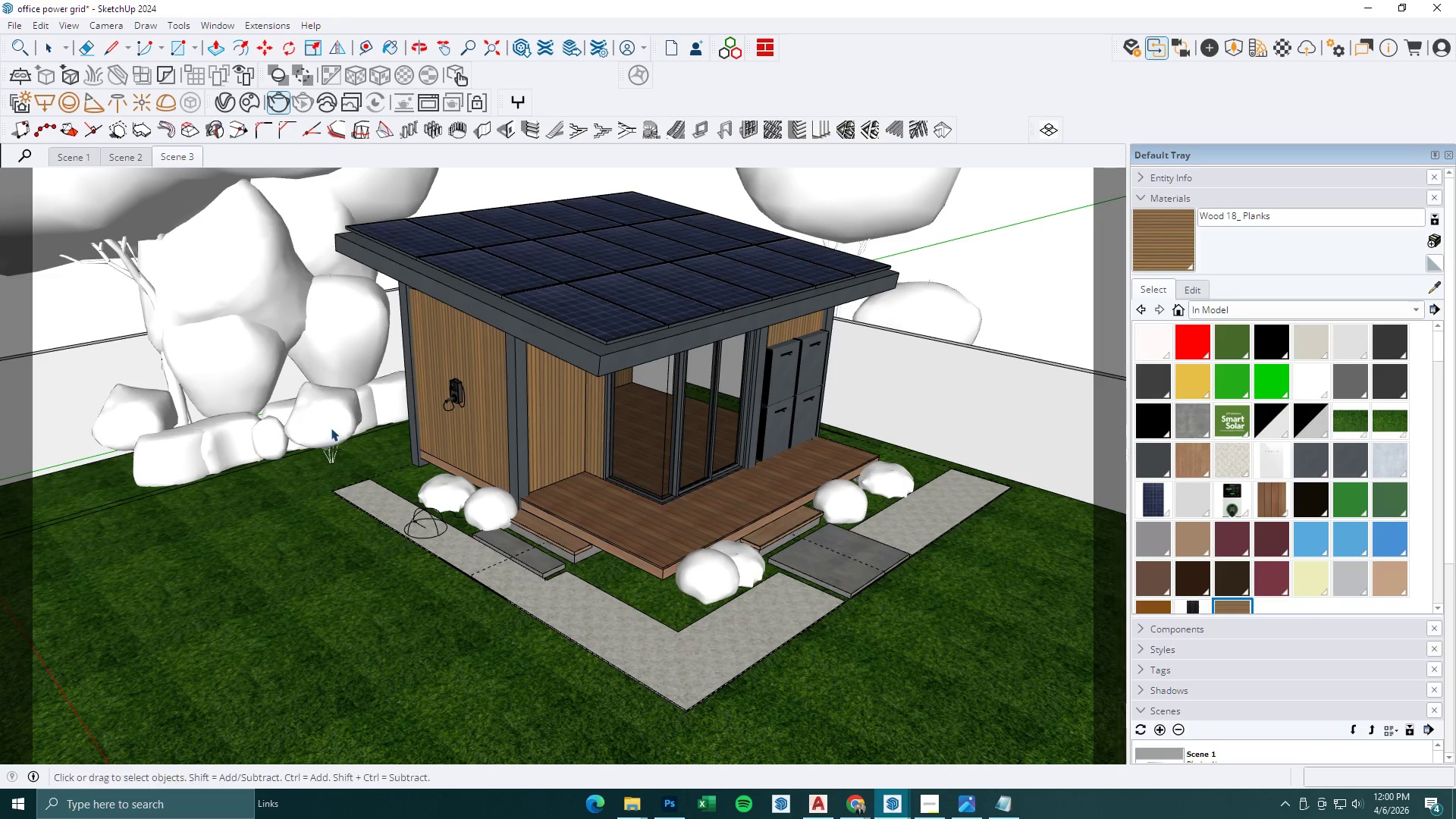 
key(Escape)
 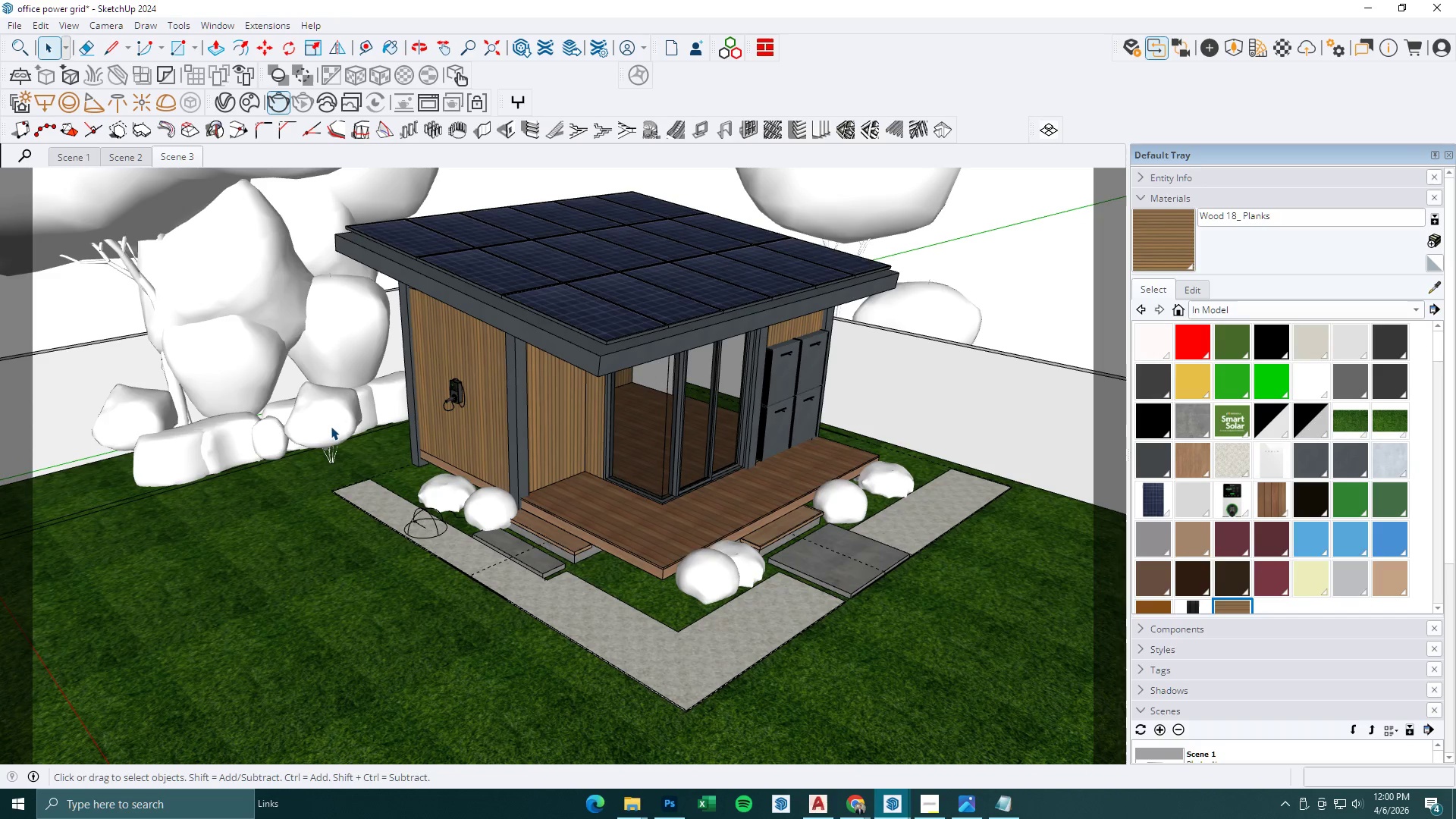 
double_click([331, 426])
 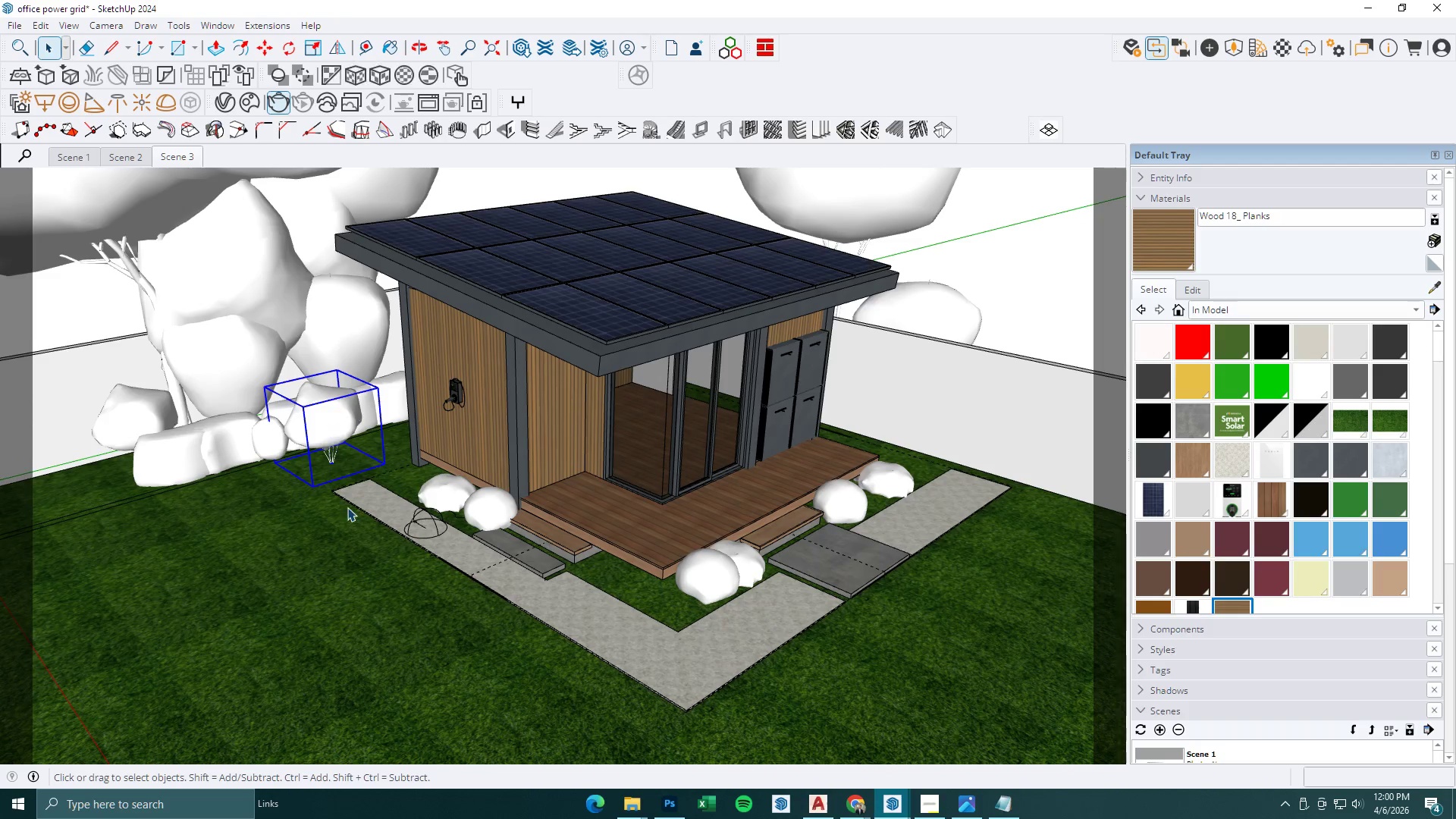 
type(mm )
 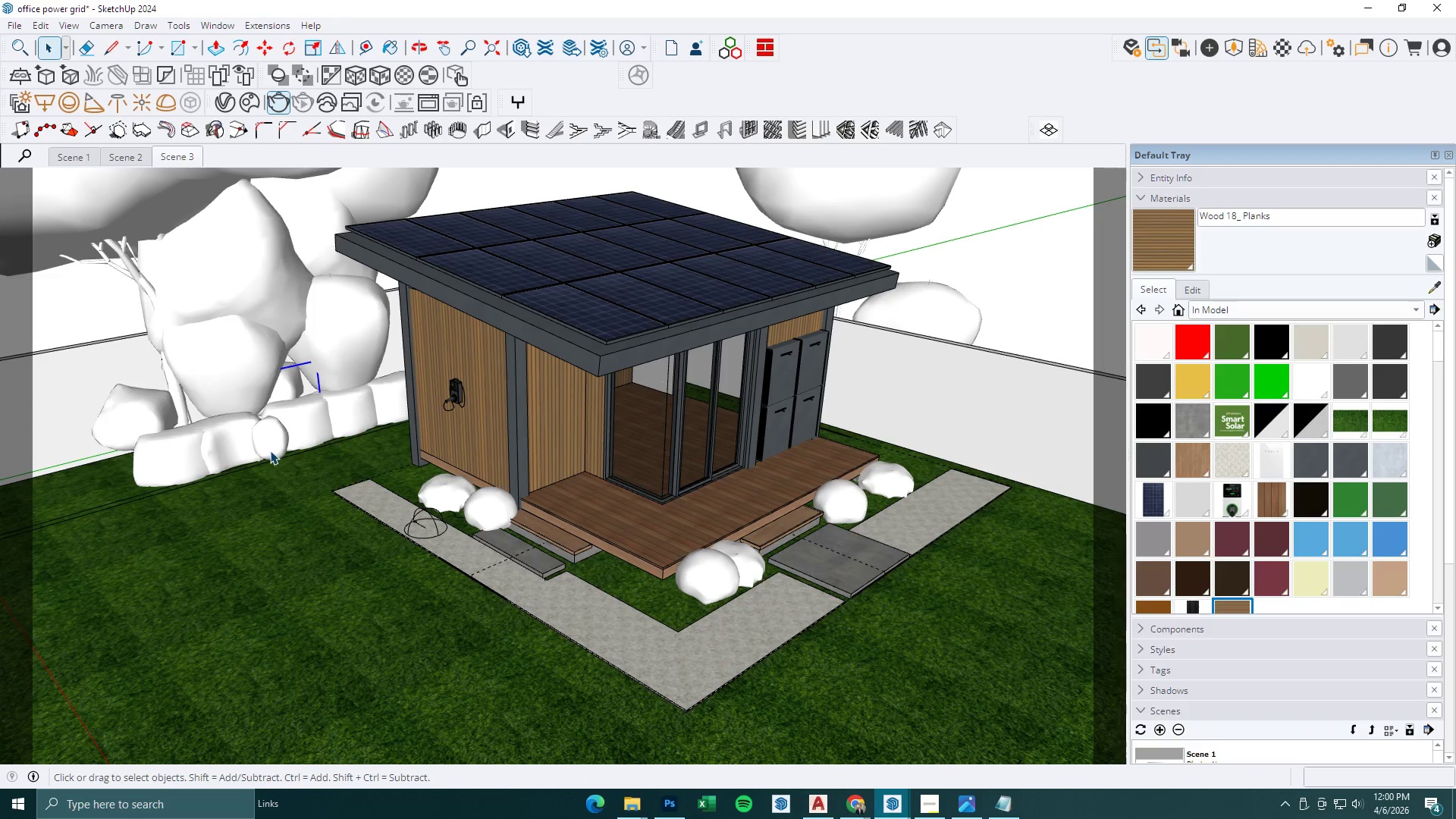 
left_click_drag(start_coordinate=[359, 576], to_coordinate=[356, 574])
 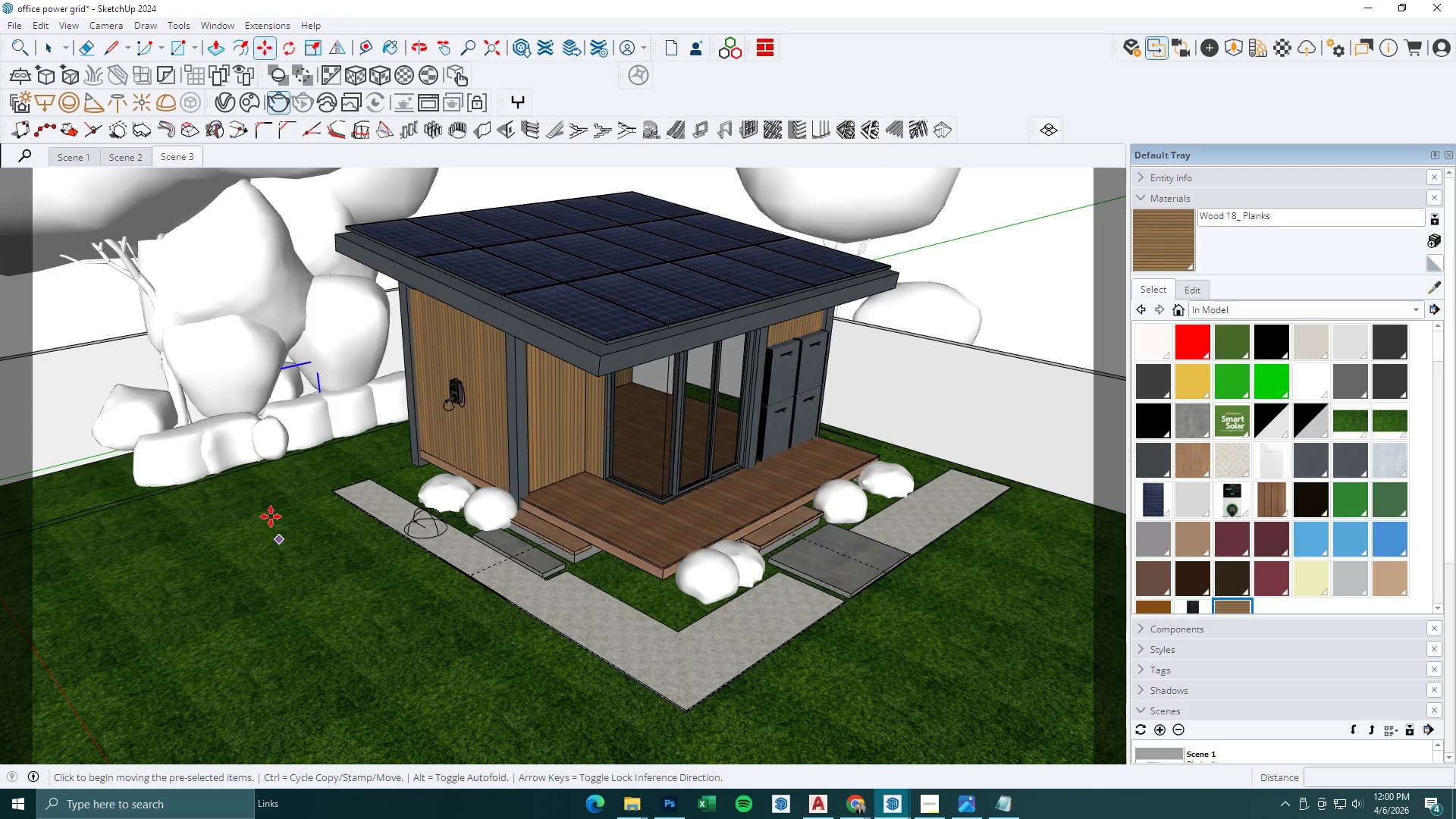 
left_click([270, 450])
 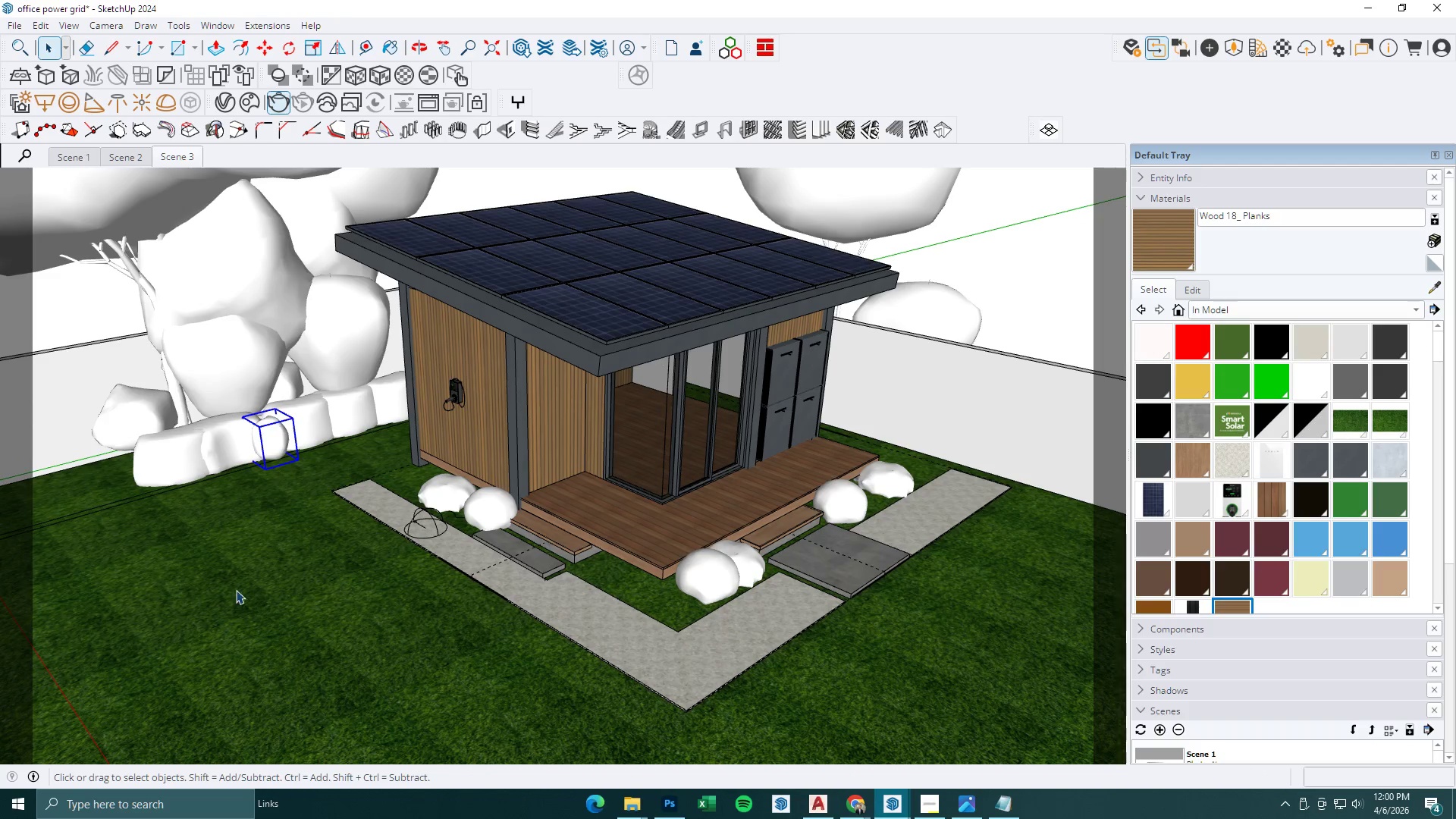 
key(M)
 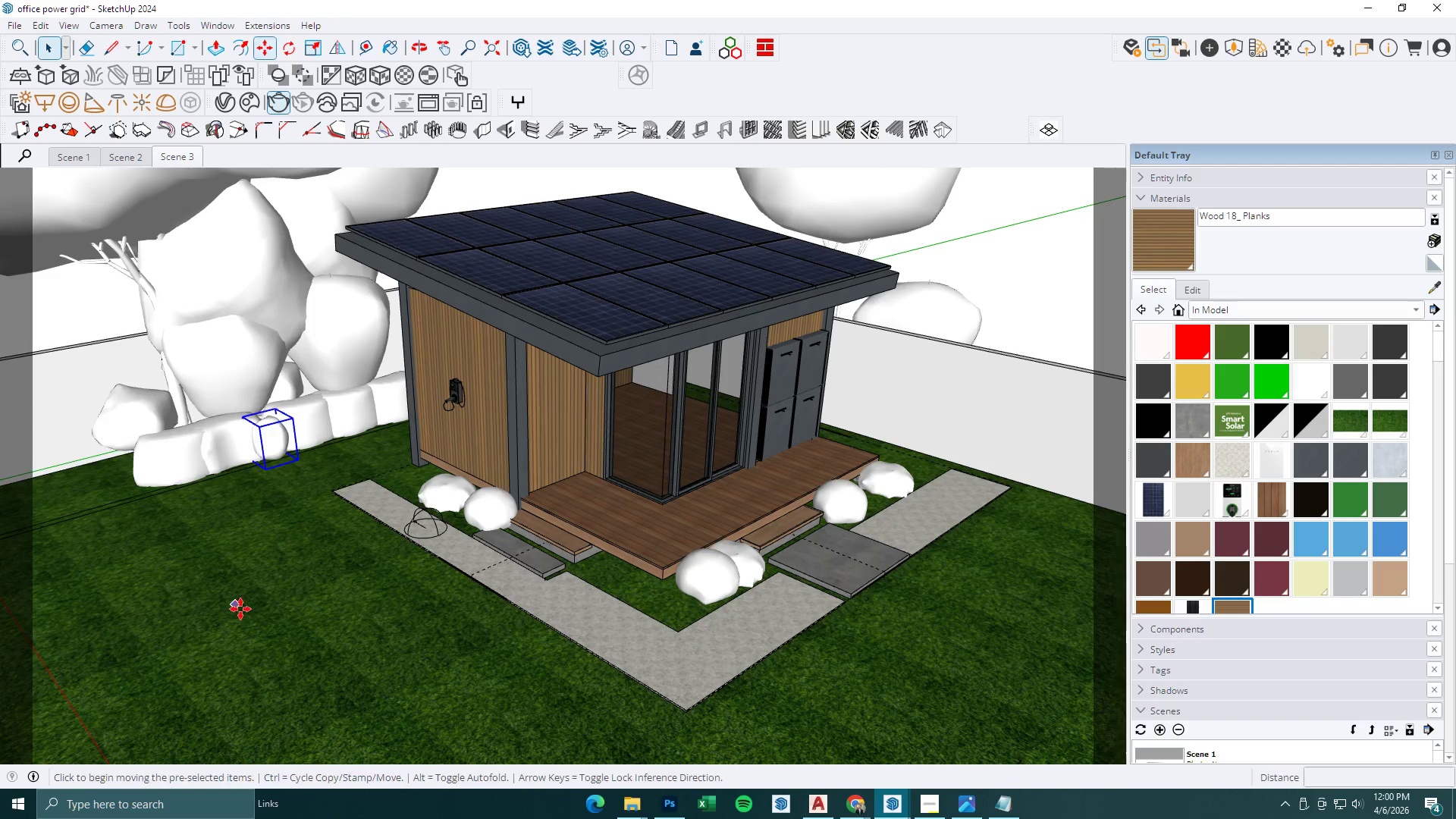 
left_click_drag(start_coordinate=[241, 609], to_coordinate=[271, 585])
 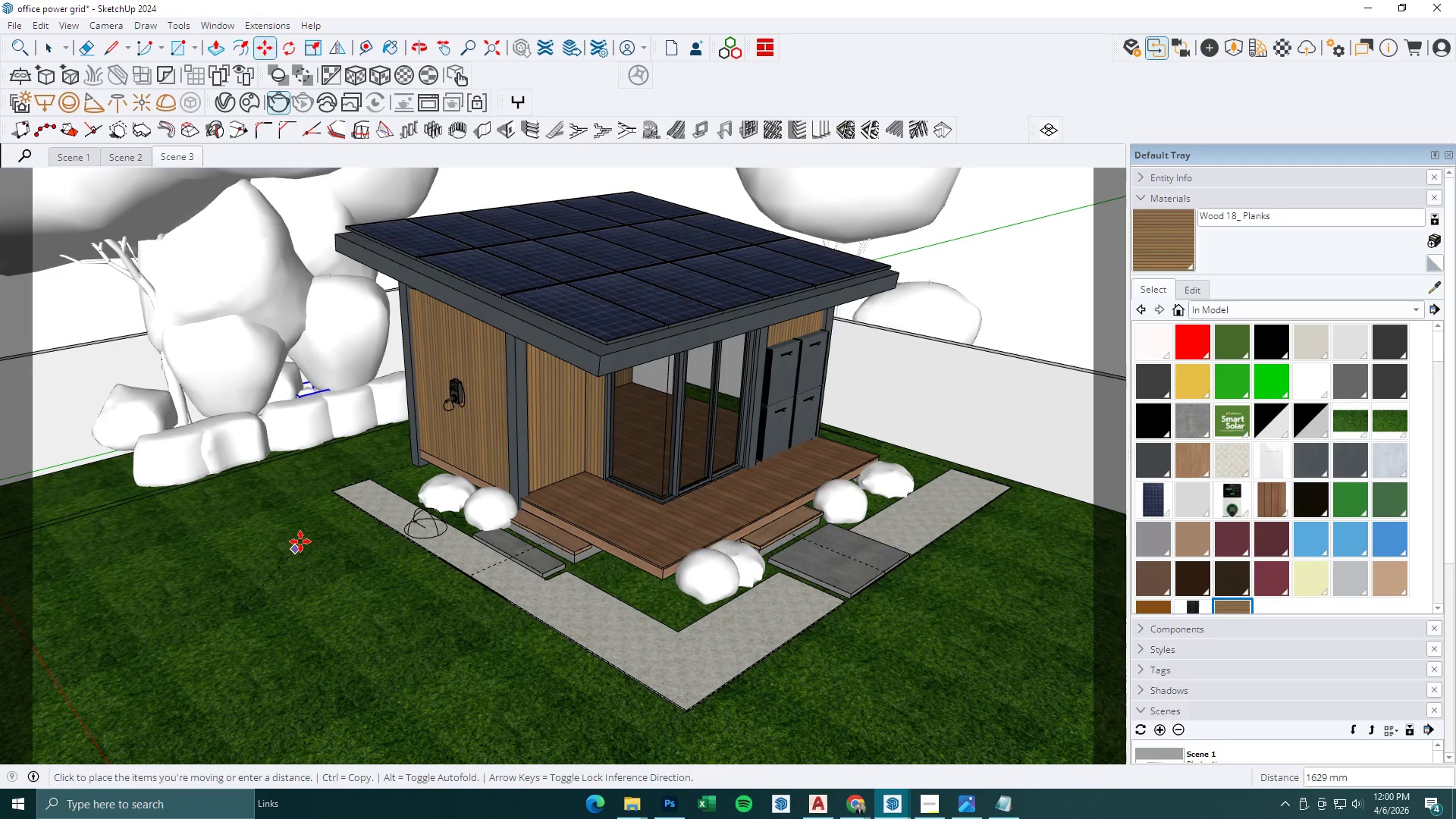 
key(Control+ControlLeft)
 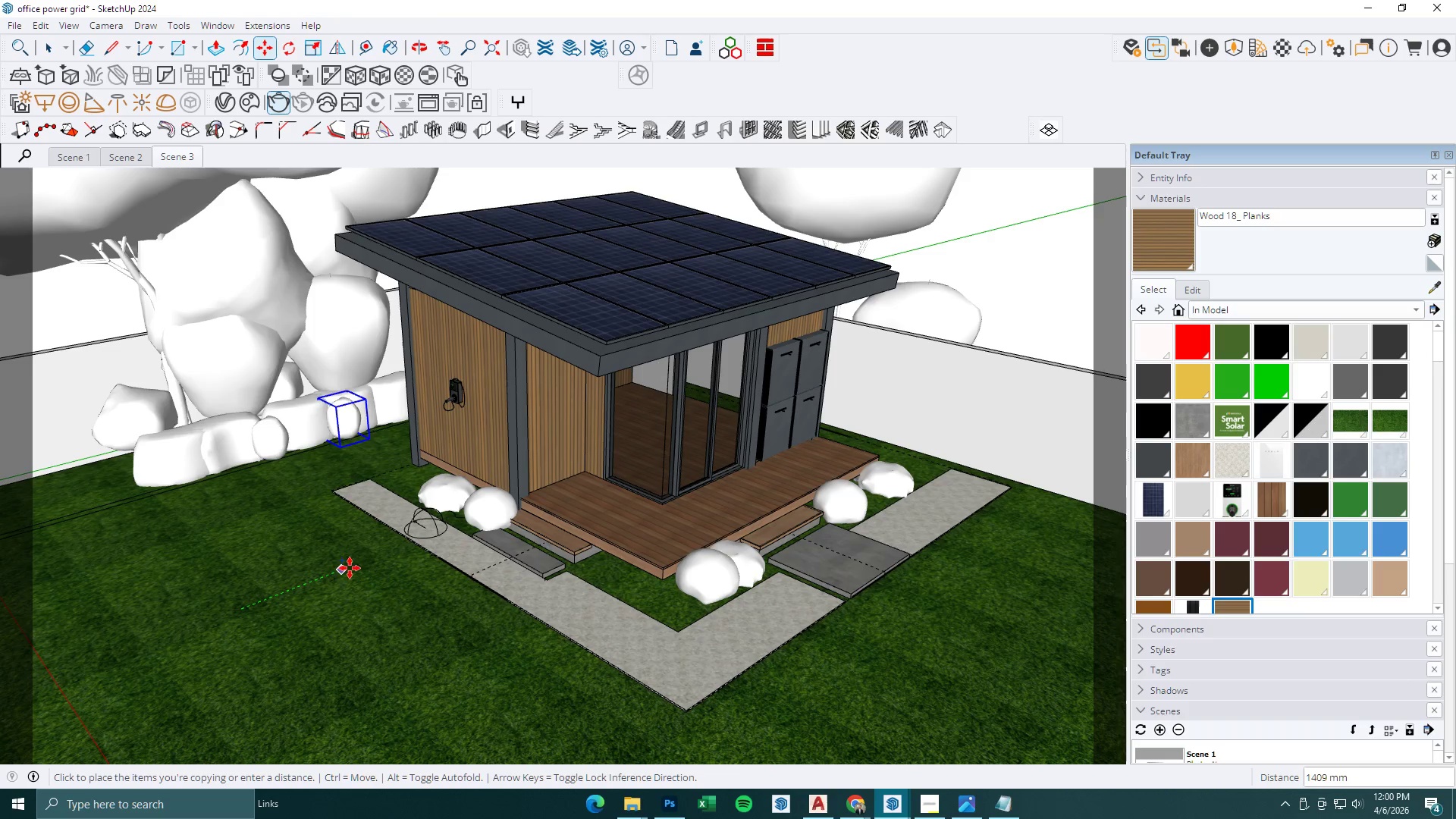 
left_click([372, 554])
 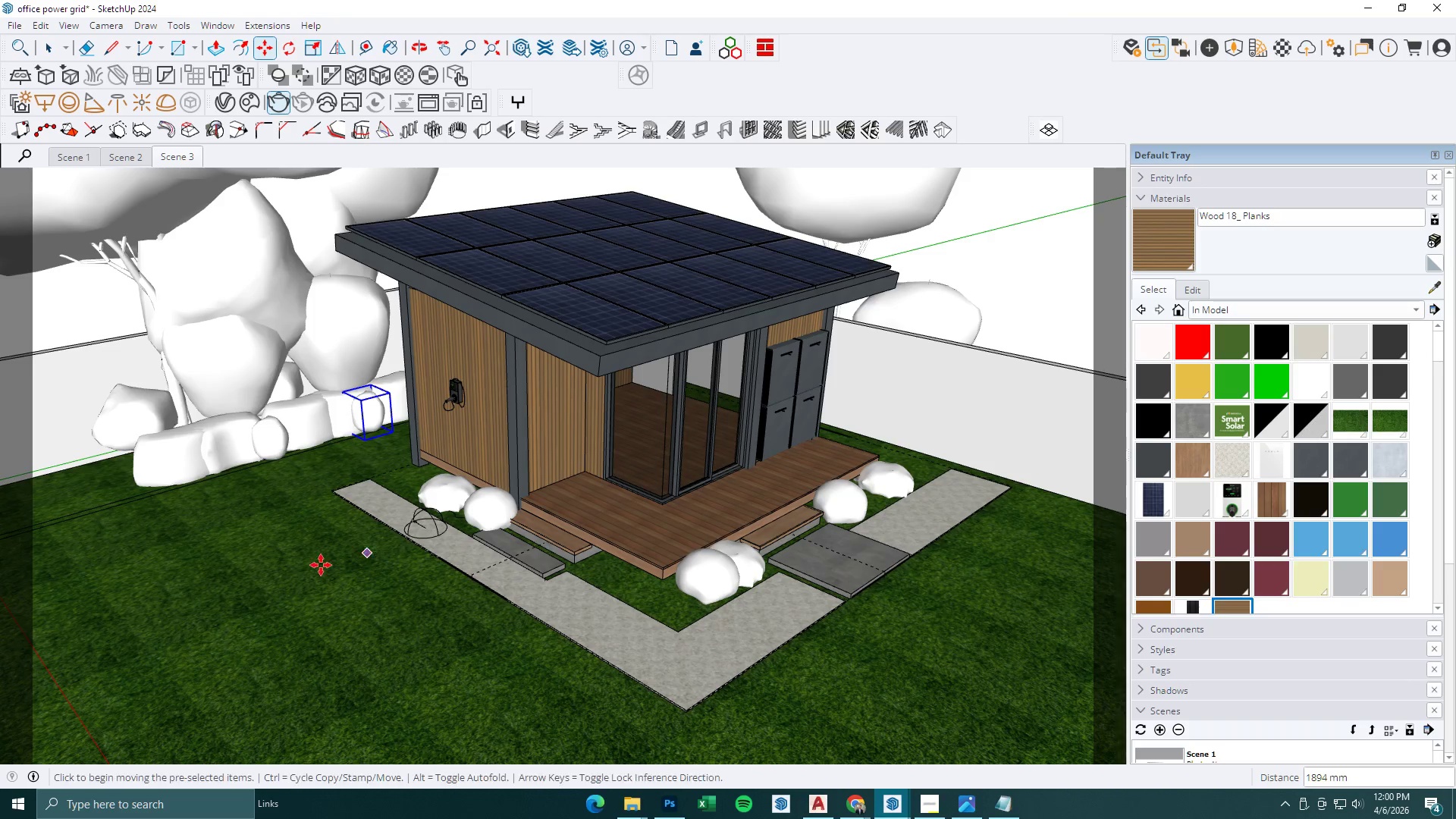 
scroll: coordinate [317, 566], scroll_direction: down, amount: 3.0
 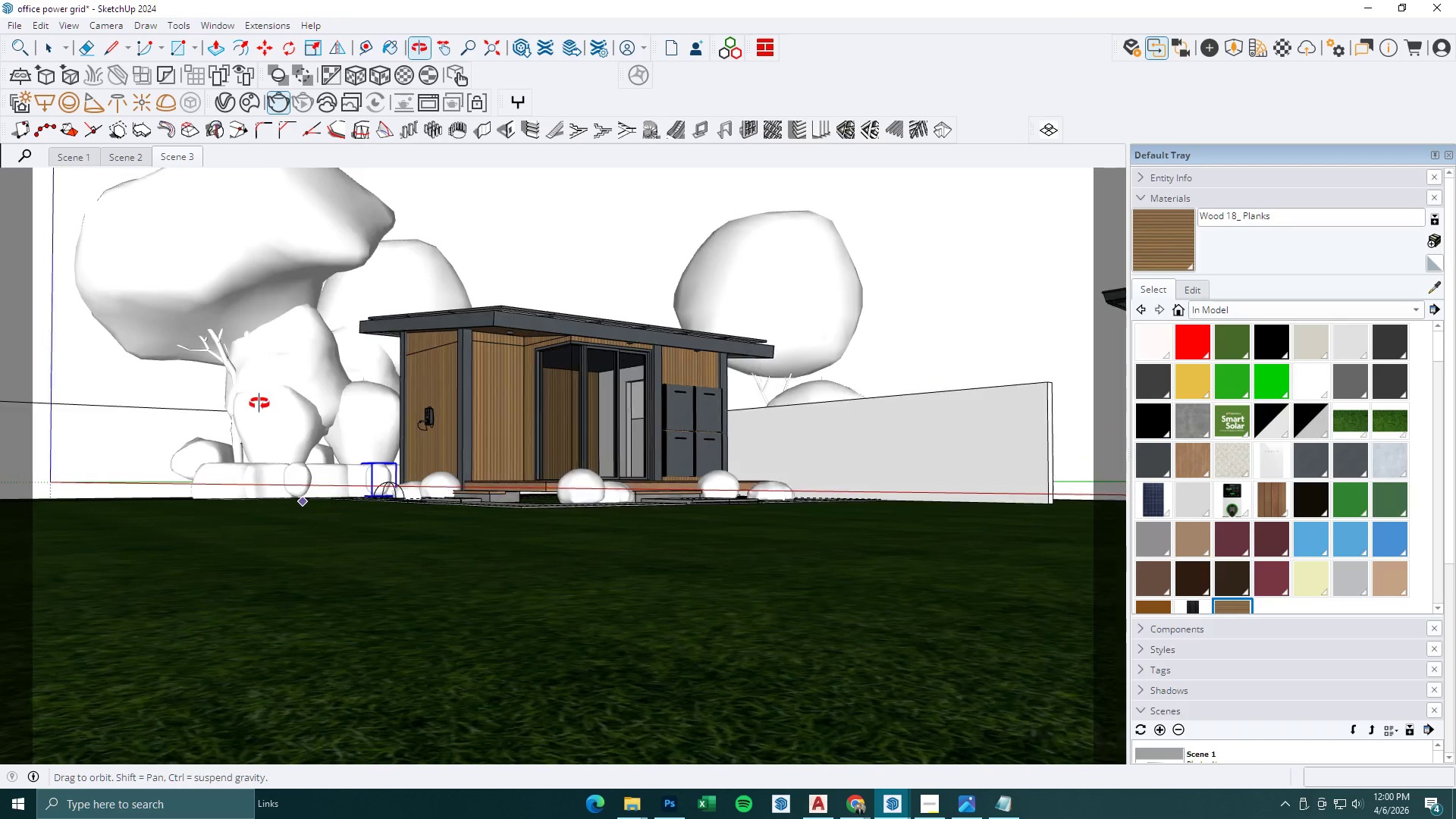 
key(Space)
 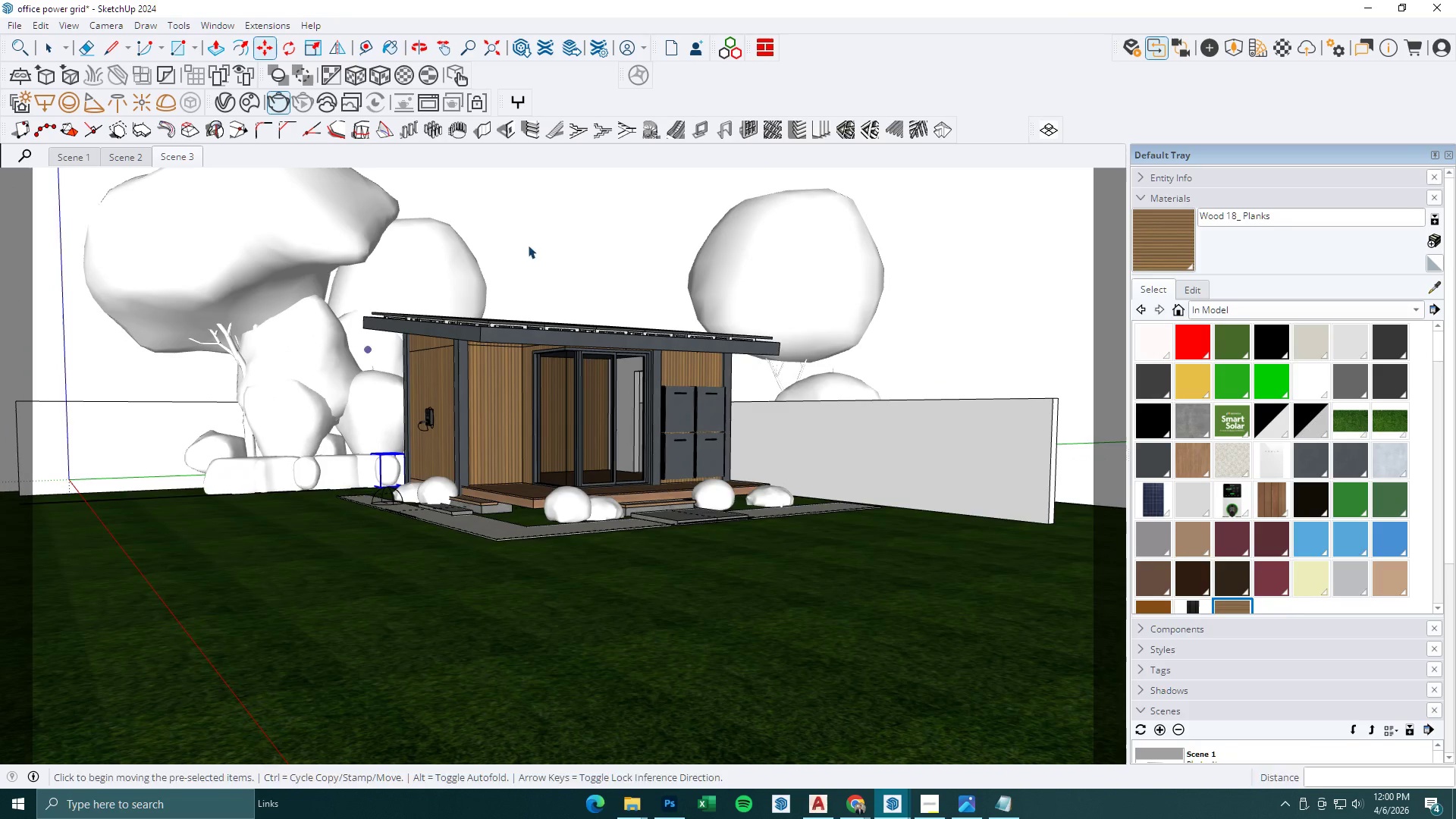 
left_click([535, 238])
 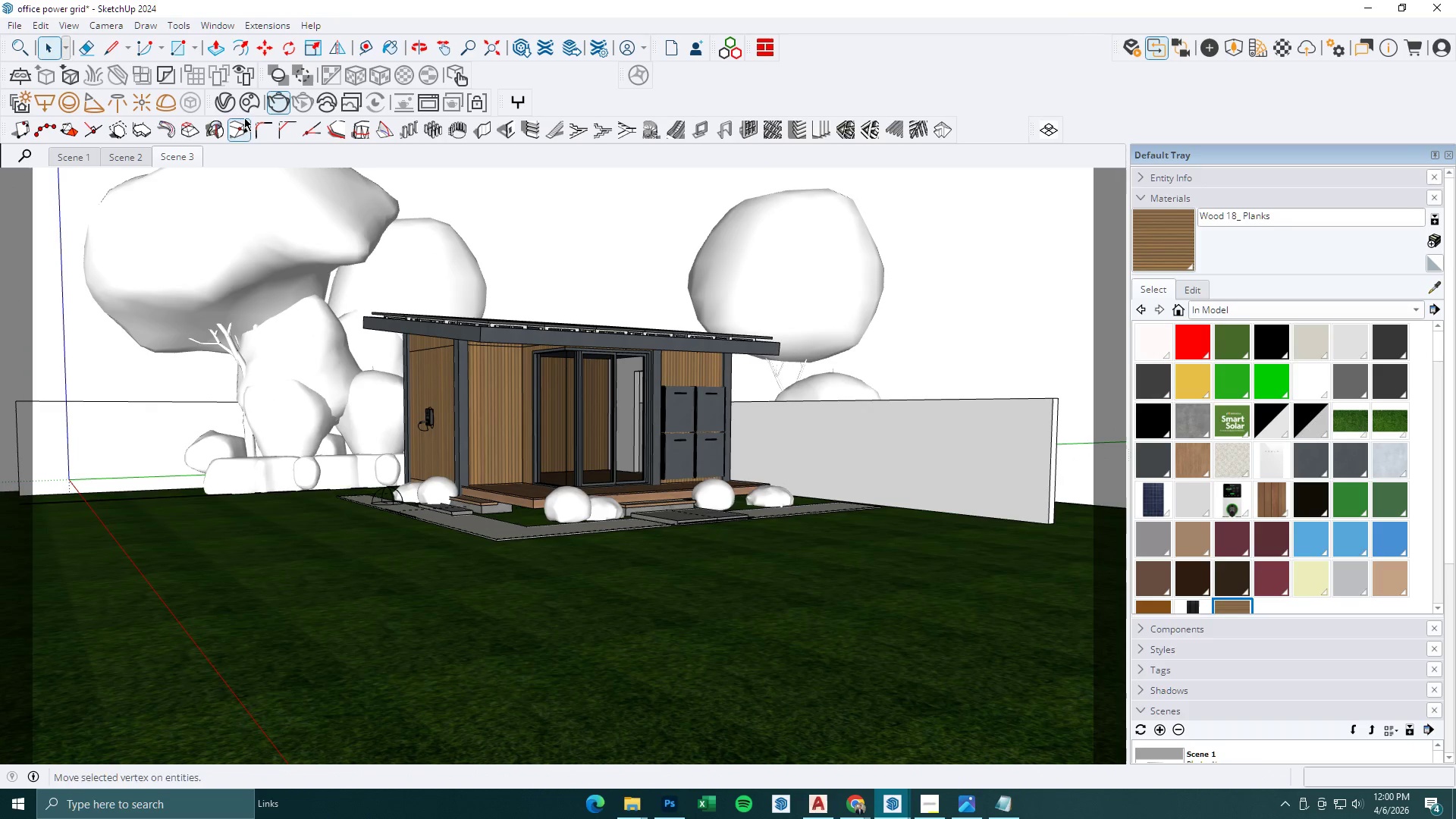 
left_click([253, 106])
 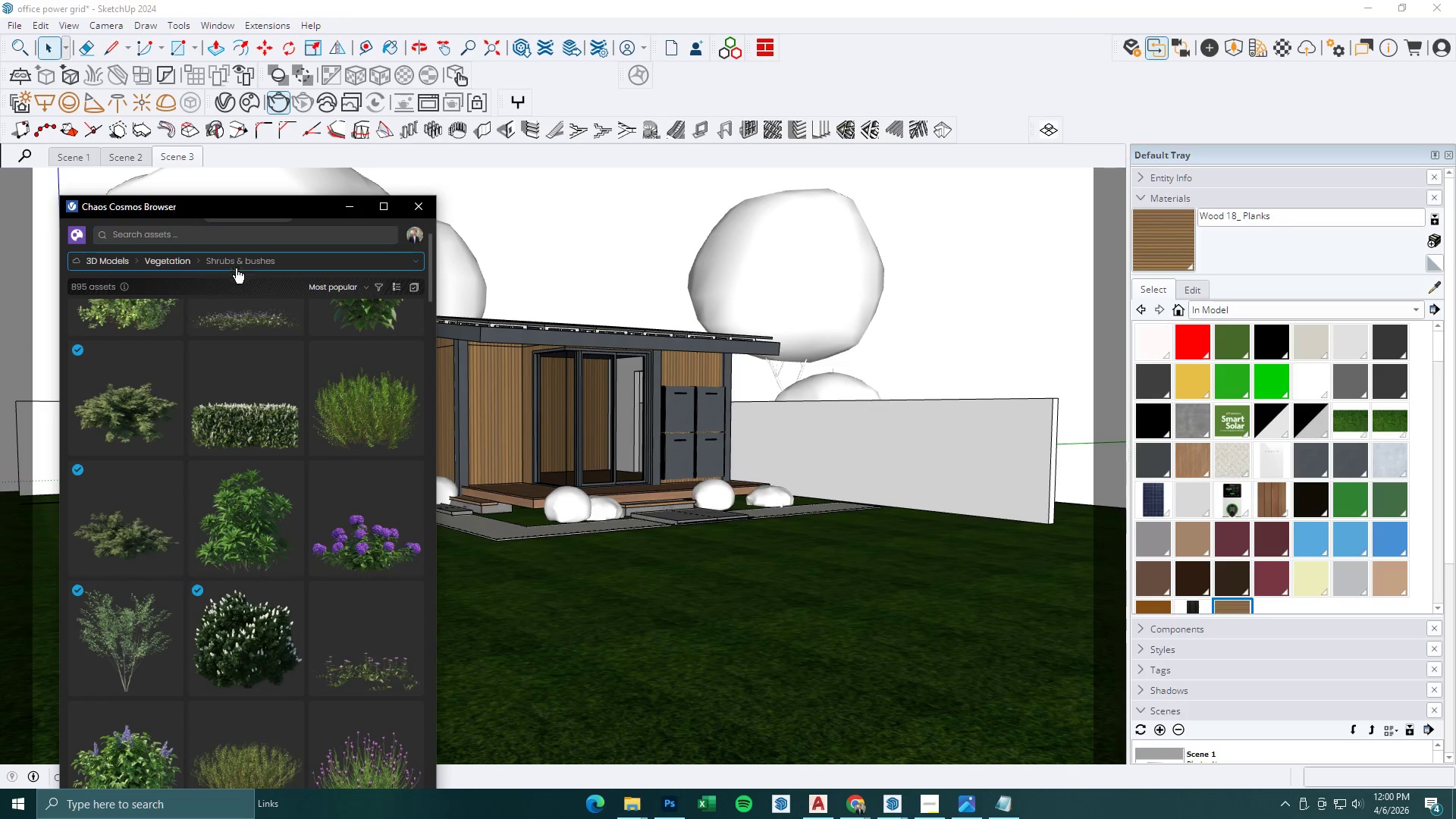 
left_click([253, 262])
 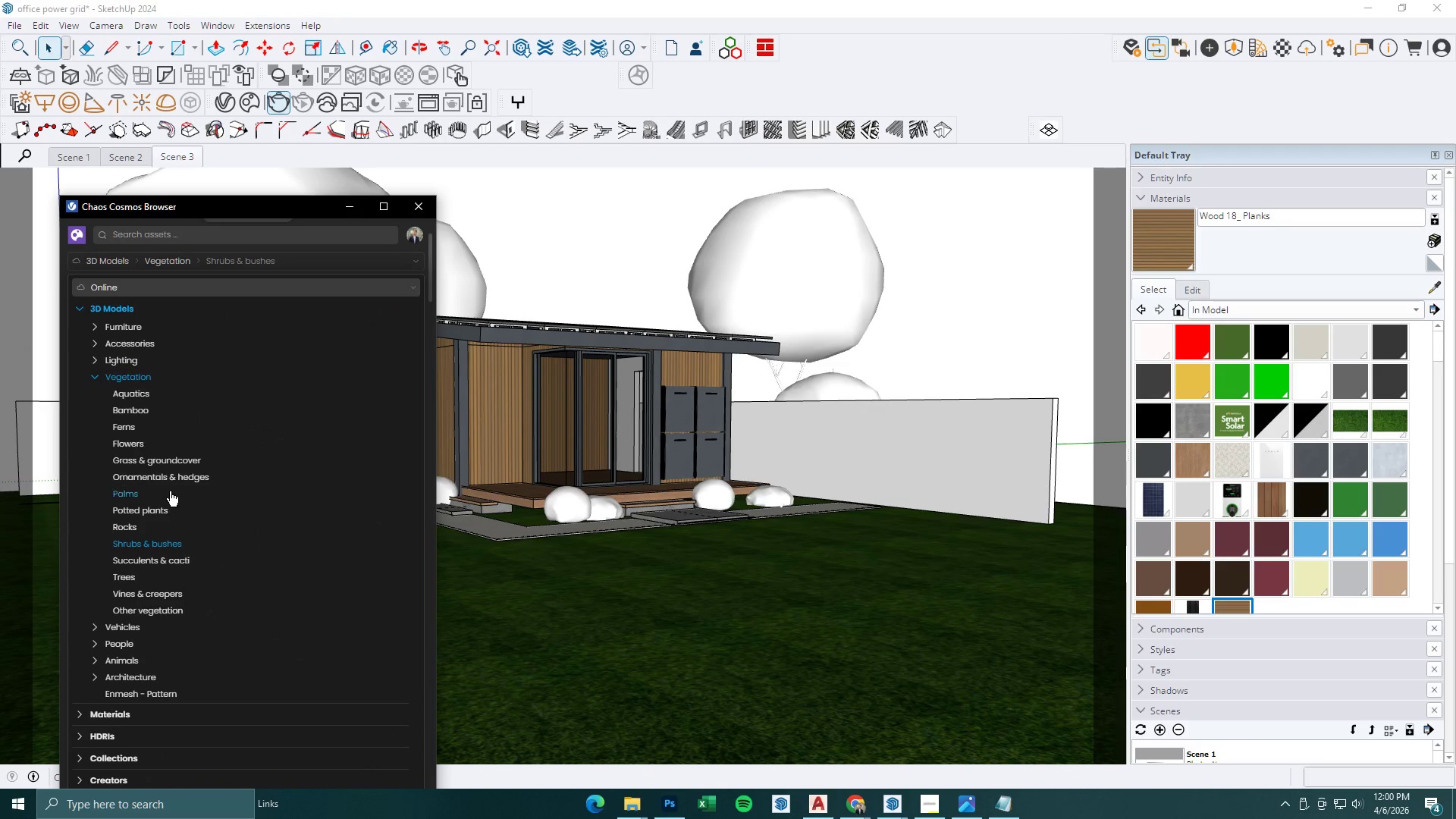 
left_click([137, 579])
 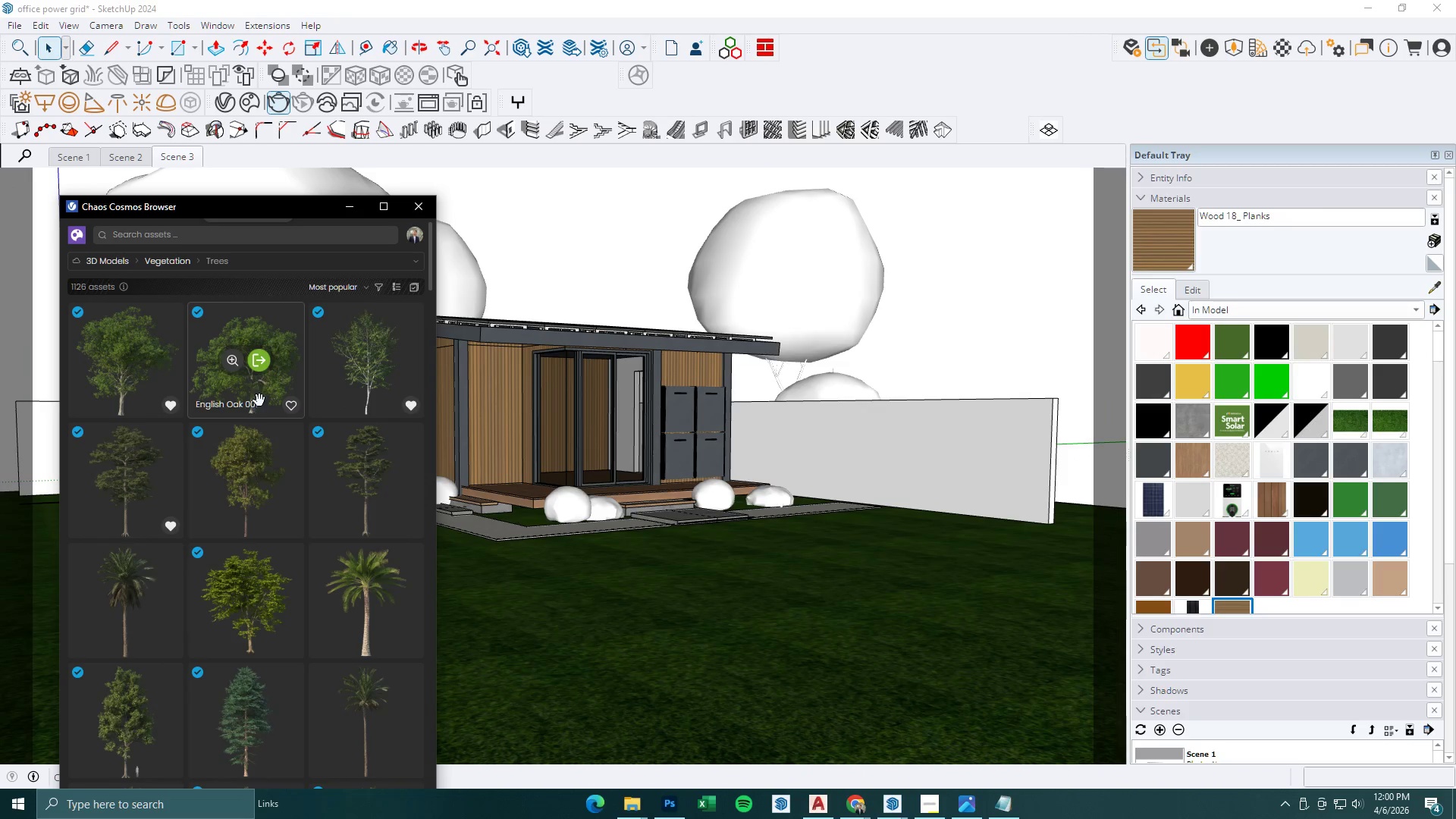 
left_click([265, 360])
 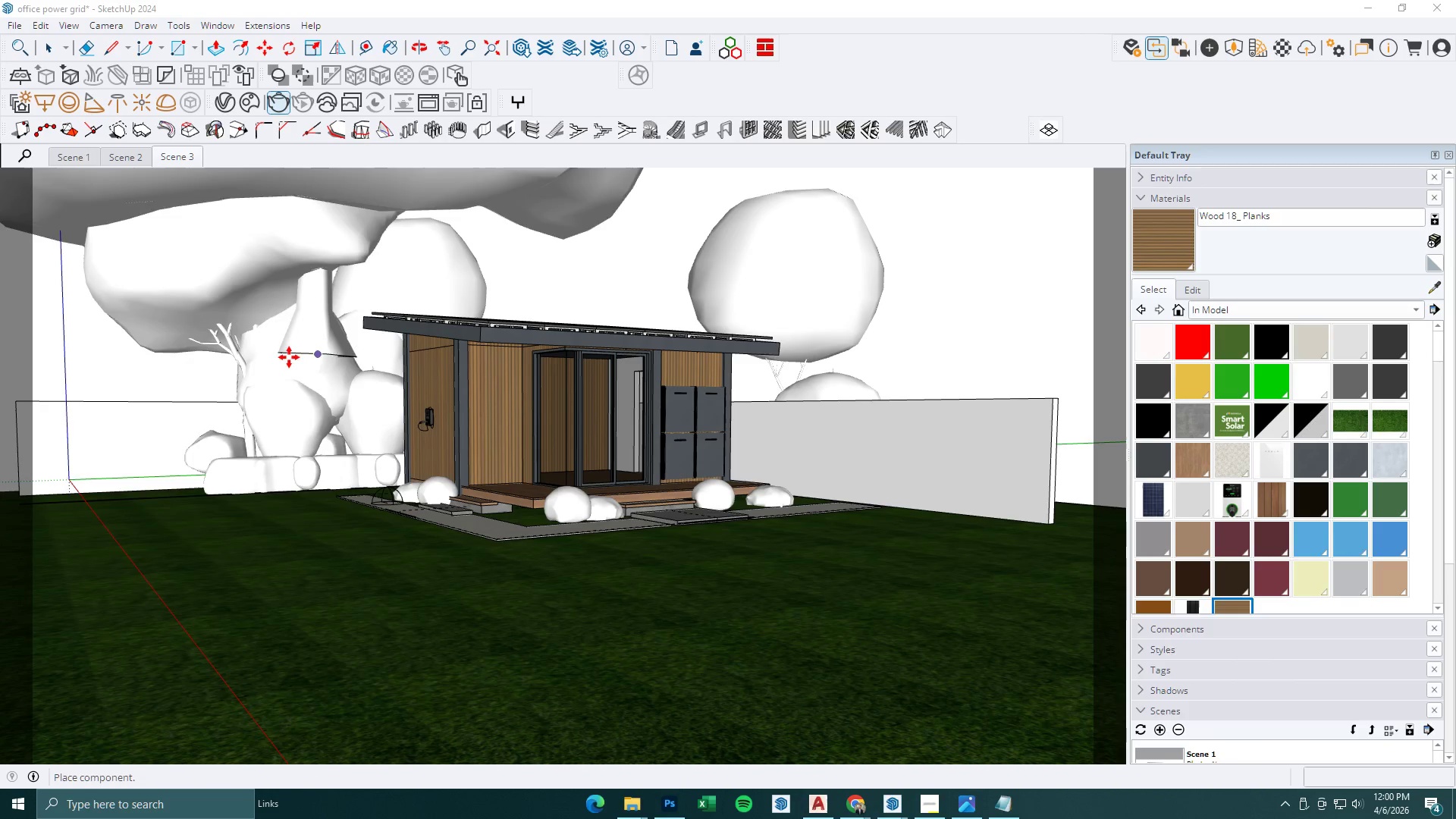 
key(Escape)
 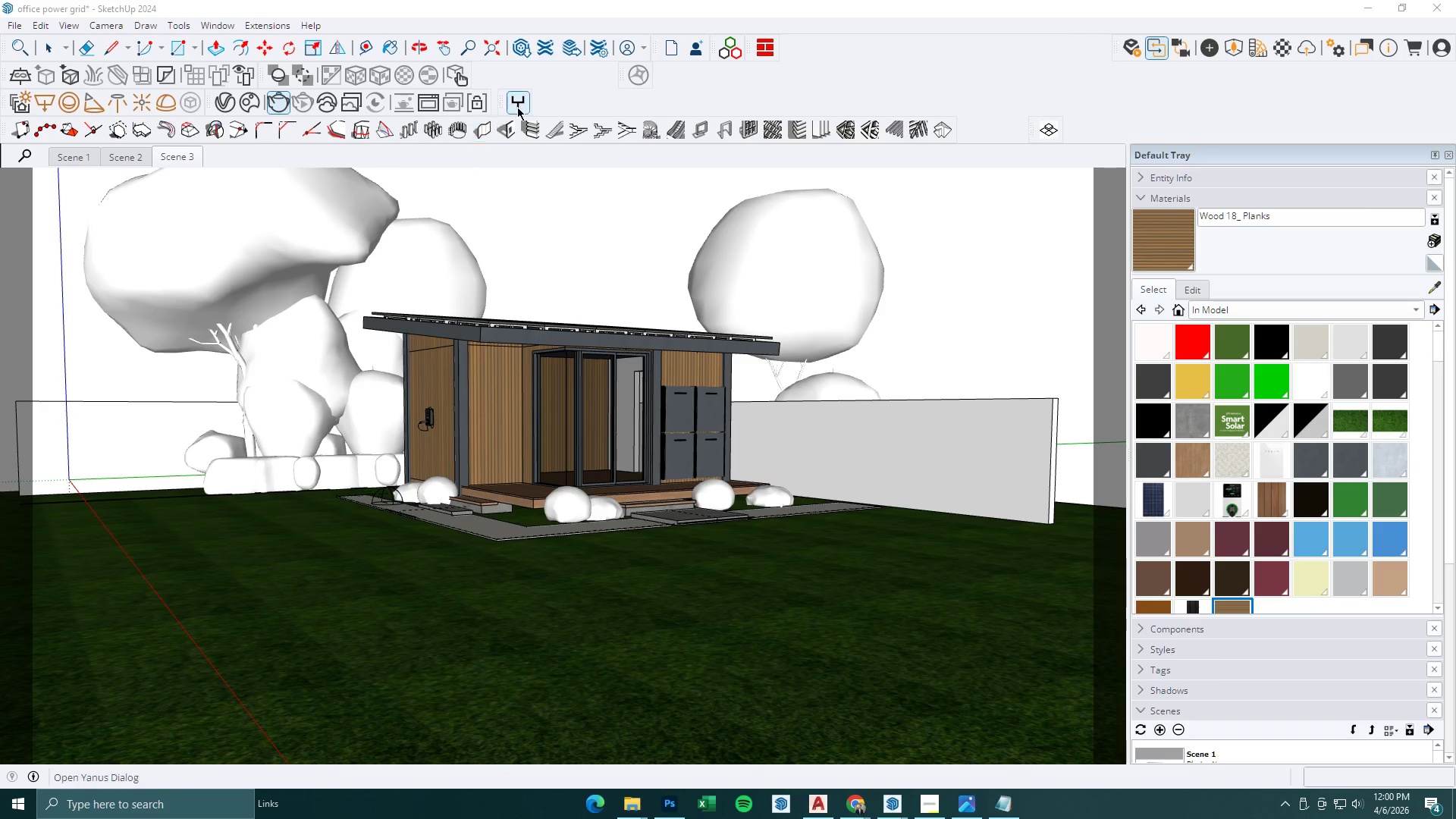 
key(Escape)
 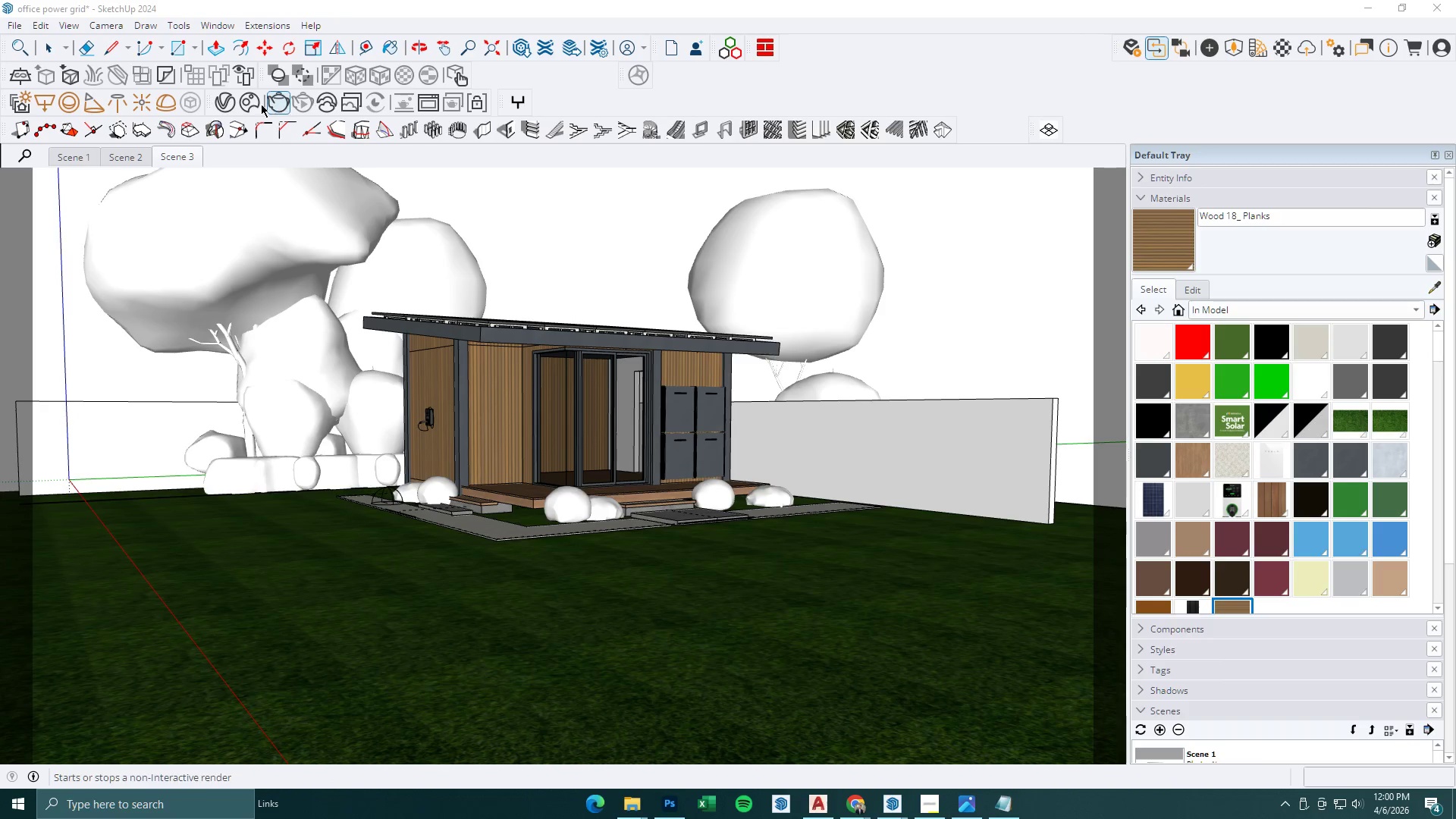 
left_click([255, 102])
 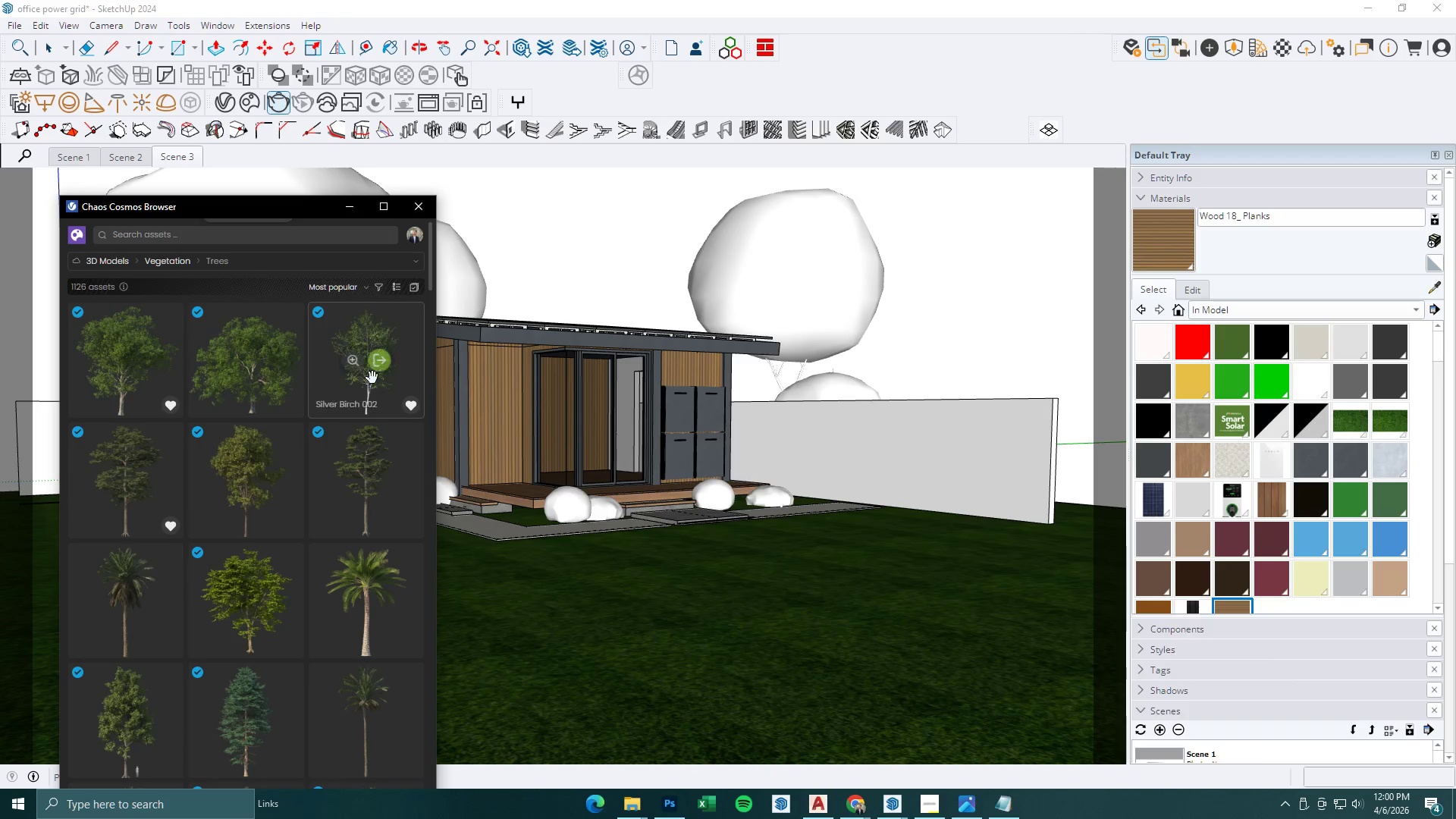 
left_click([381, 366])
 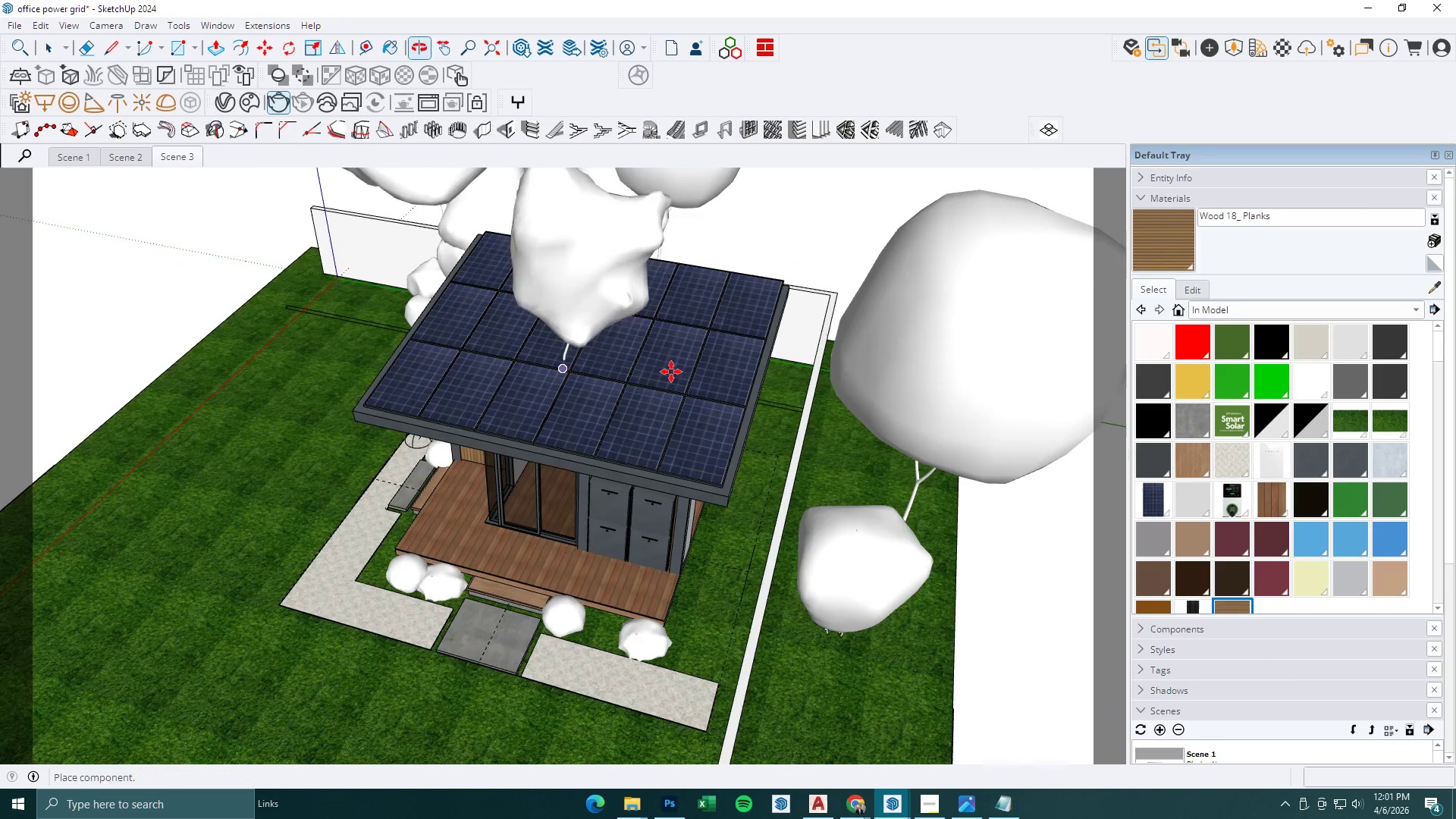 
scroll: coordinate [739, 450], scroll_direction: down, amount: 3.0
 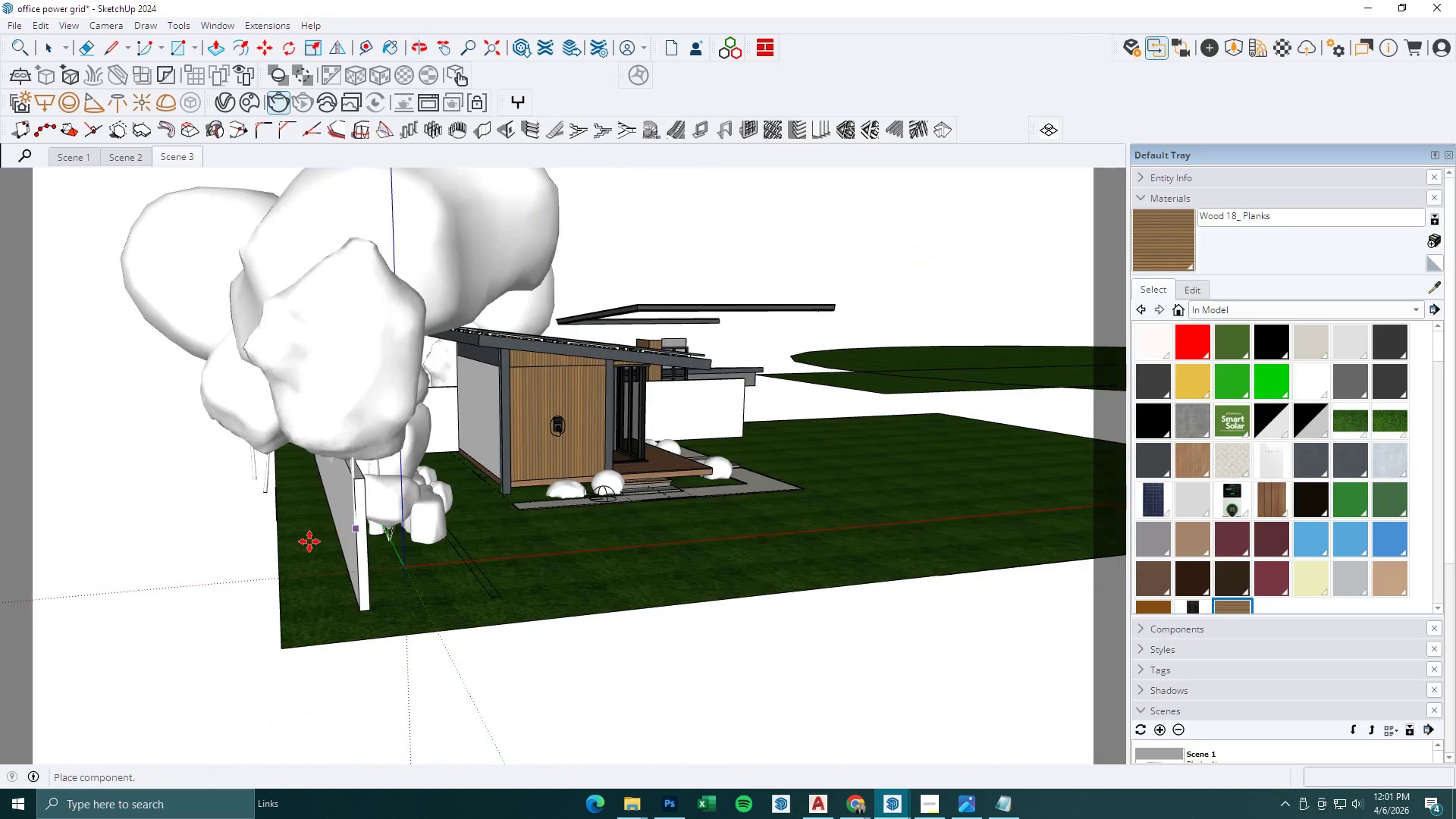 
left_click([302, 544])
 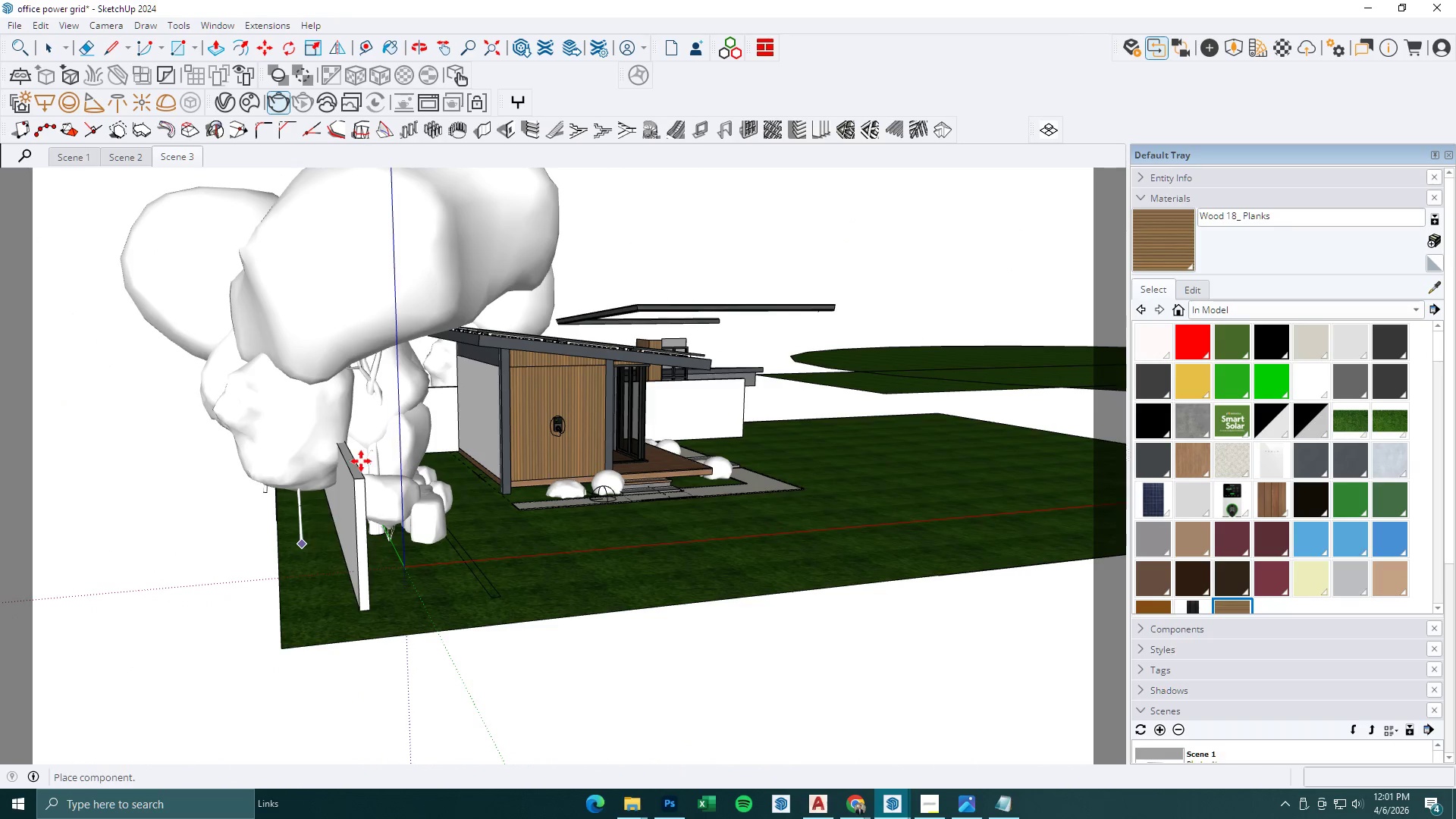 
scroll: coordinate [391, 448], scroll_direction: down, amount: 2.0
 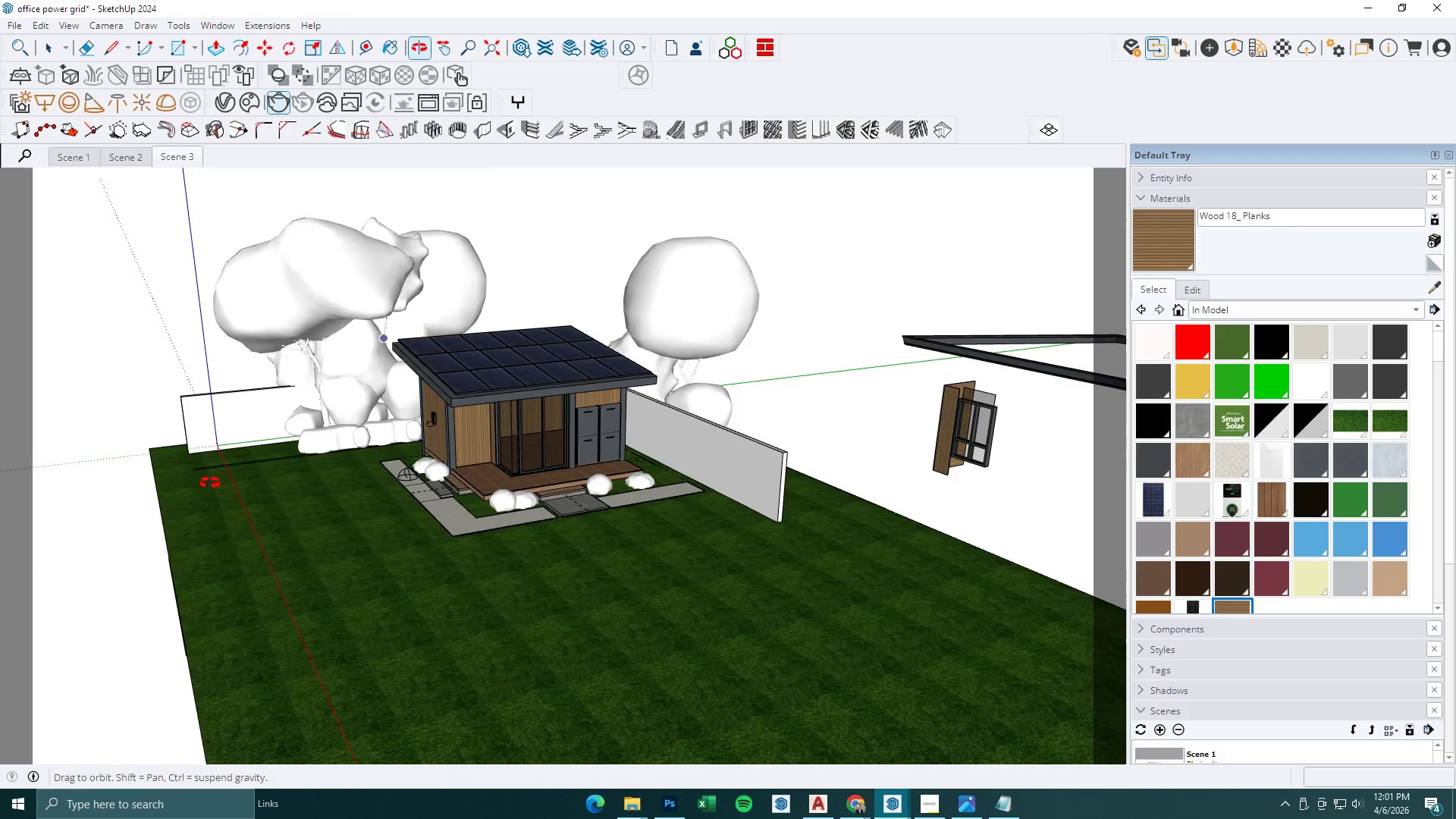 
key(Escape)
 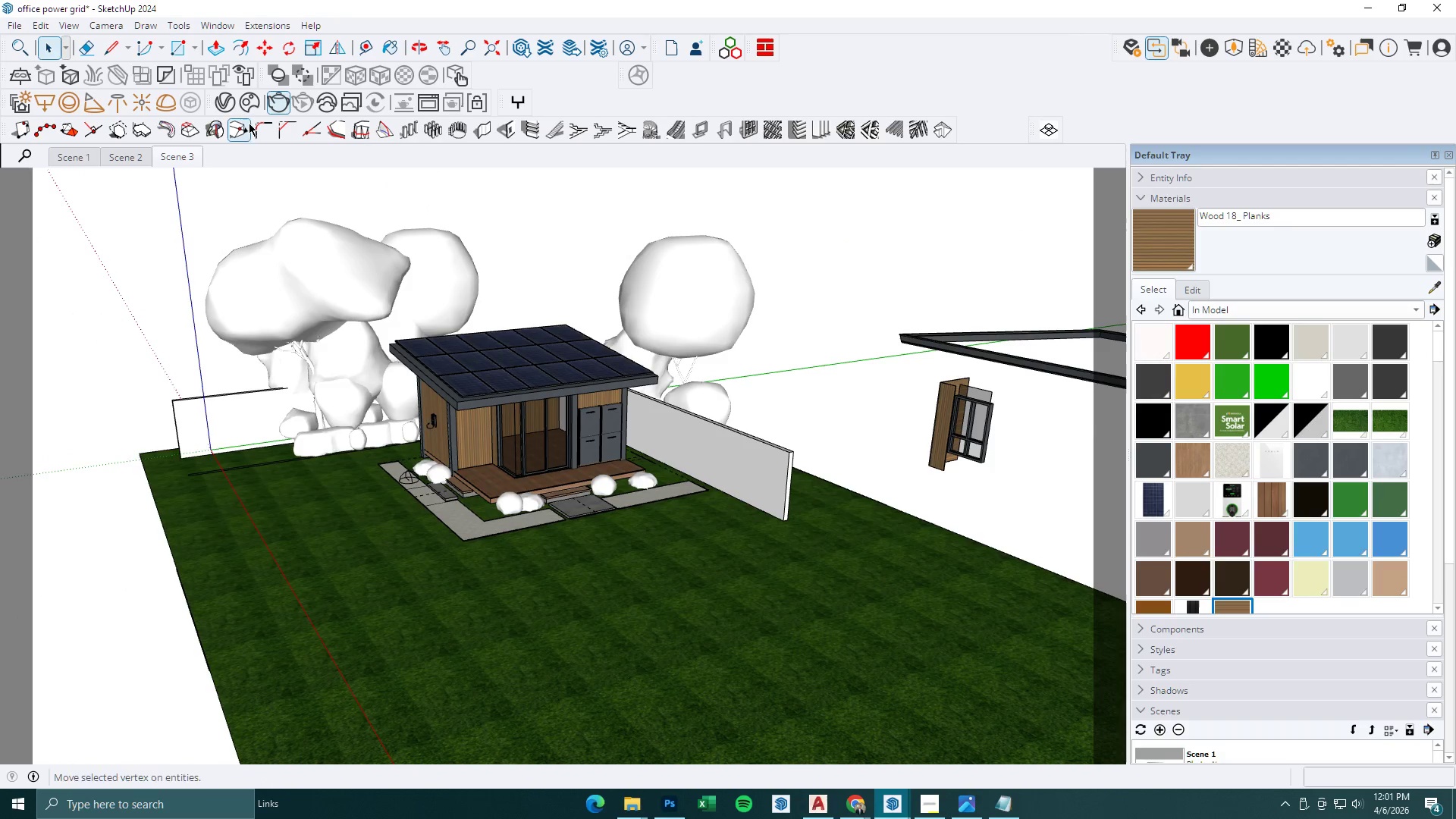 
left_click([248, 107])
 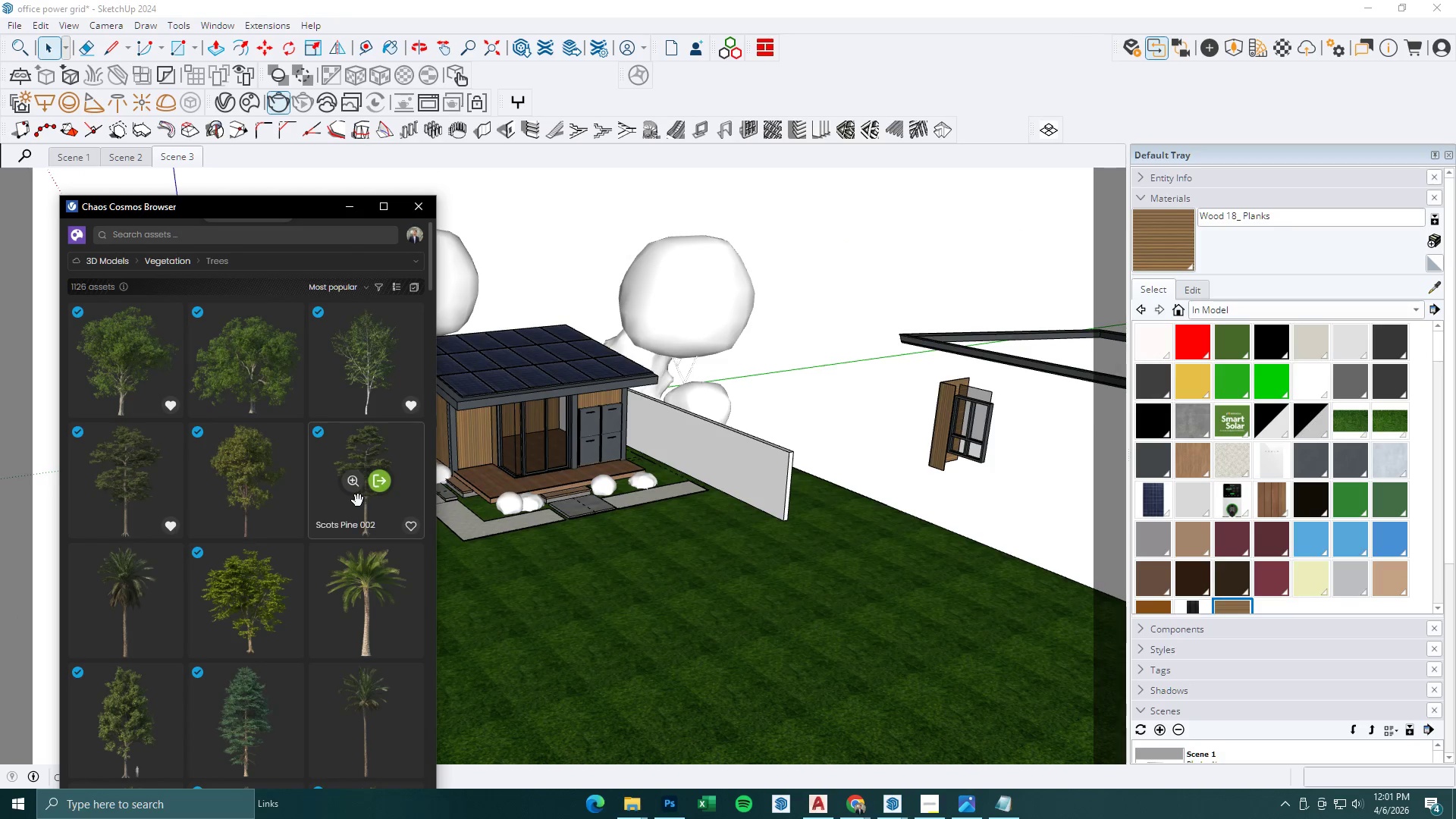 
scroll: coordinate [312, 479], scroll_direction: down, amount: 5.0
 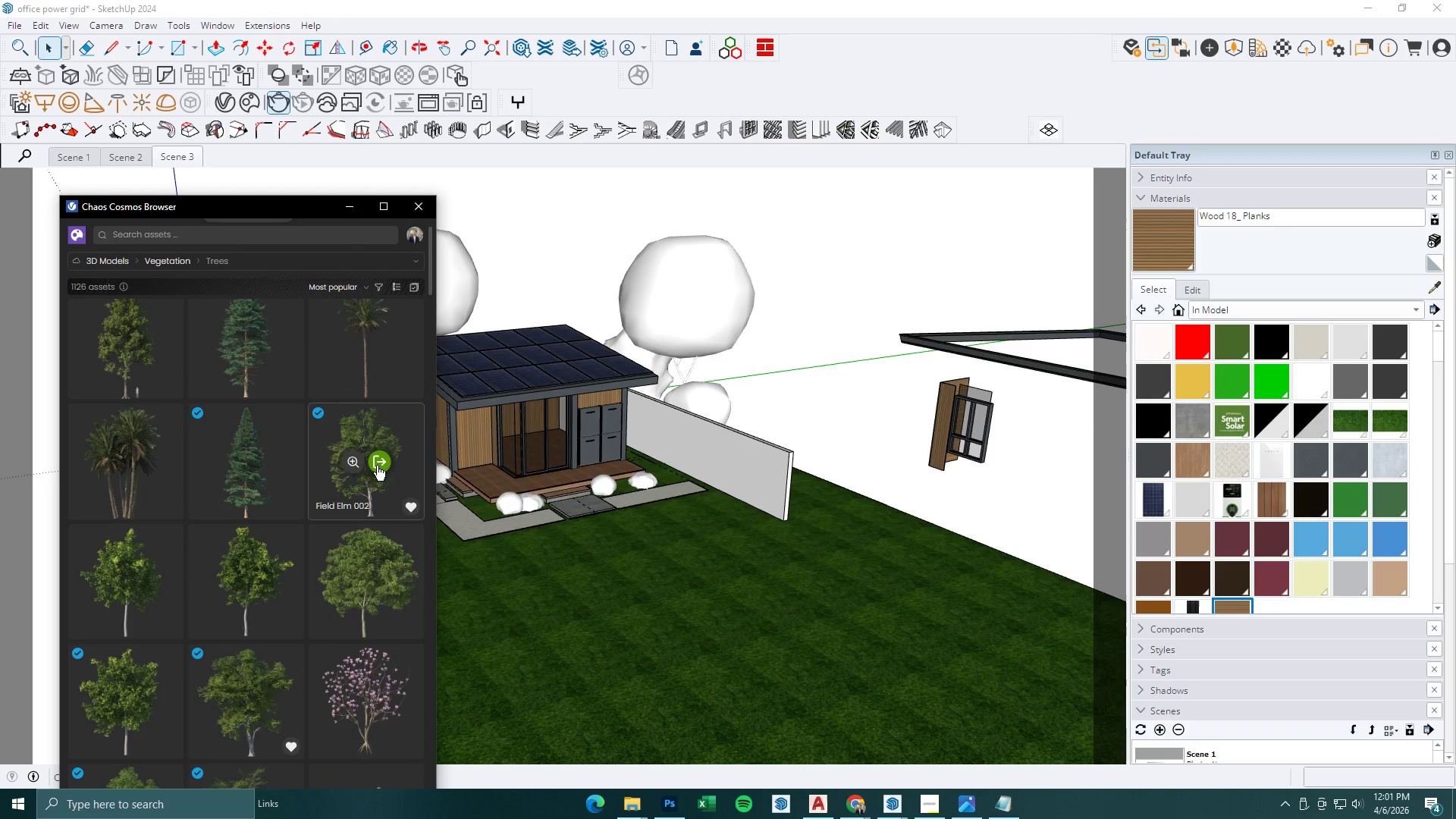 
left_click([381, 465])
 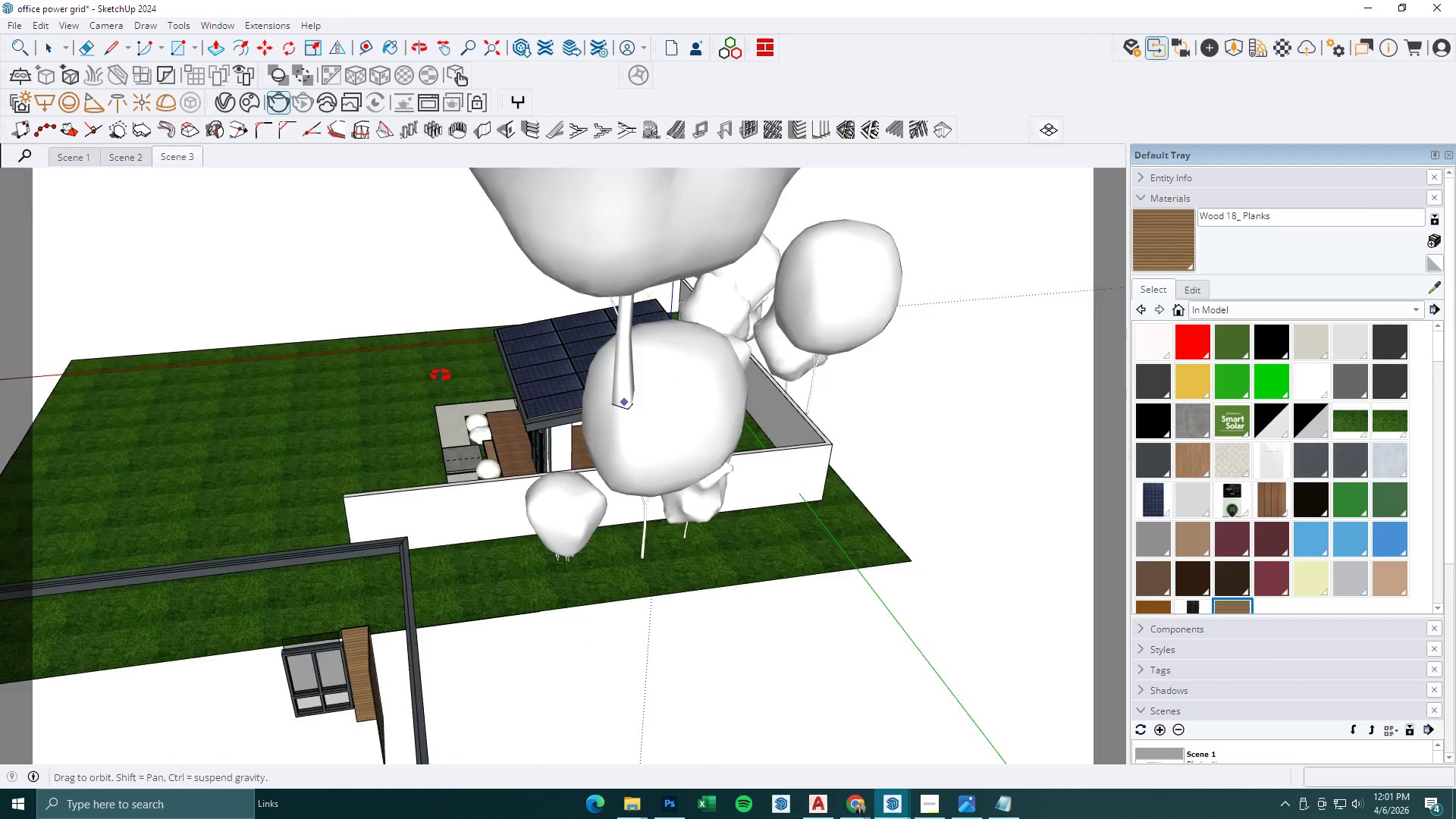 
left_click_drag(start_coordinate=[861, 620], to_coordinate=[864, 625])
 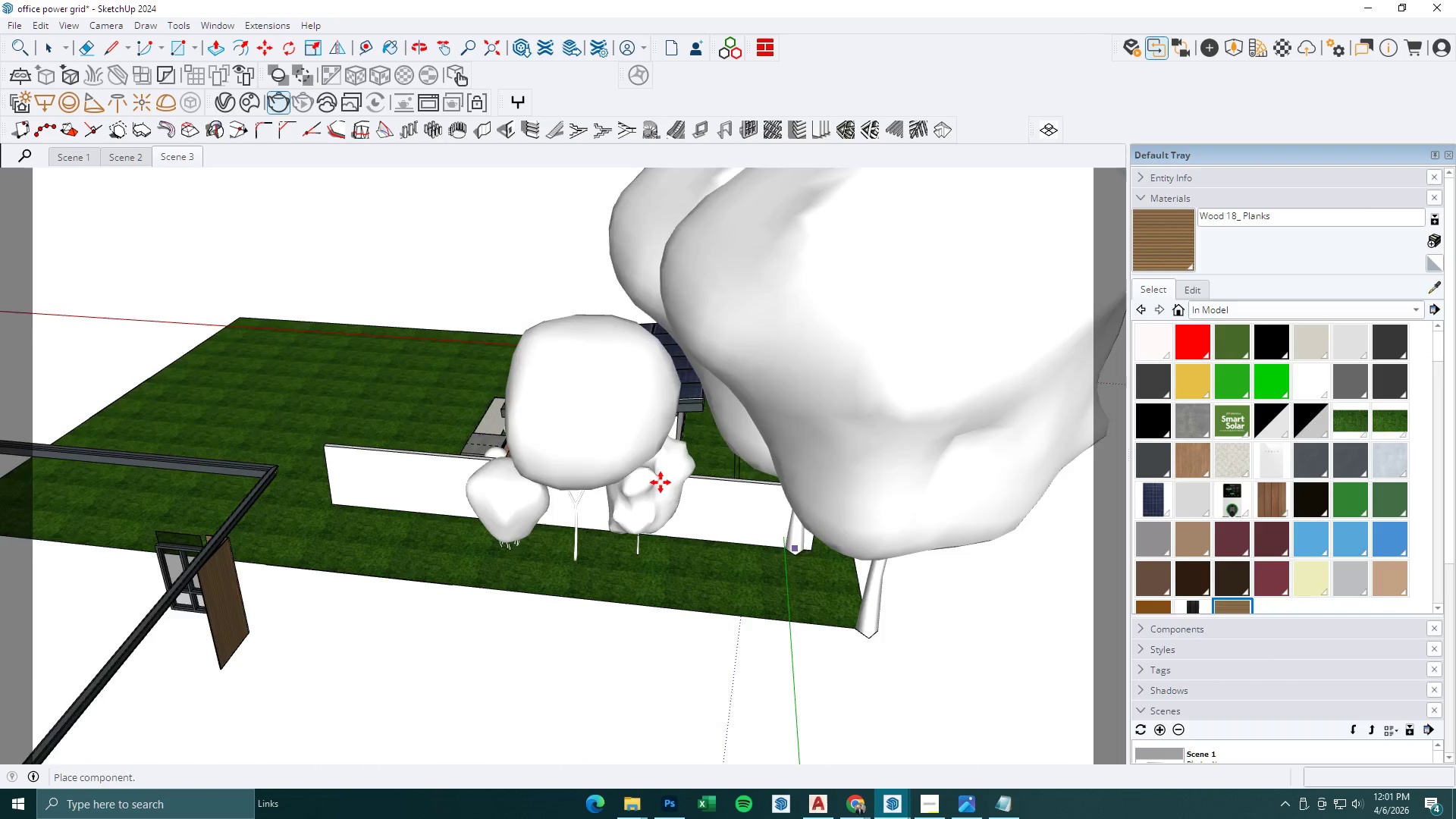 
key(Space)
 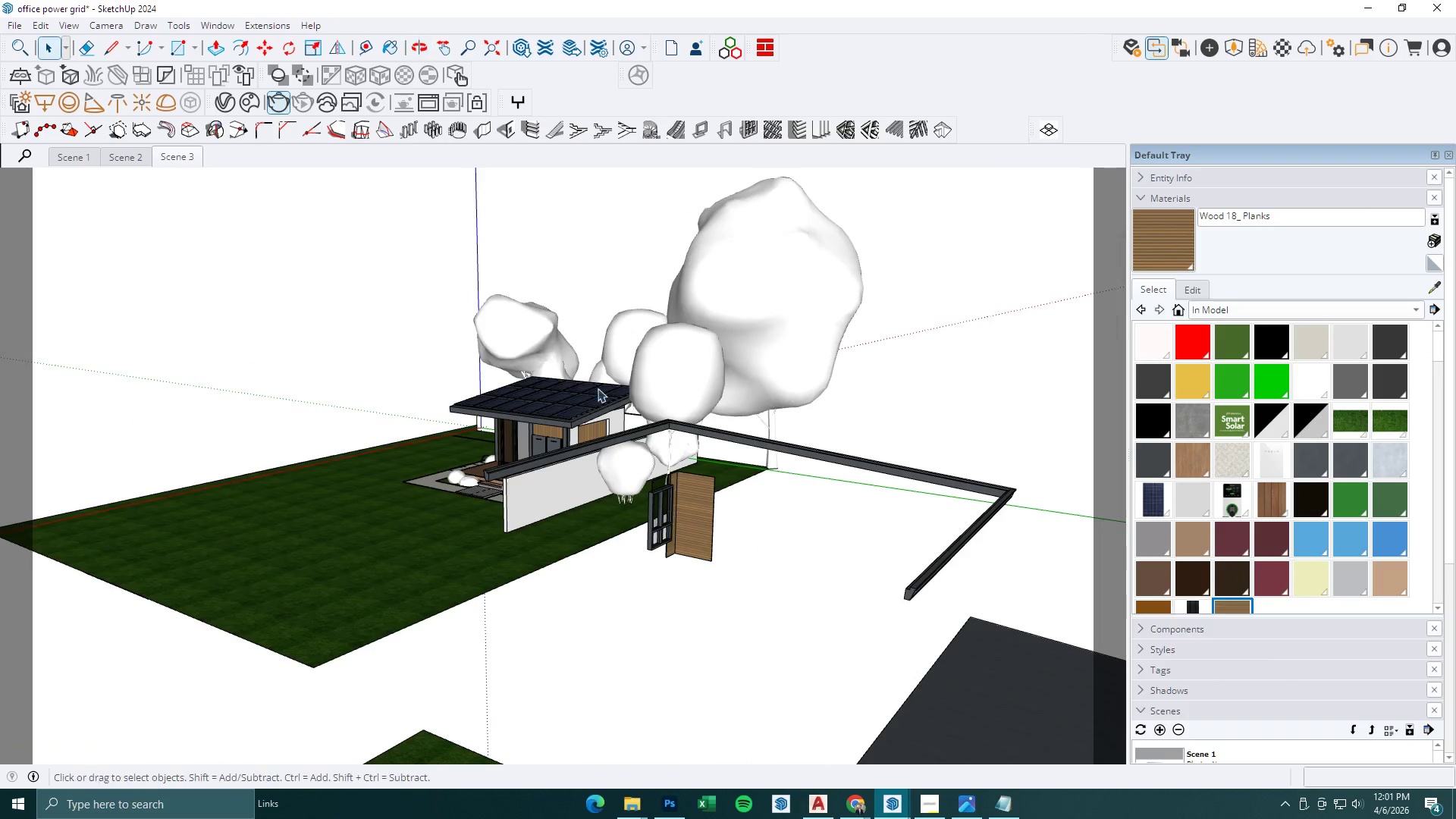 
key(Escape)
 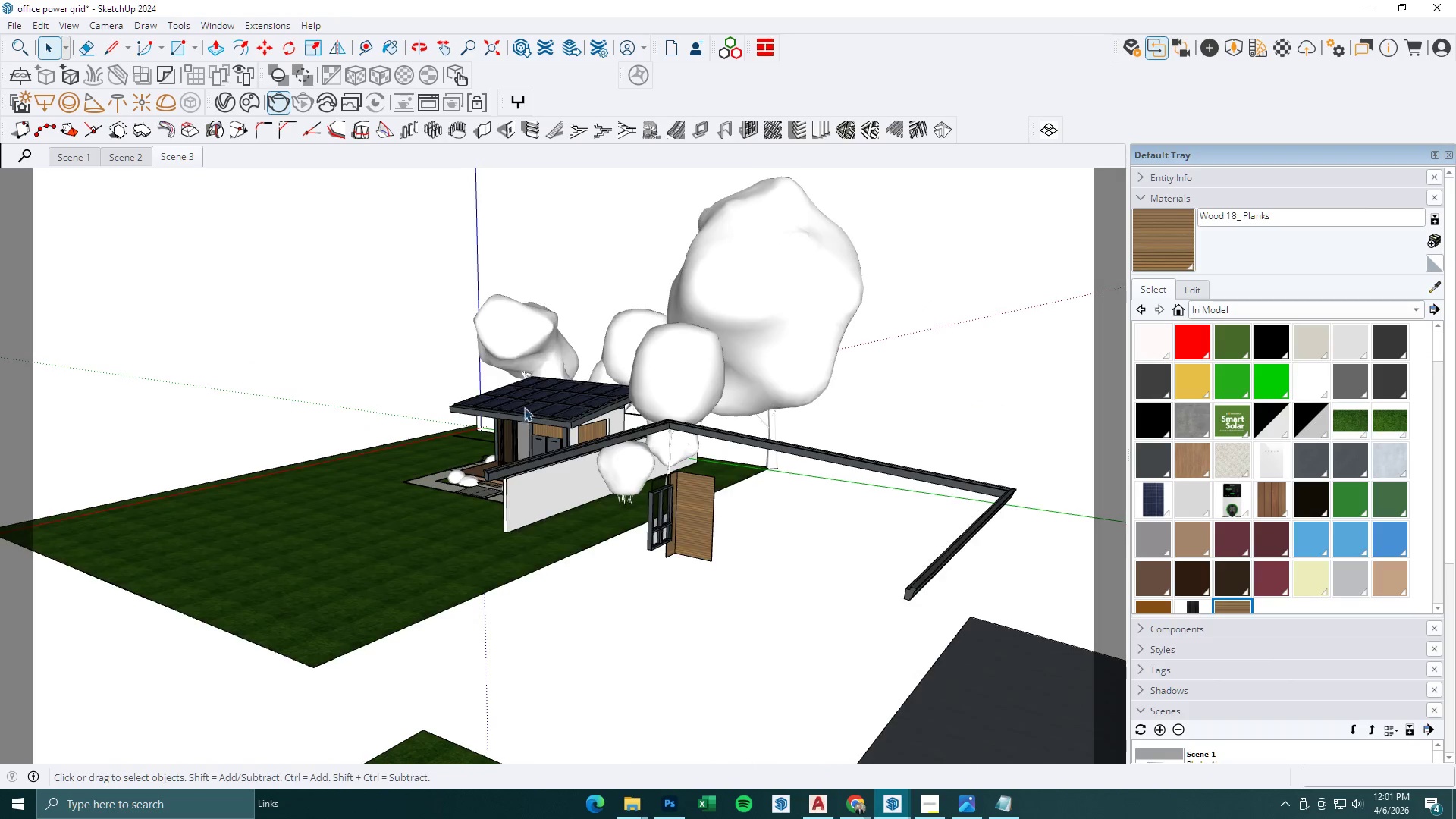 
scroll: coordinate [522, 409], scroll_direction: down, amount: 6.0
 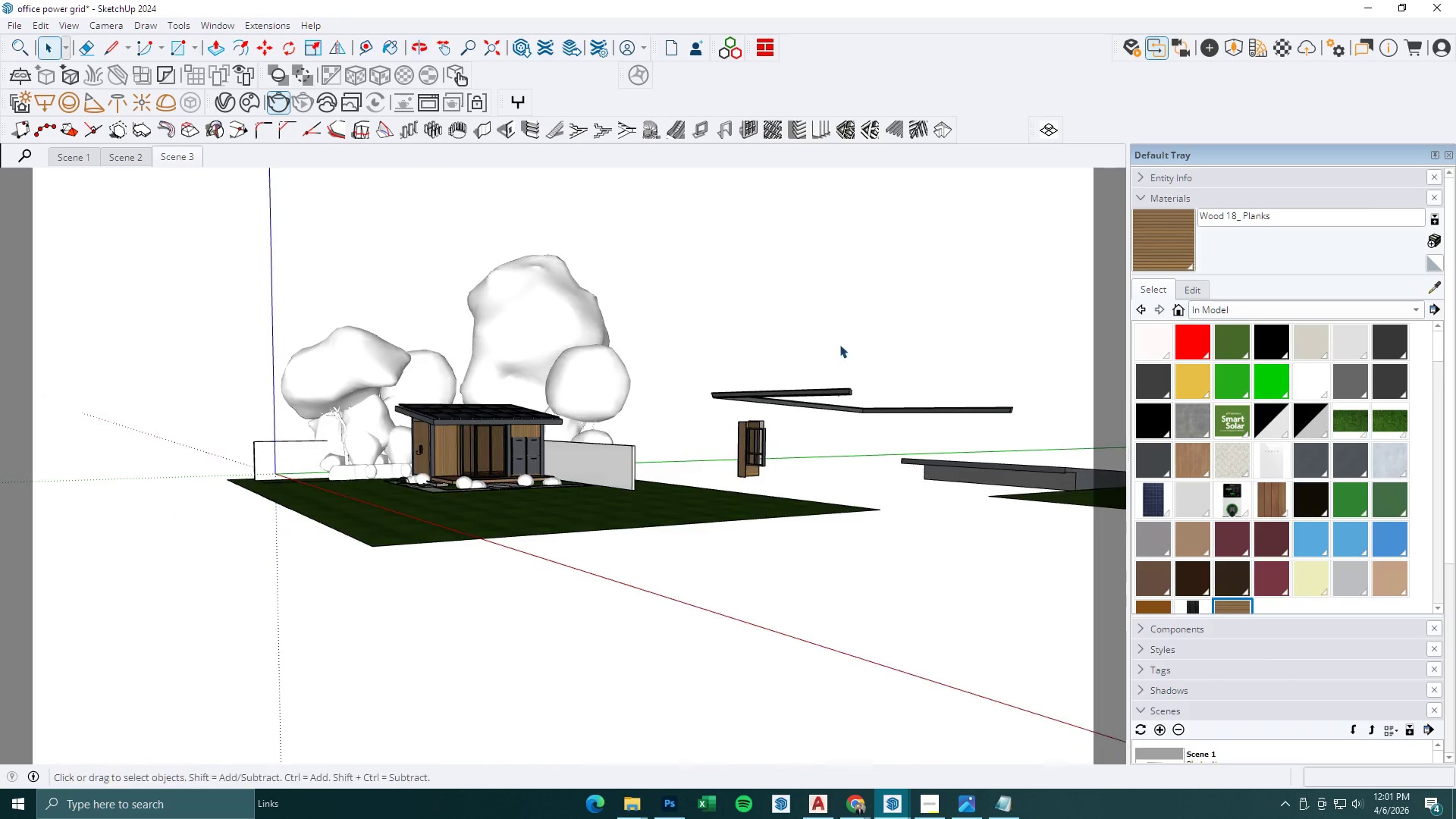 
scroll: coordinate [613, 430], scroll_direction: up, amount: 7.0
 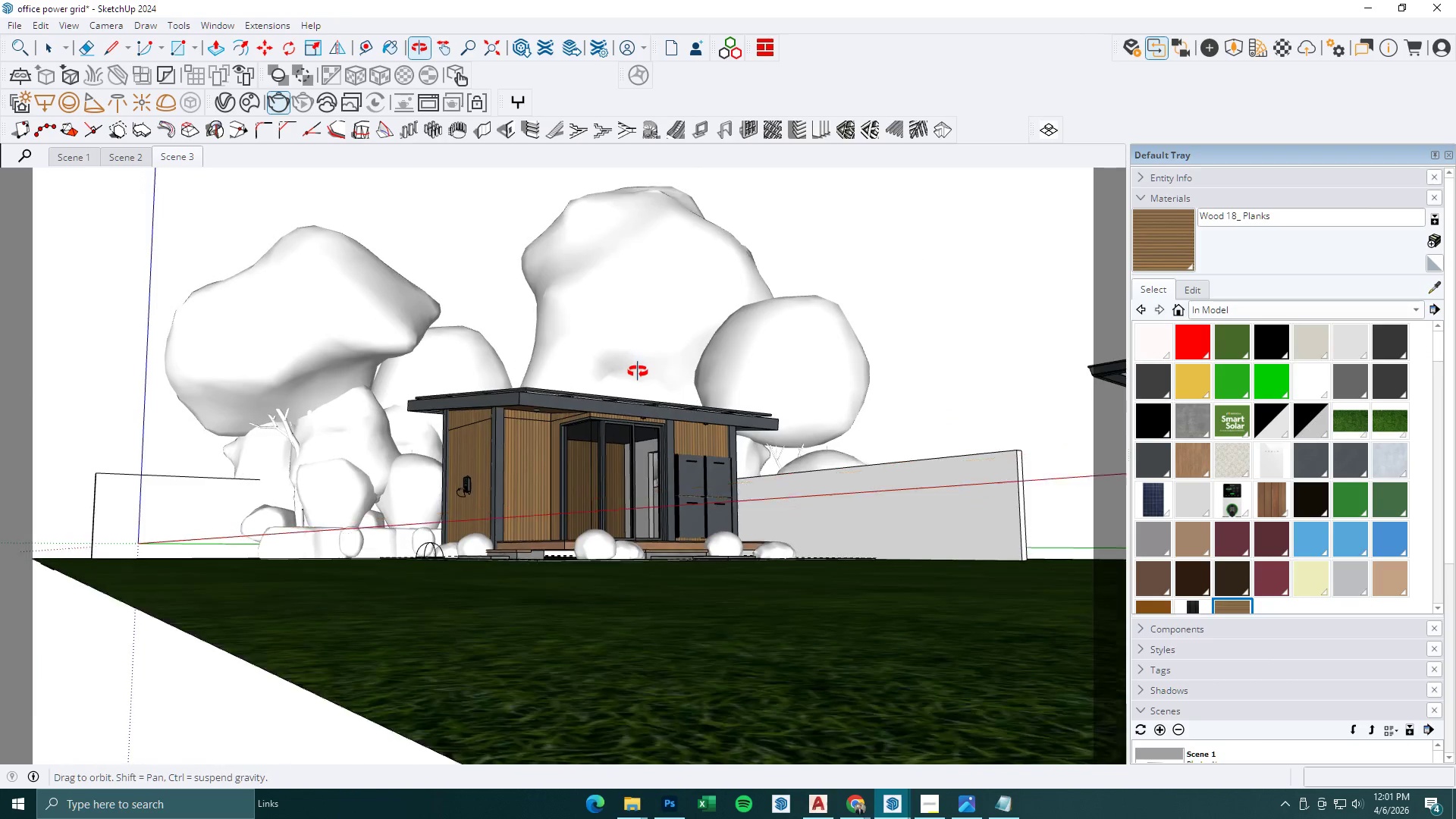 
key(Escape)
 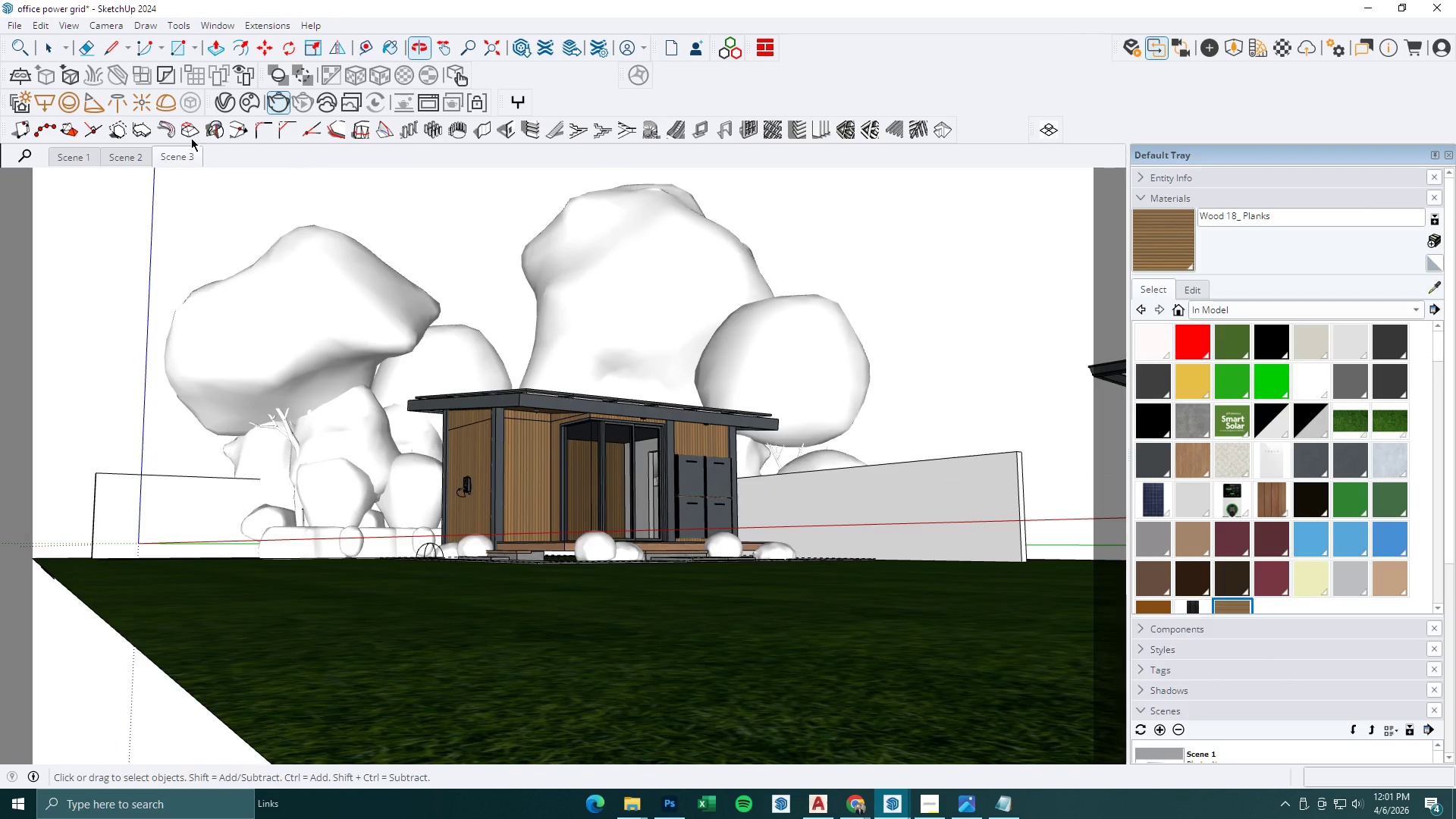 
key(Escape)
 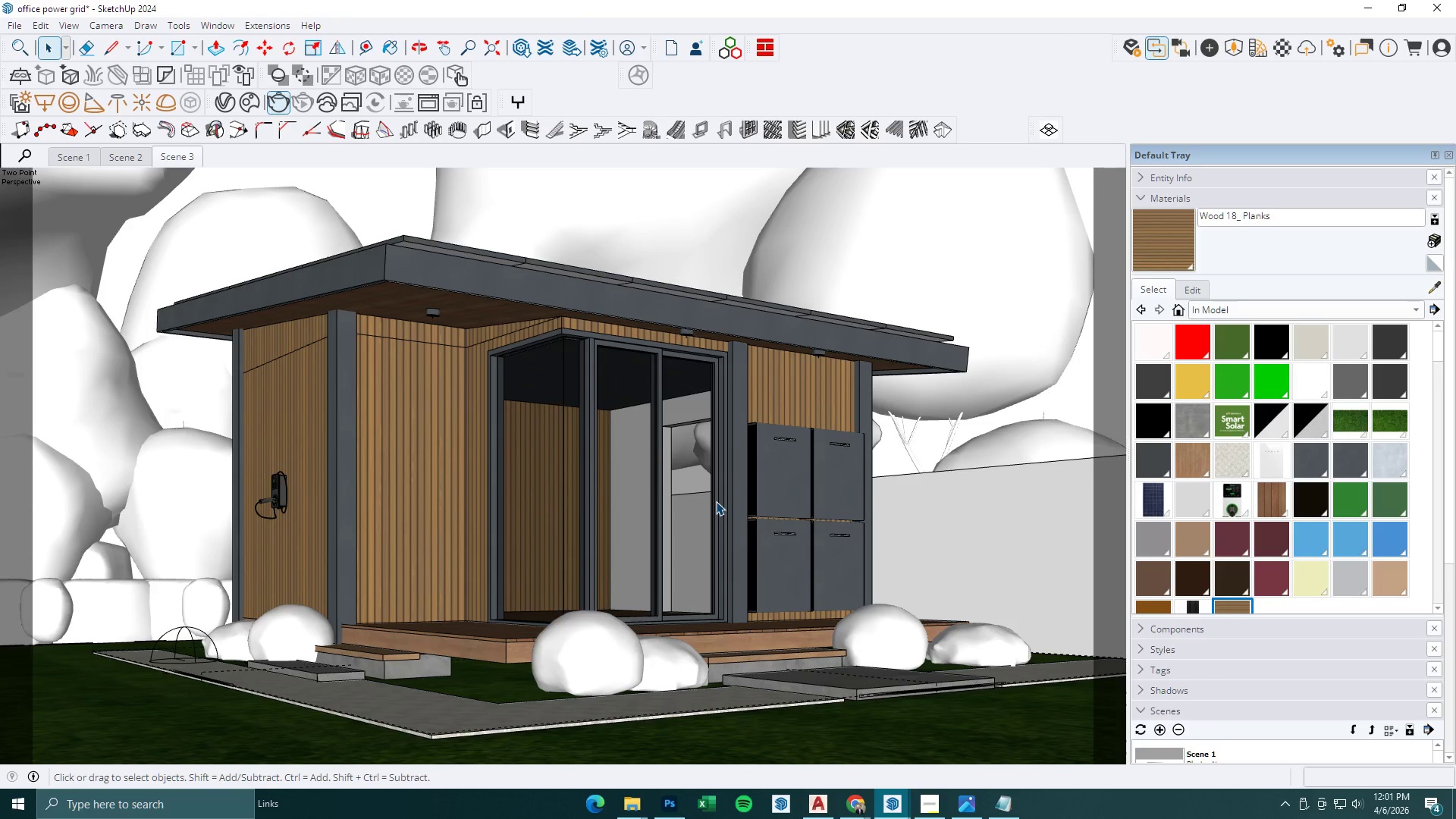 
wait(5.49)
 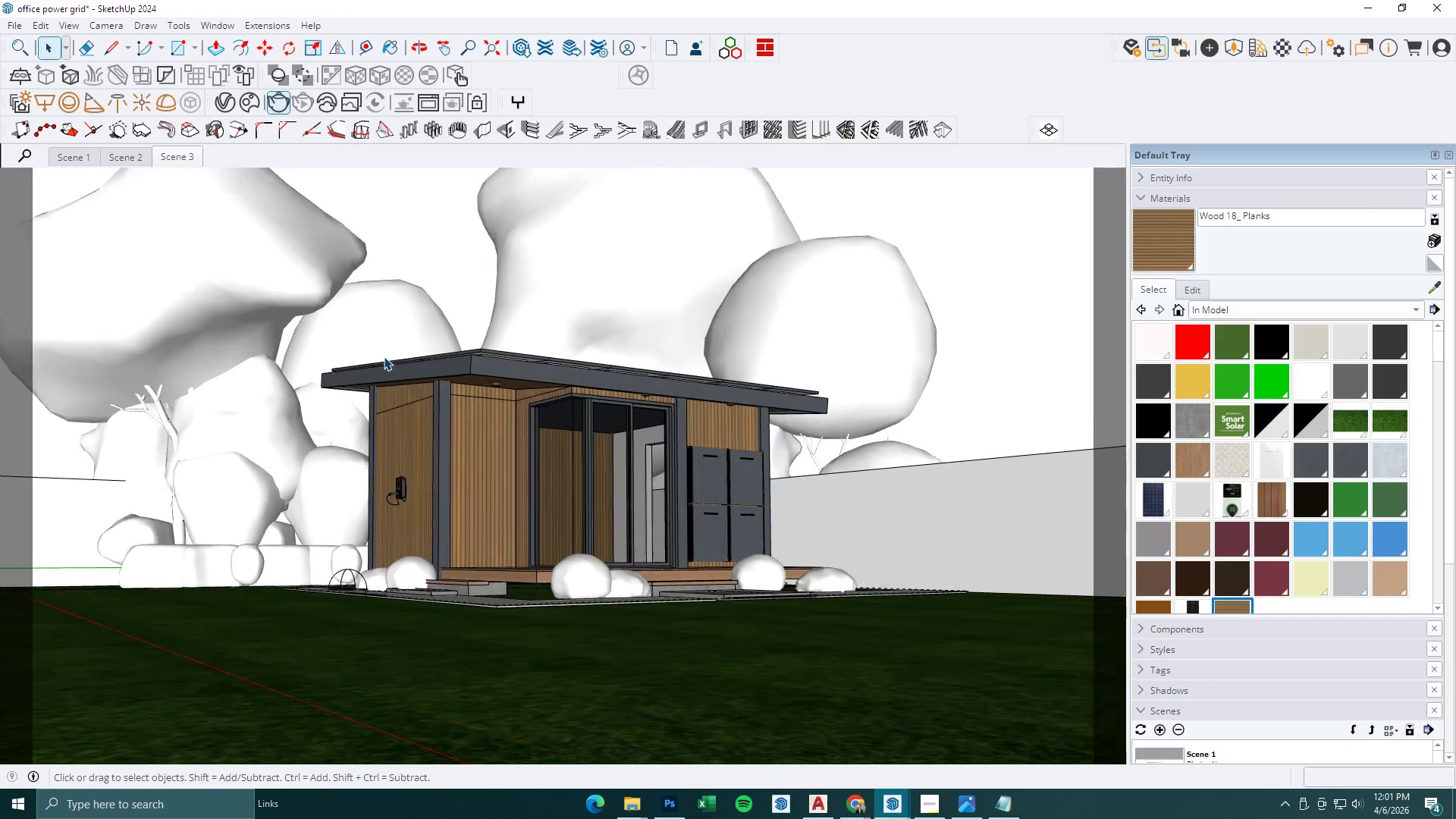 
left_click([901, 802])
 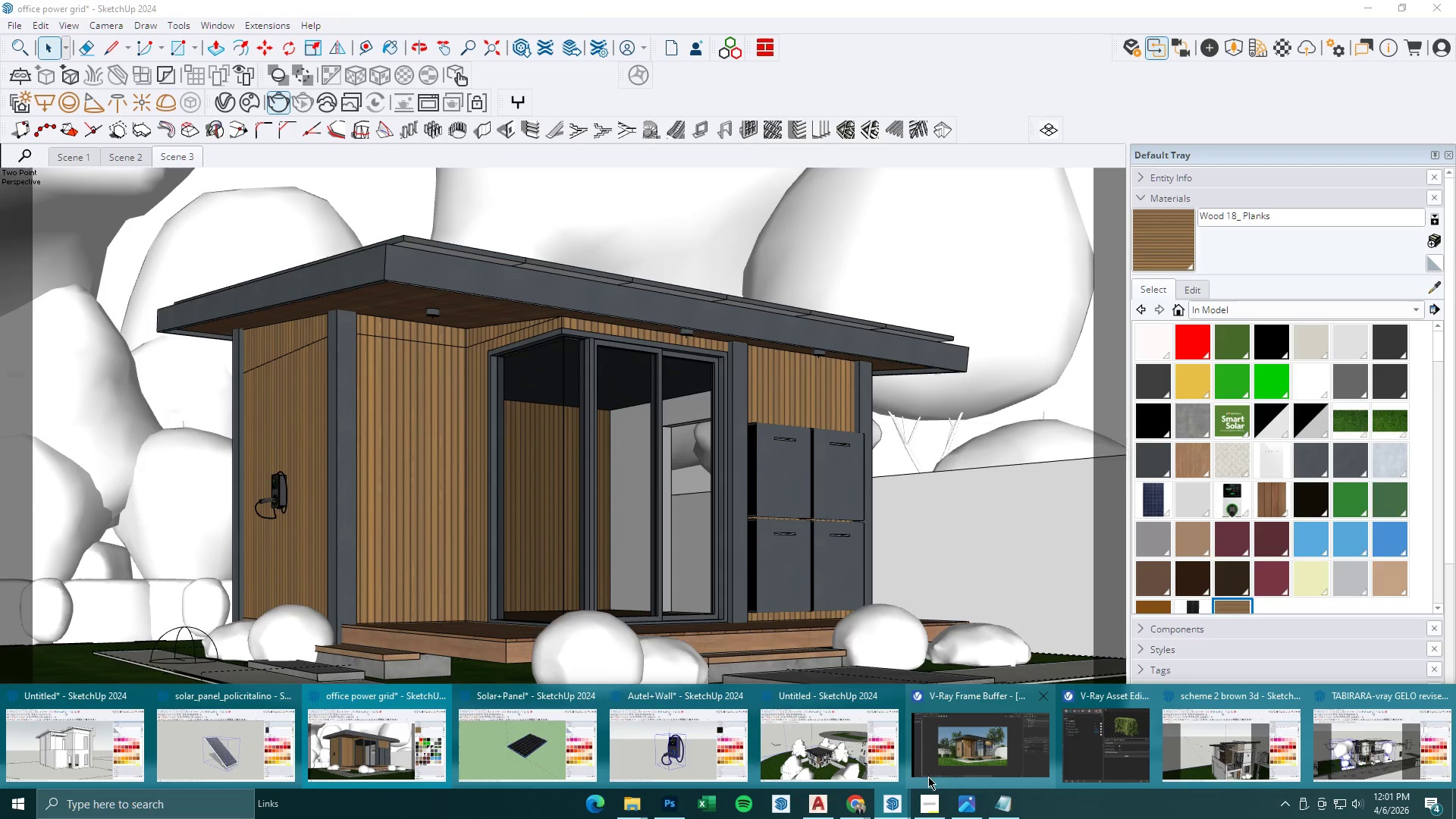 
left_click([977, 755])
 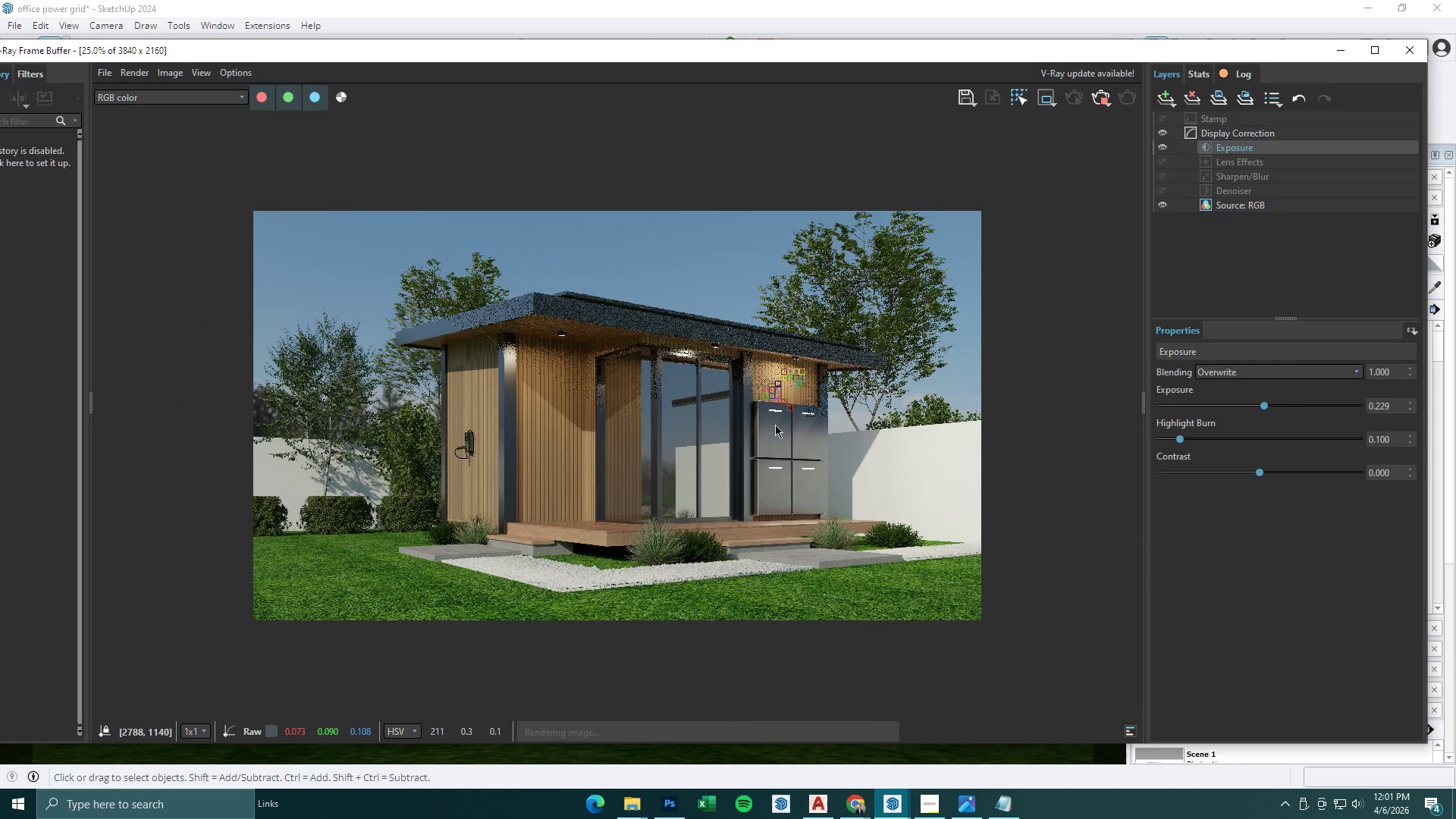 
scroll: coordinate [743, 416], scroll_direction: up, amount: 1.0
 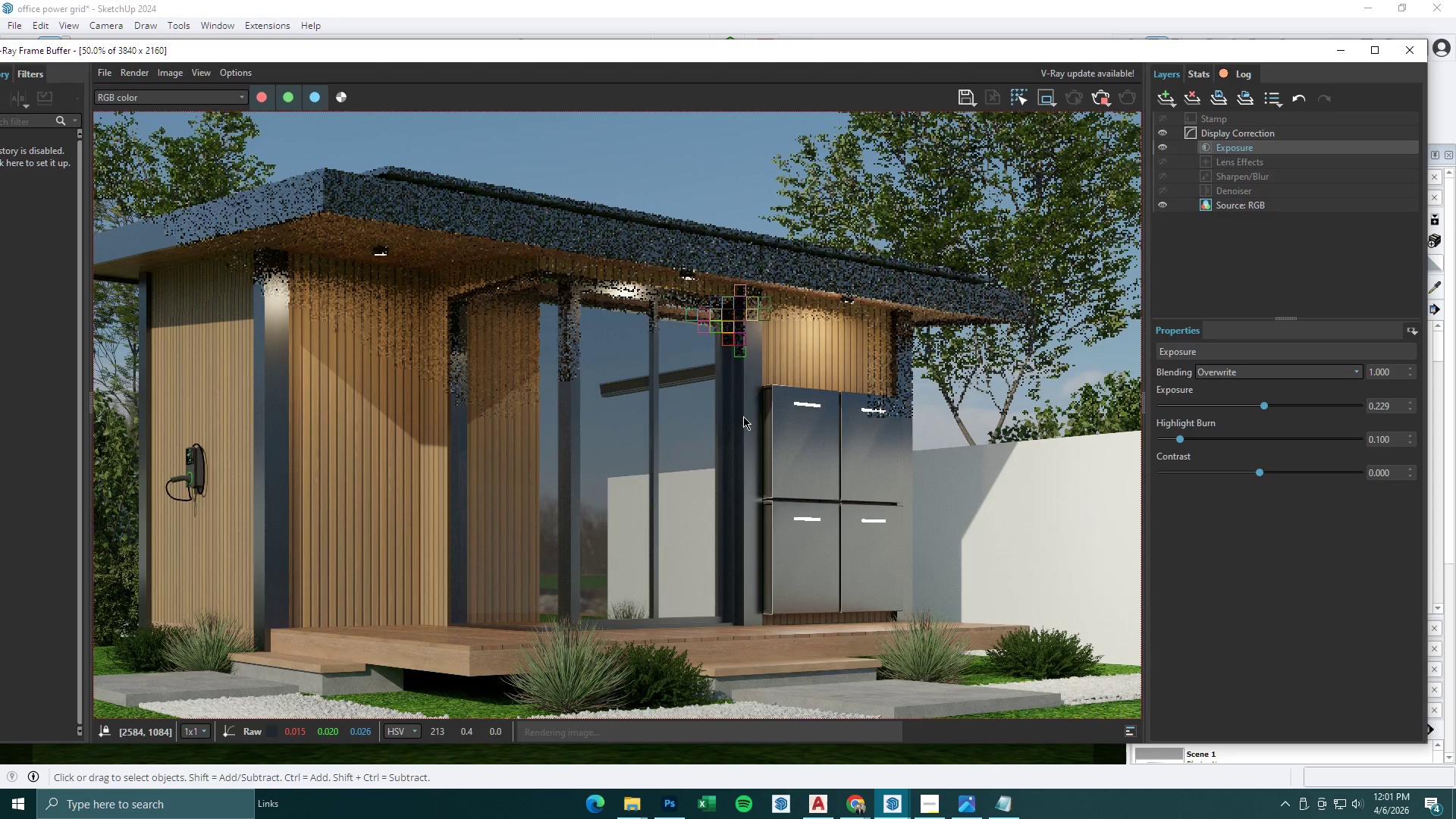 
scroll: coordinate [743, 416], scroll_direction: down, amount: 1.0
 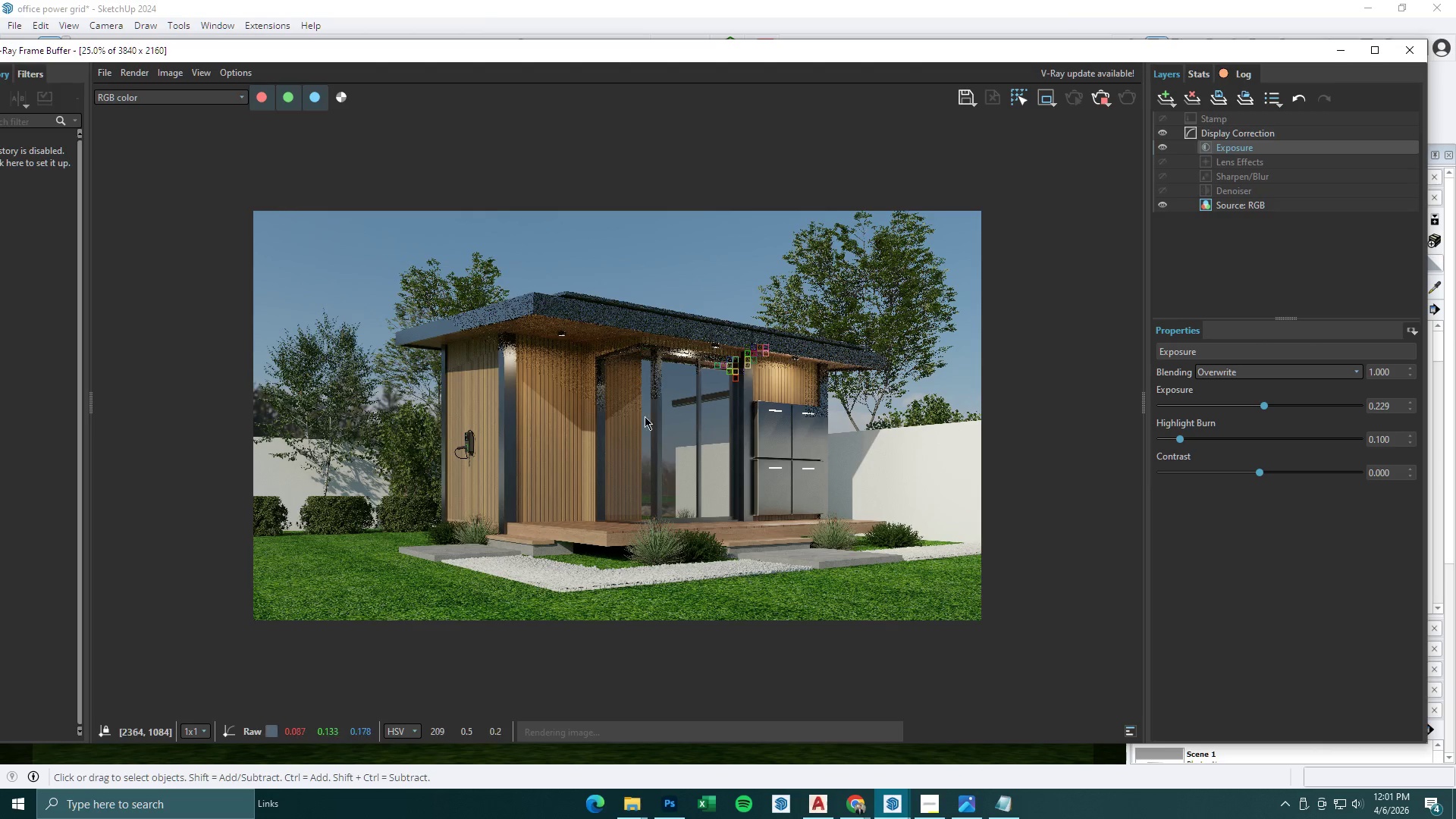 
scroll: coordinate [610, 414], scroll_direction: up, amount: 1.0
 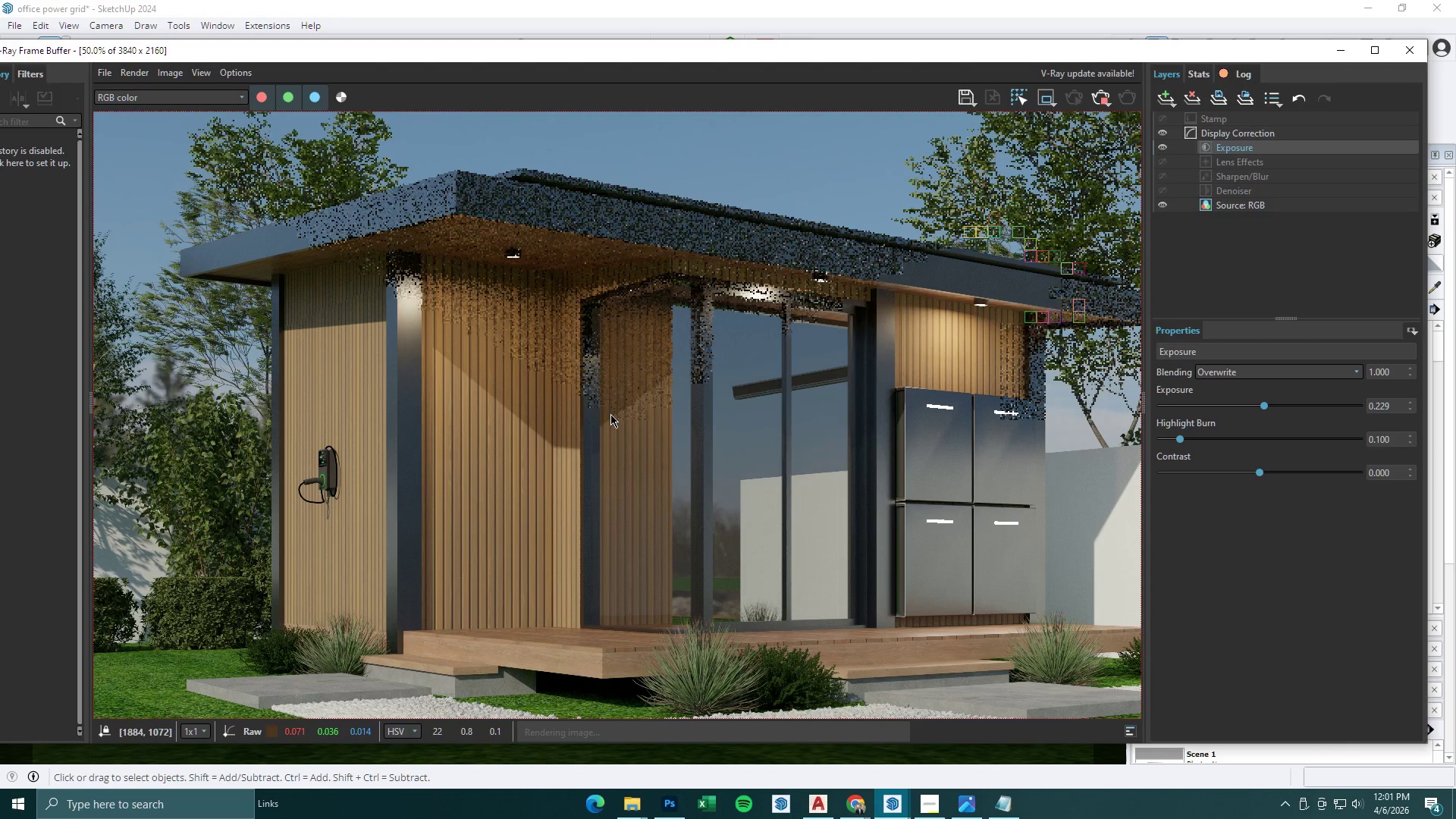 
wait(21.64)
 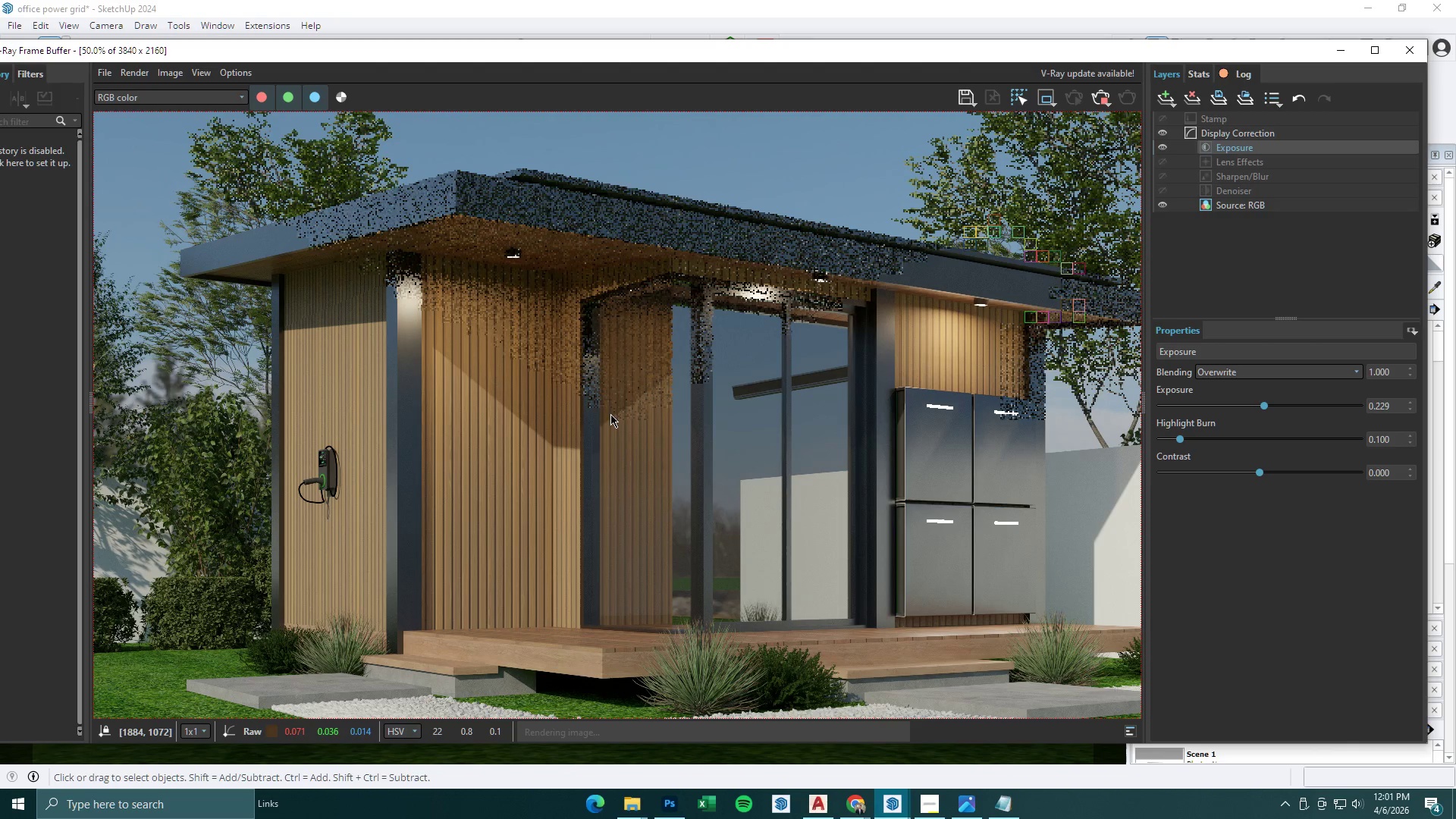 
scroll: coordinate [630, 331], scroll_direction: down, amount: 1.0
 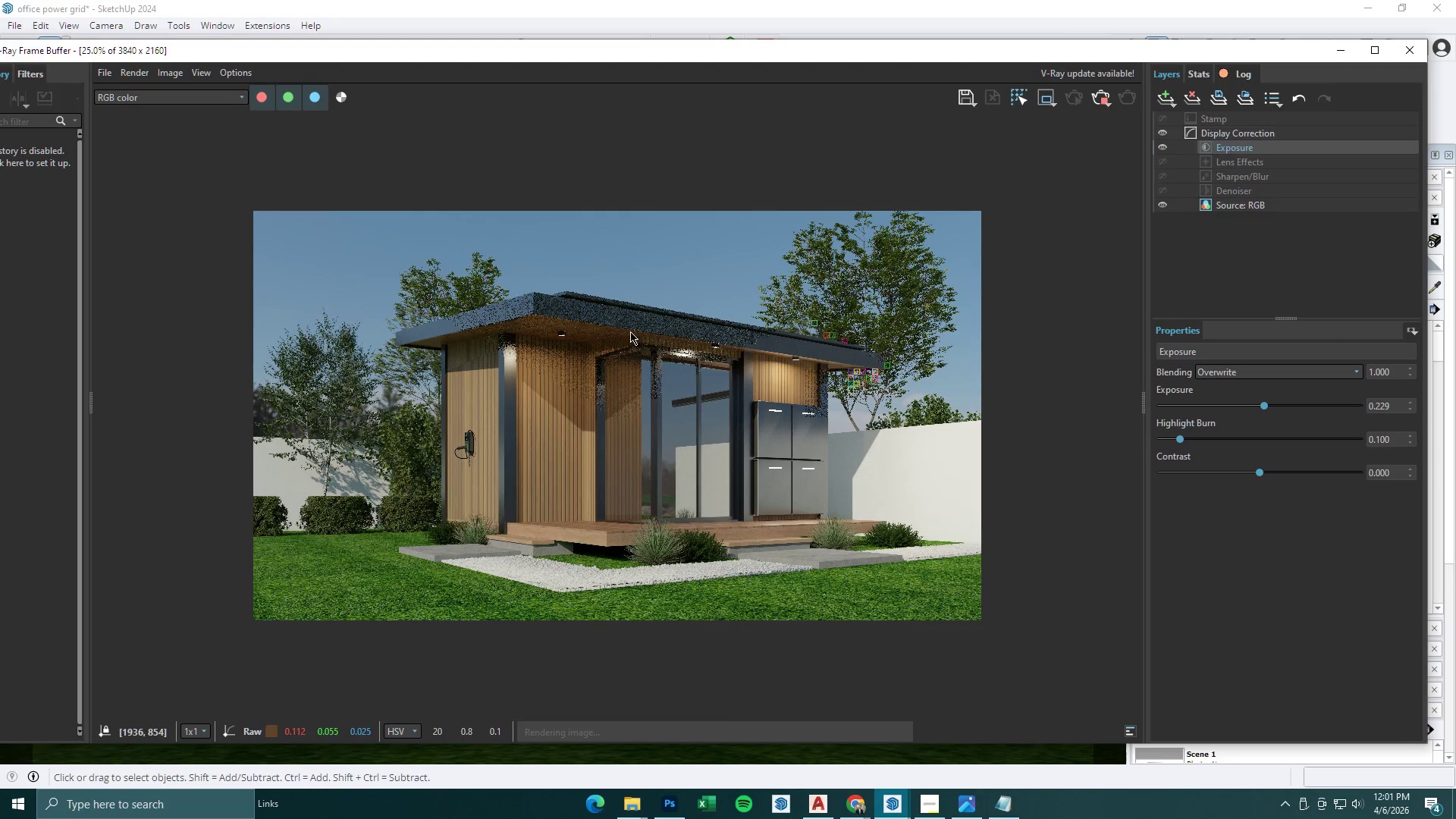 
scroll: coordinate [623, 326], scroll_direction: up, amount: 1.0
 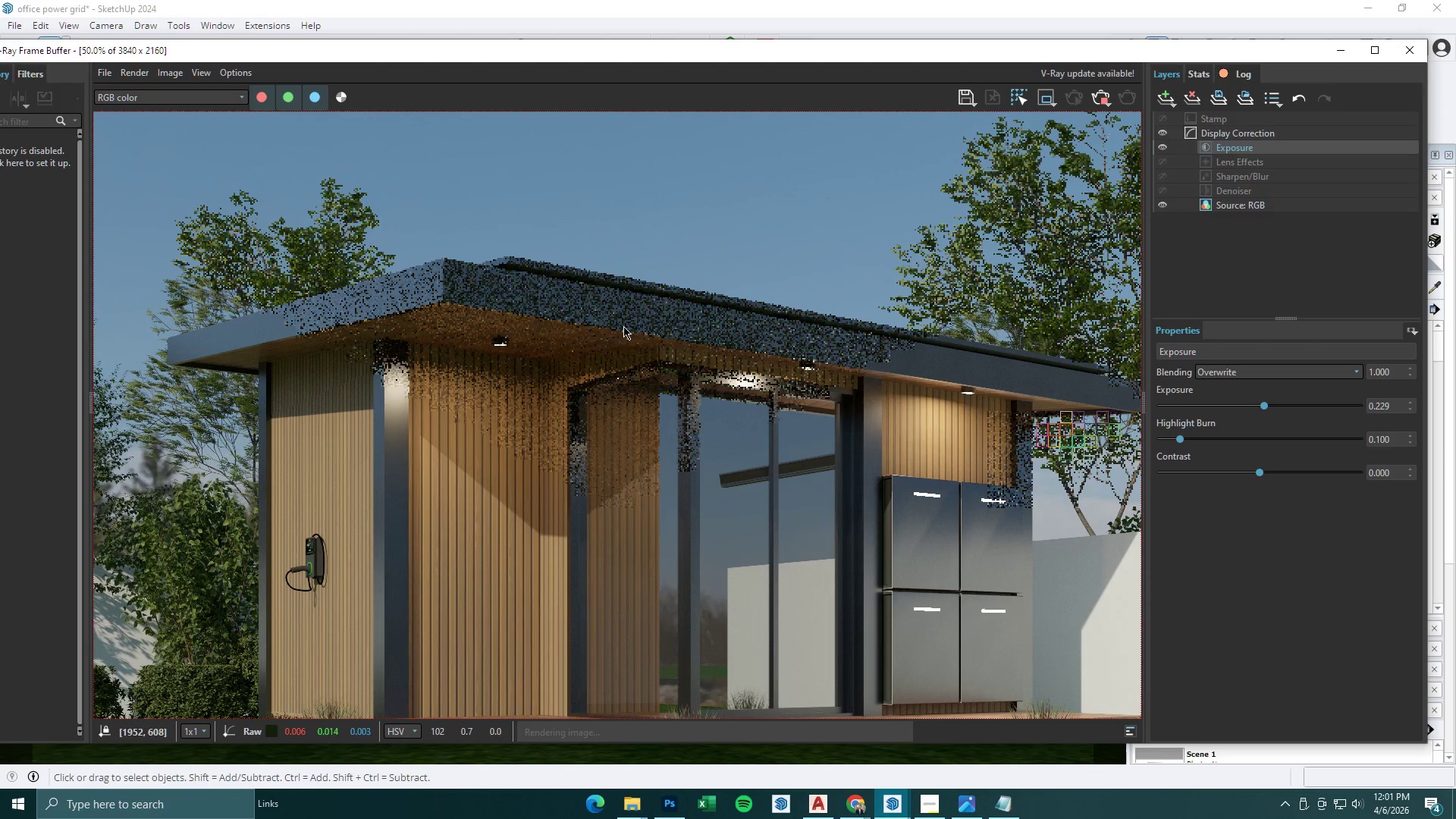 
wait(5.39)
 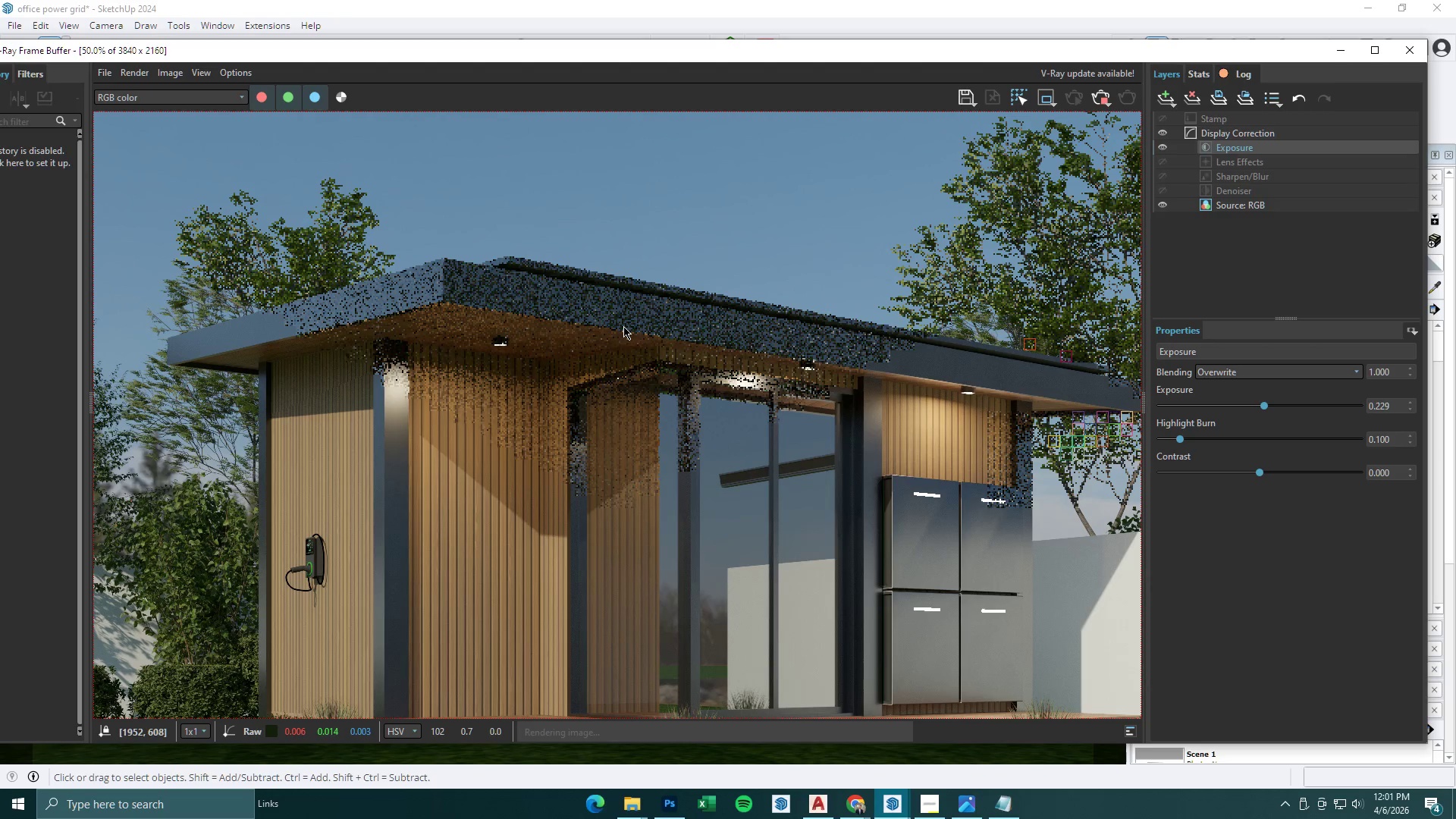 
scroll: coordinate [623, 326], scroll_direction: down, amount: 1.0
 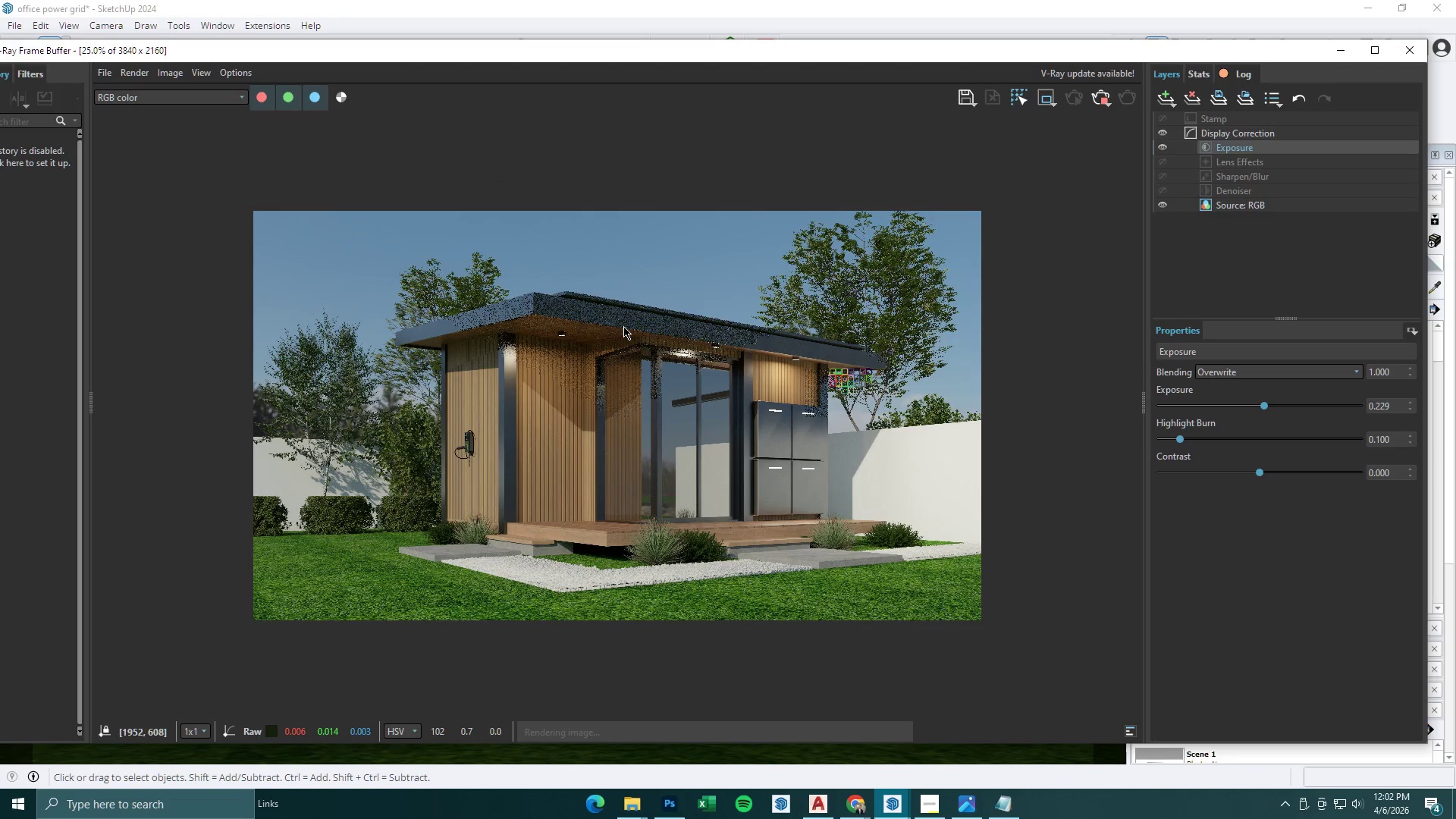 
scroll: coordinate [623, 326], scroll_direction: up, amount: 1.0
 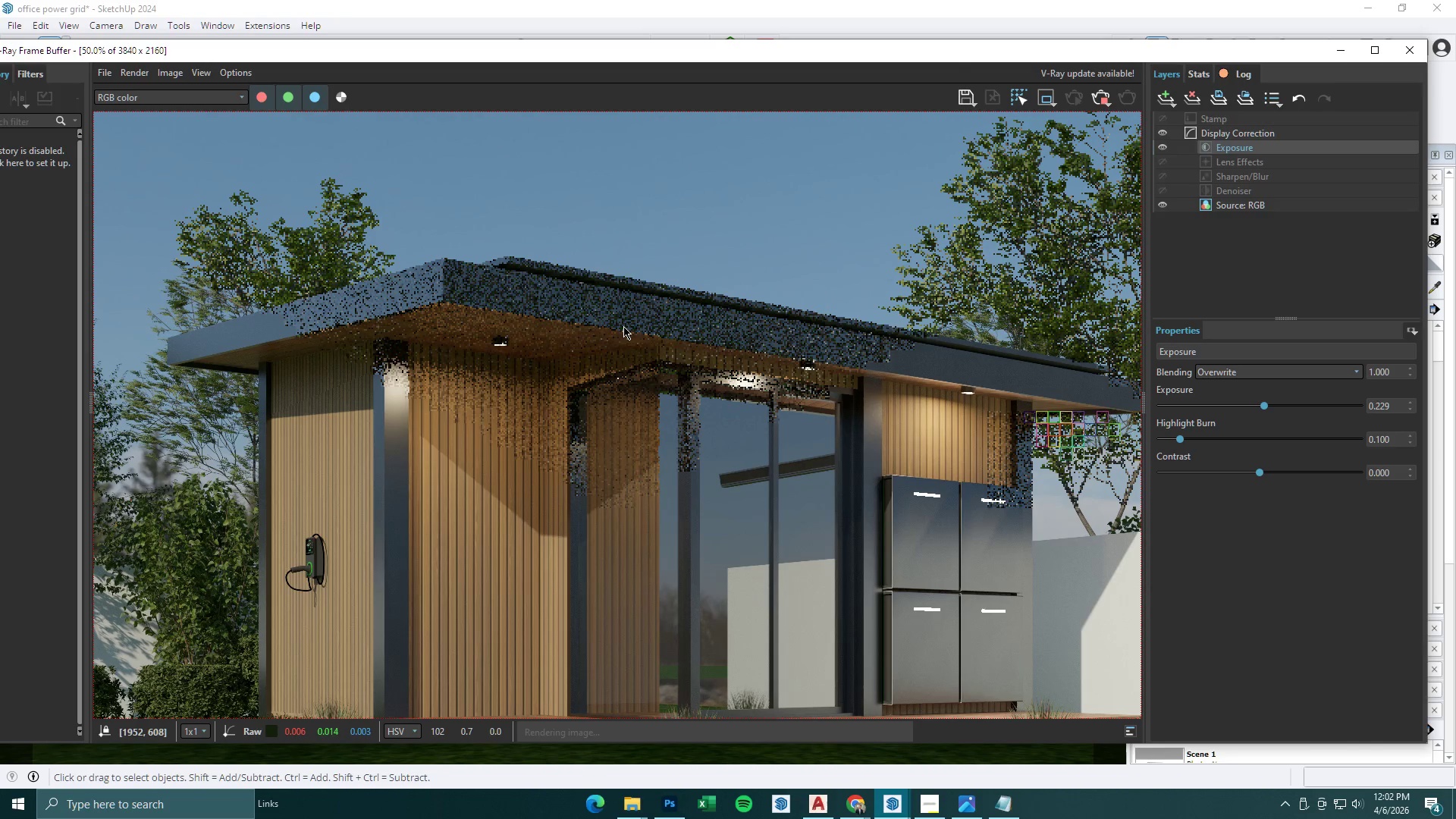 
scroll: coordinate [623, 326], scroll_direction: down, amount: 1.0
 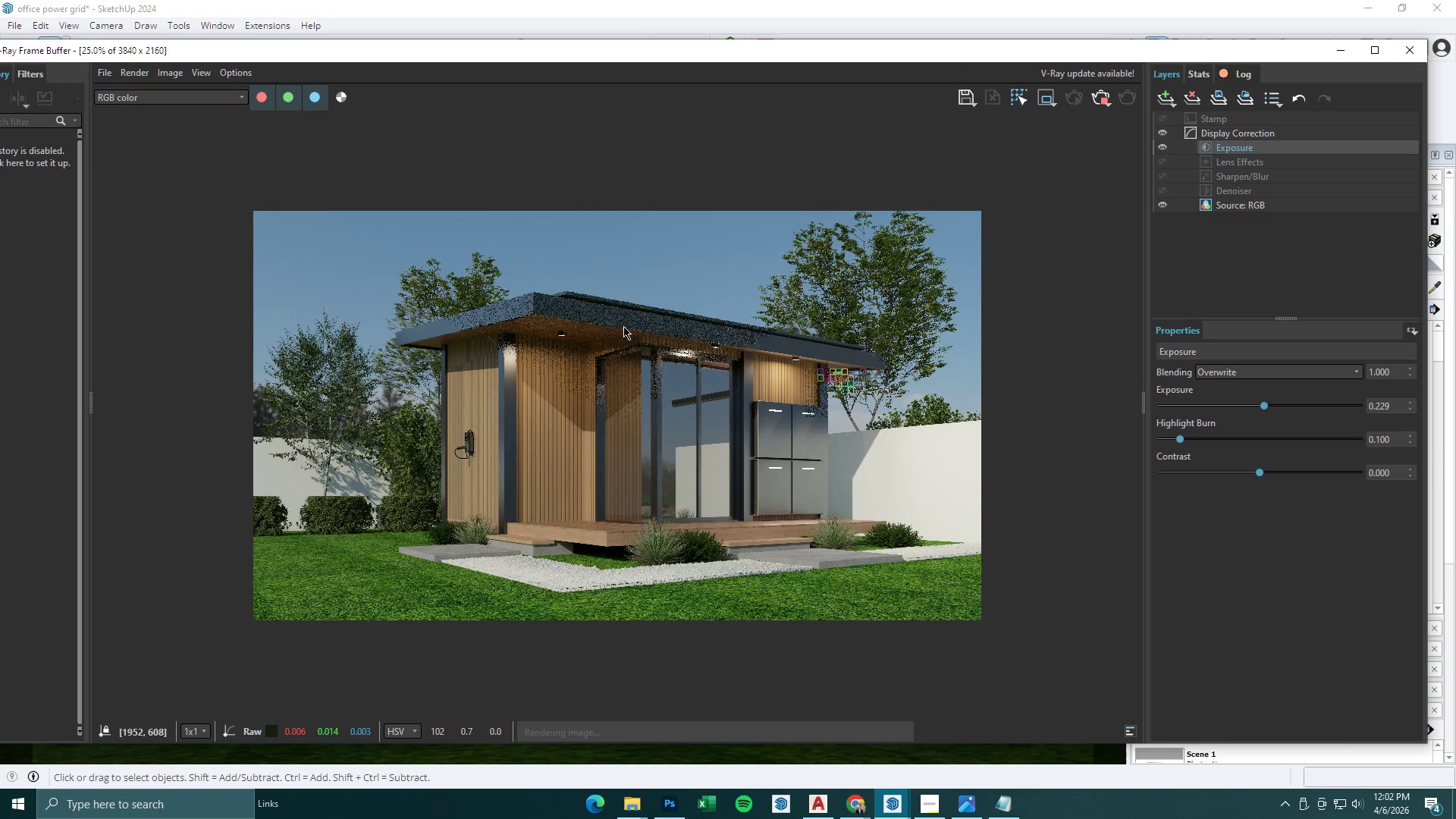 
scroll: coordinate [623, 326], scroll_direction: up, amount: 1.0
 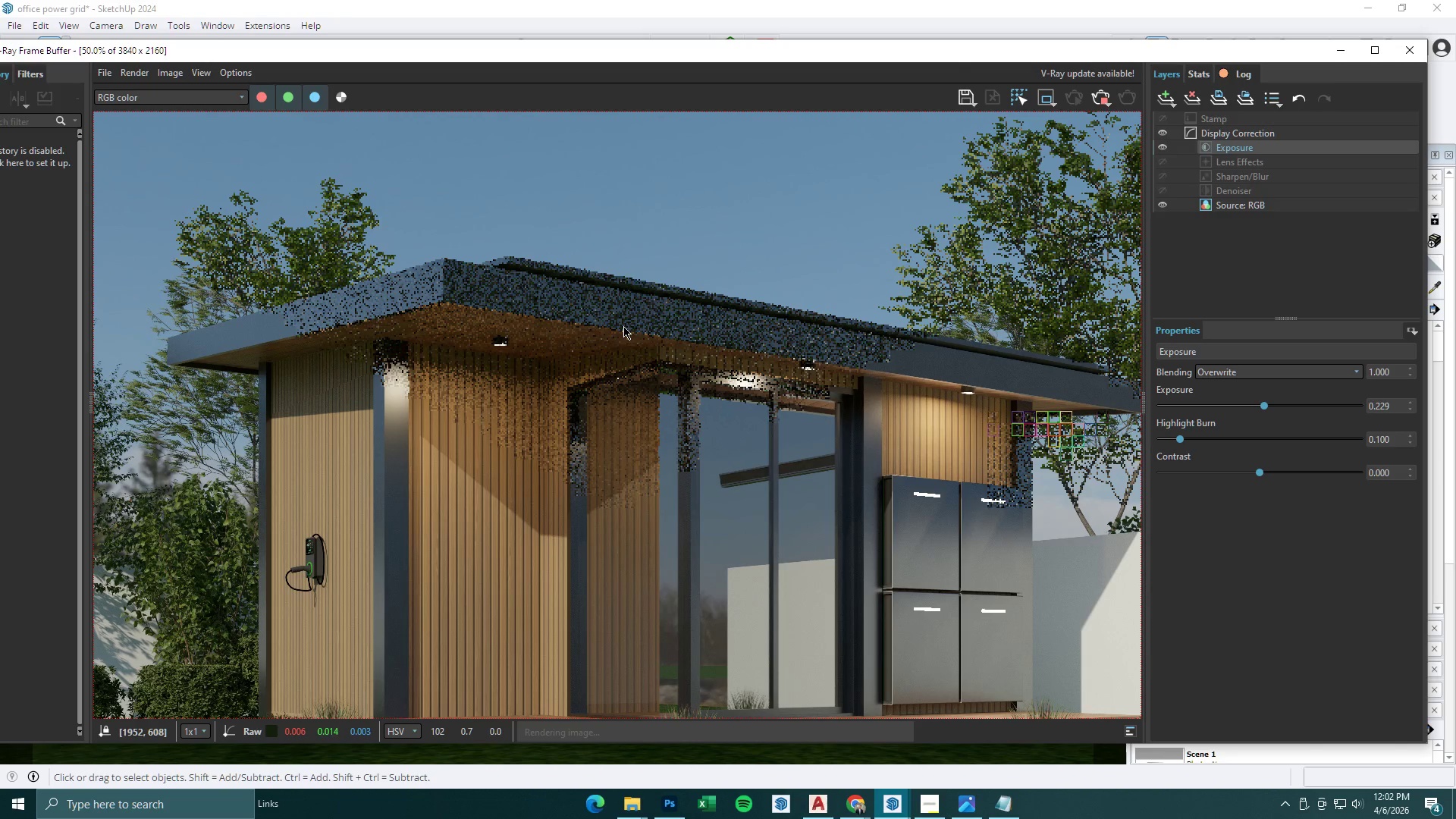 
scroll: coordinate [623, 326], scroll_direction: down, amount: 1.0
 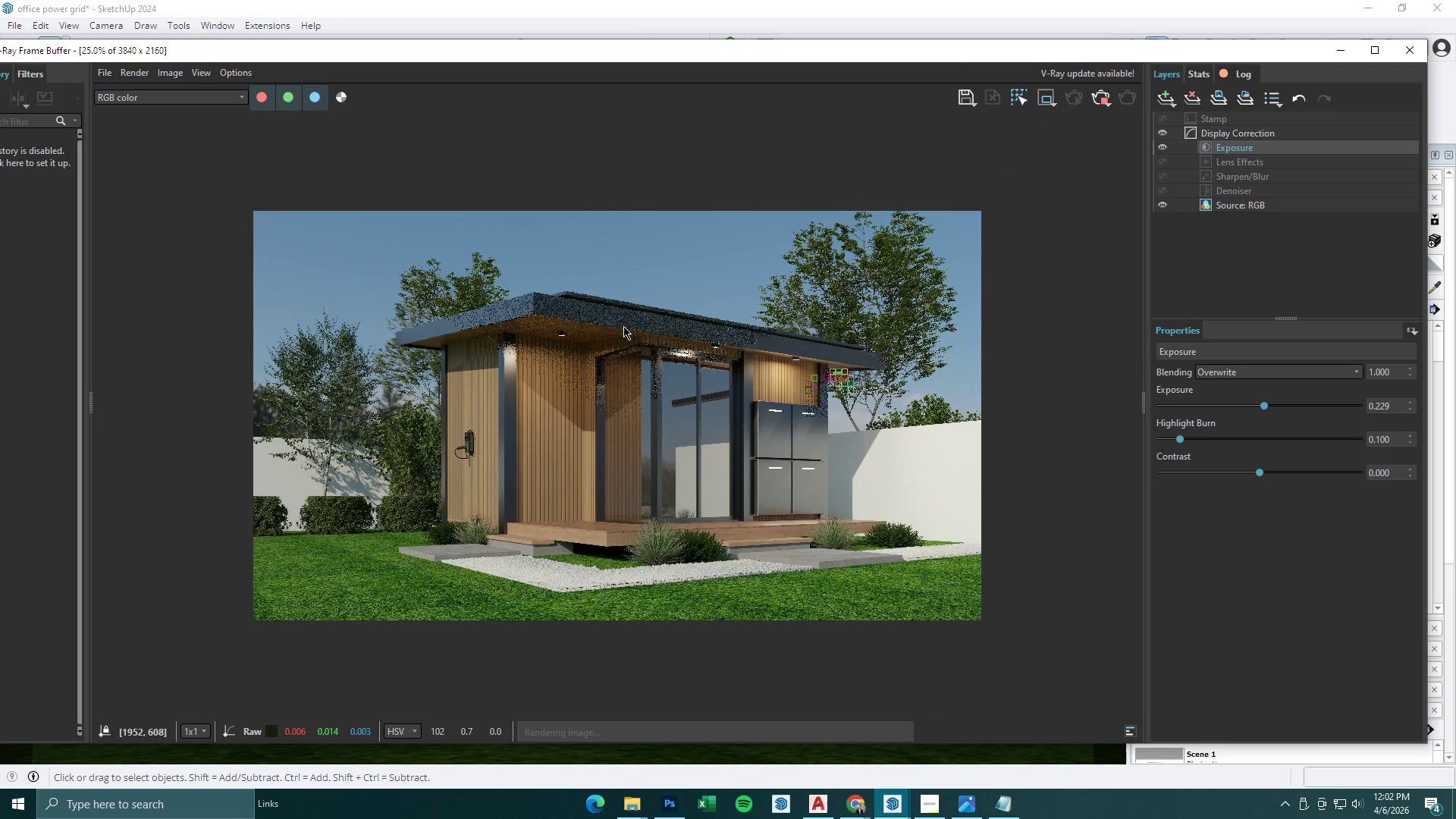 
scroll: coordinate [623, 326], scroll_direction: up, amount: 1.0
 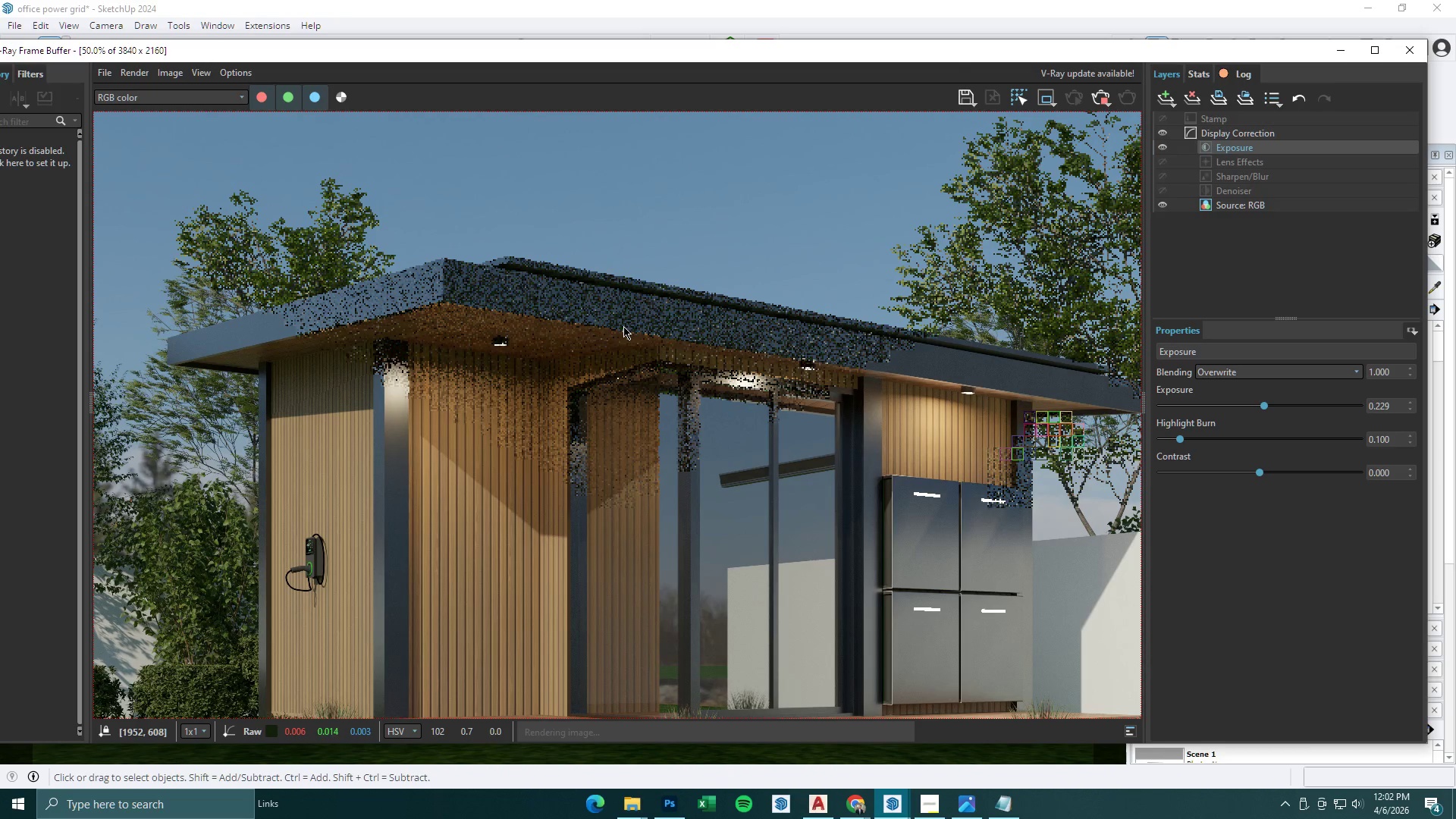 
scroll: coordinate [623, 326], scroll_direction: down, amount: 1.0
 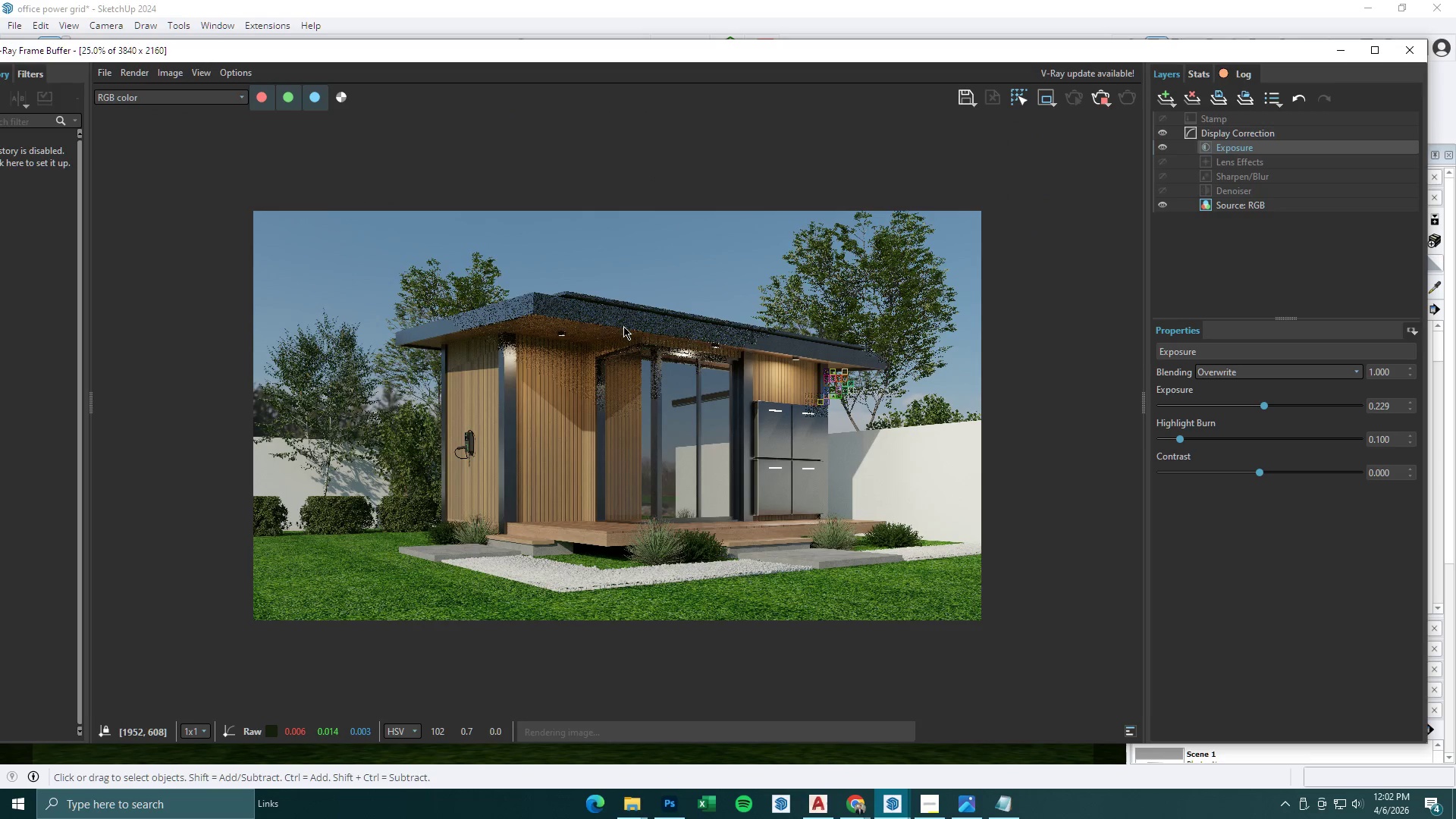 
scroll: coordinate [623, 326], scroll_direction: up, amount: 1.0
 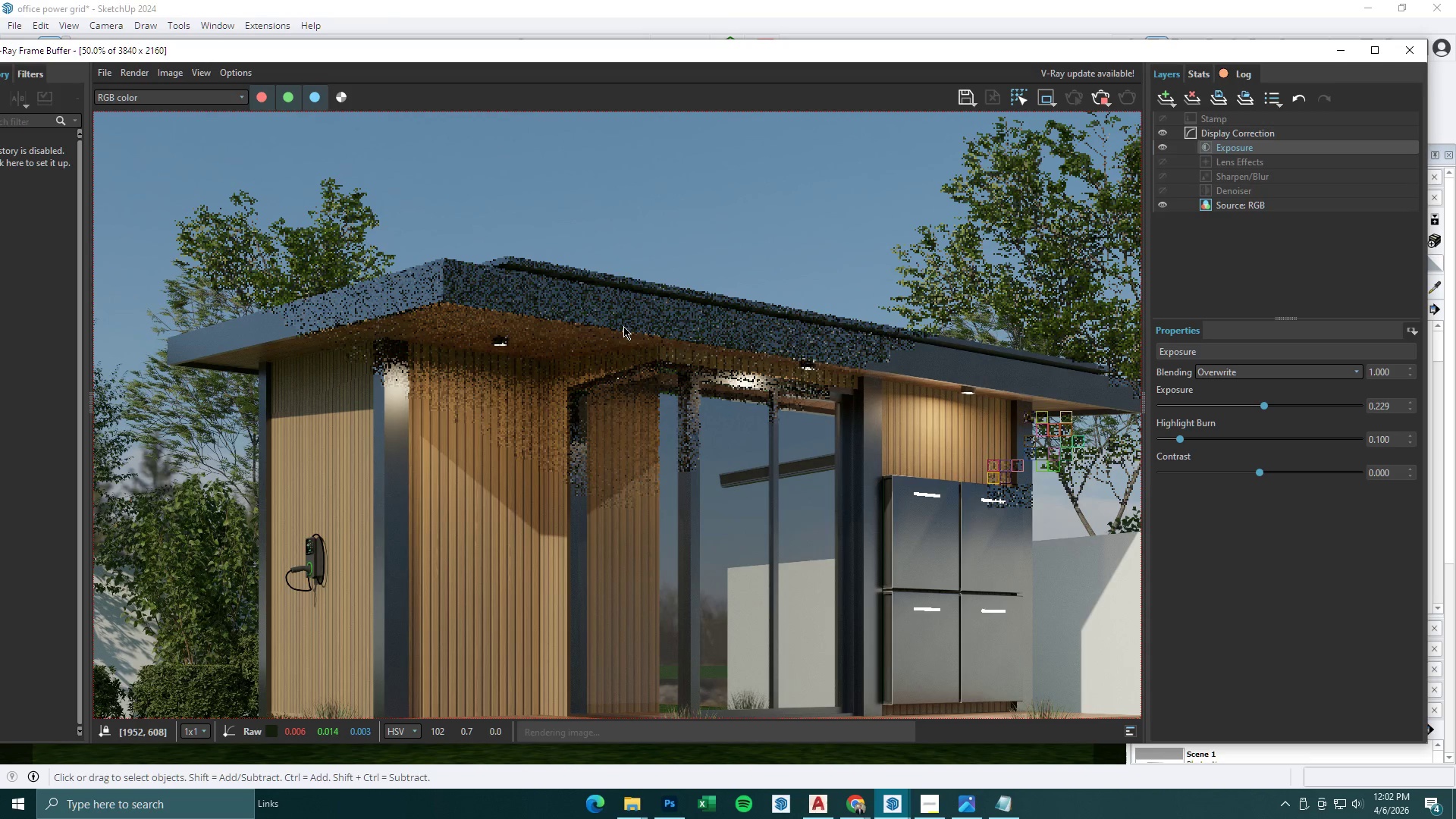 
scroll: coordinate [613, 468], scroll_direction: down, amount: 2.0
 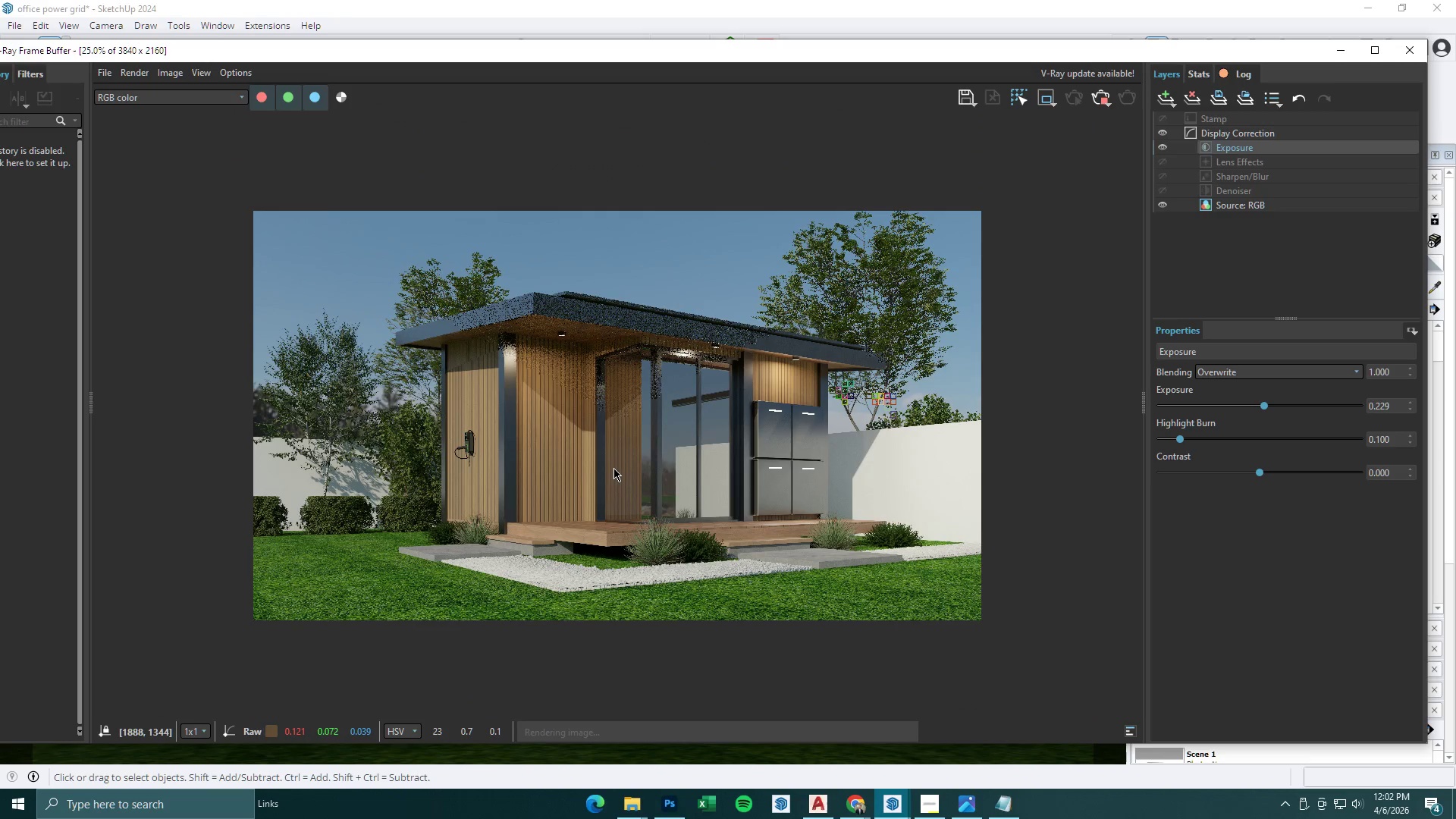 
scroll: coordinate [613, 468], scroll_direction: up, amount: 1.0
 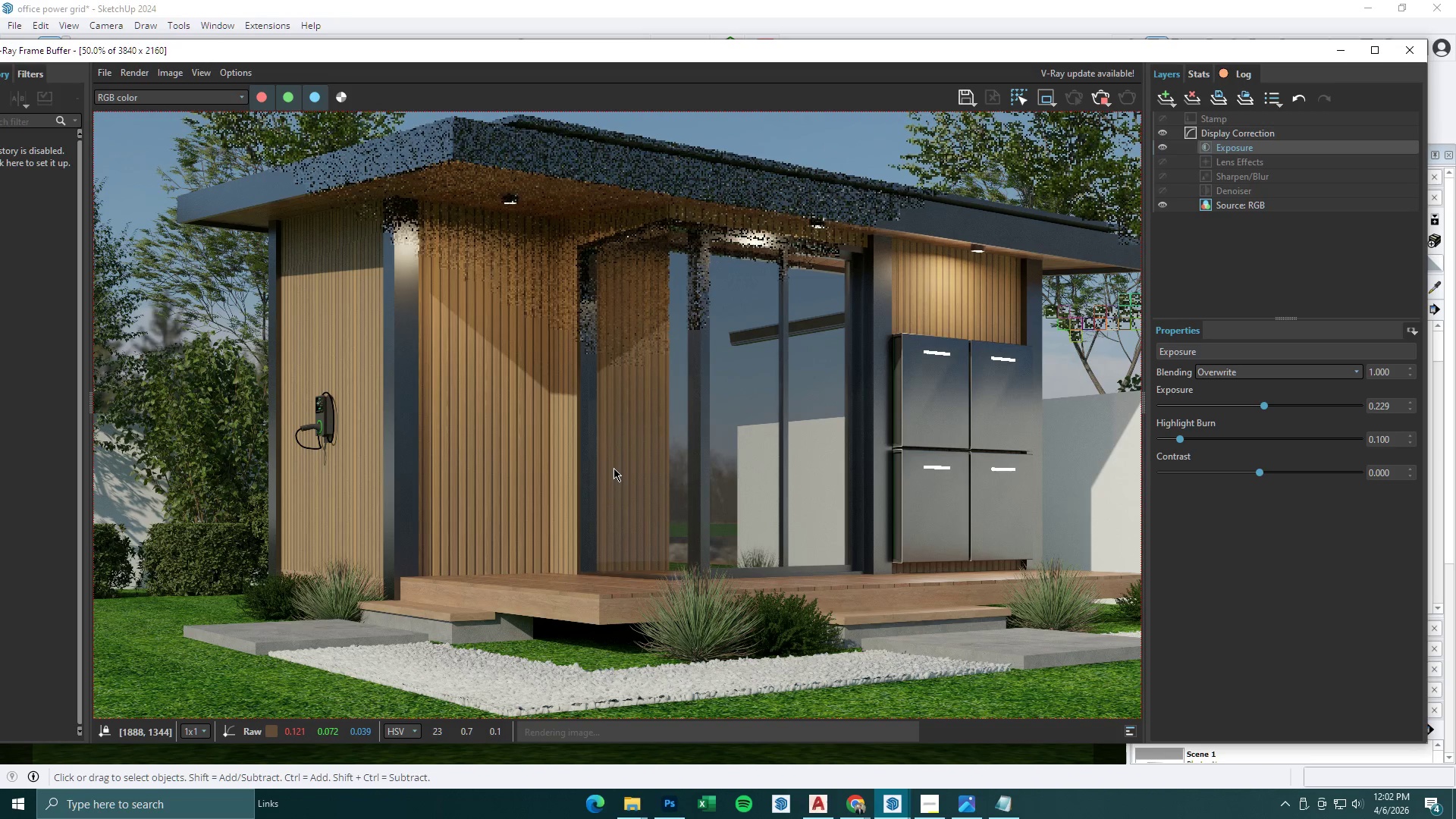 
scroll: coordinate [613, 468], scroll_direction: down, amount: 1.0
 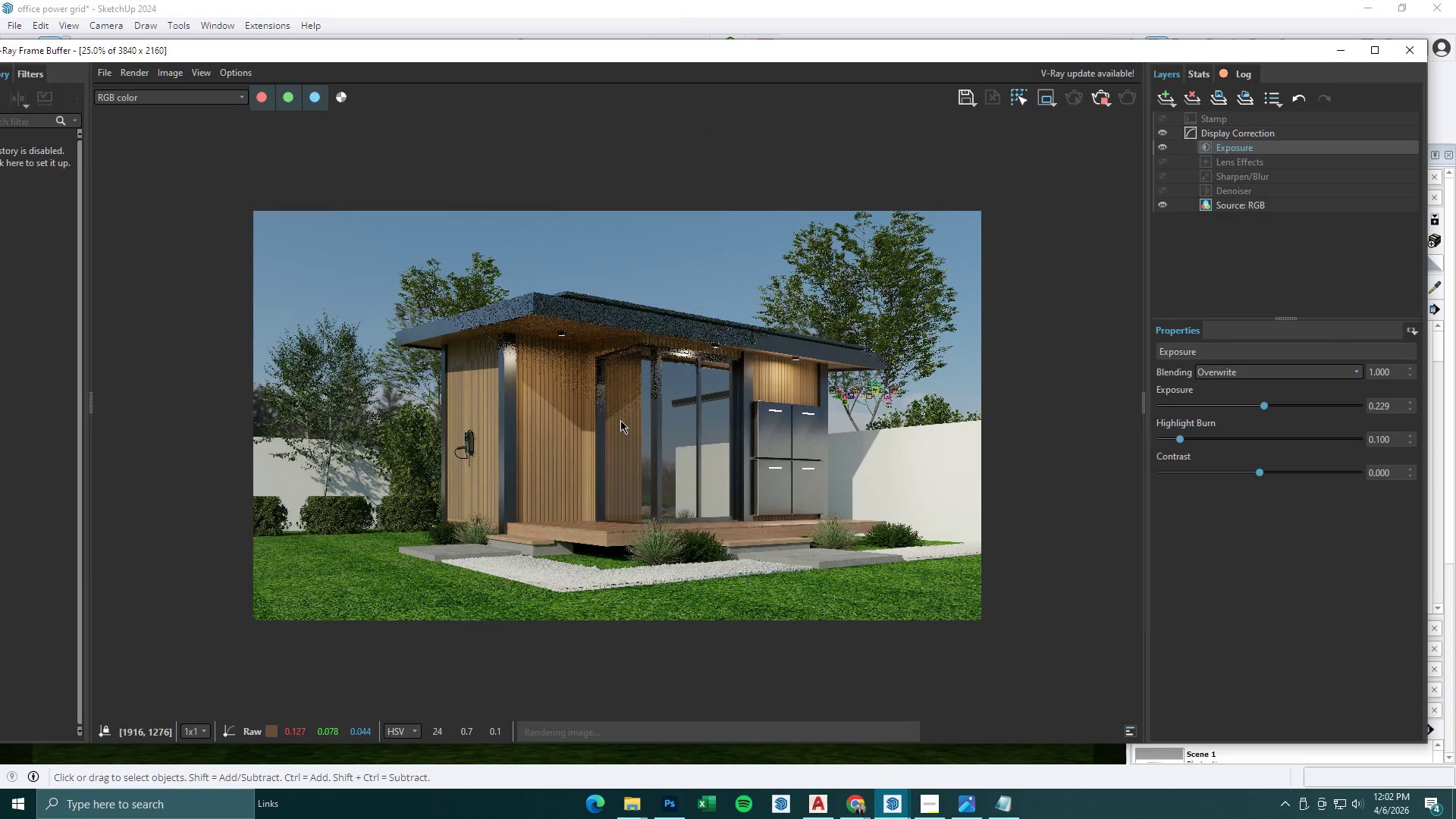 
scroll: coordinate [621, 413], scroll_direction: up, amount: 1.0
 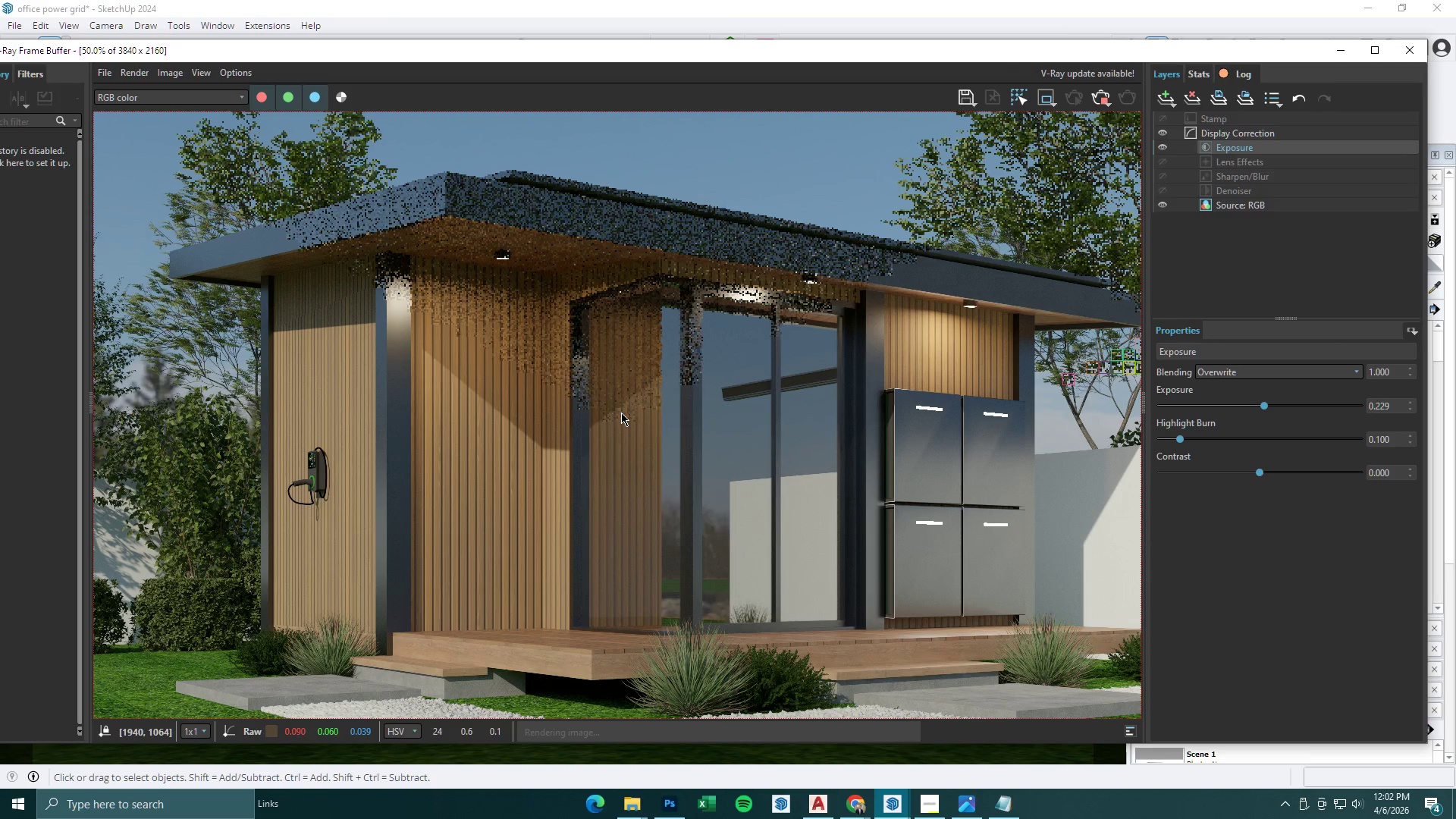 
wait(5.72)
 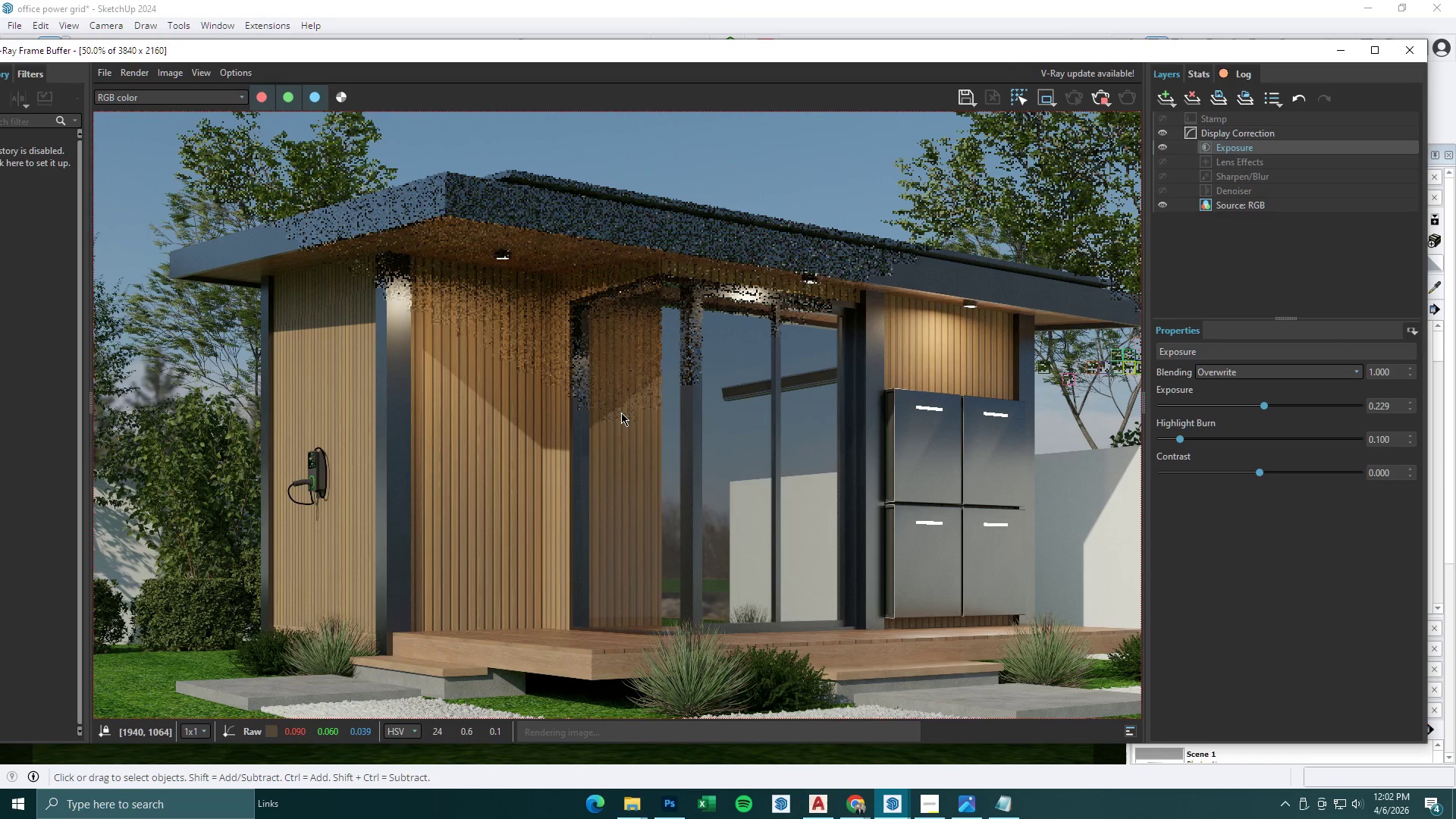 
scroll: coordinate [624, 410], scroll_direction: none, amount: 0.0
 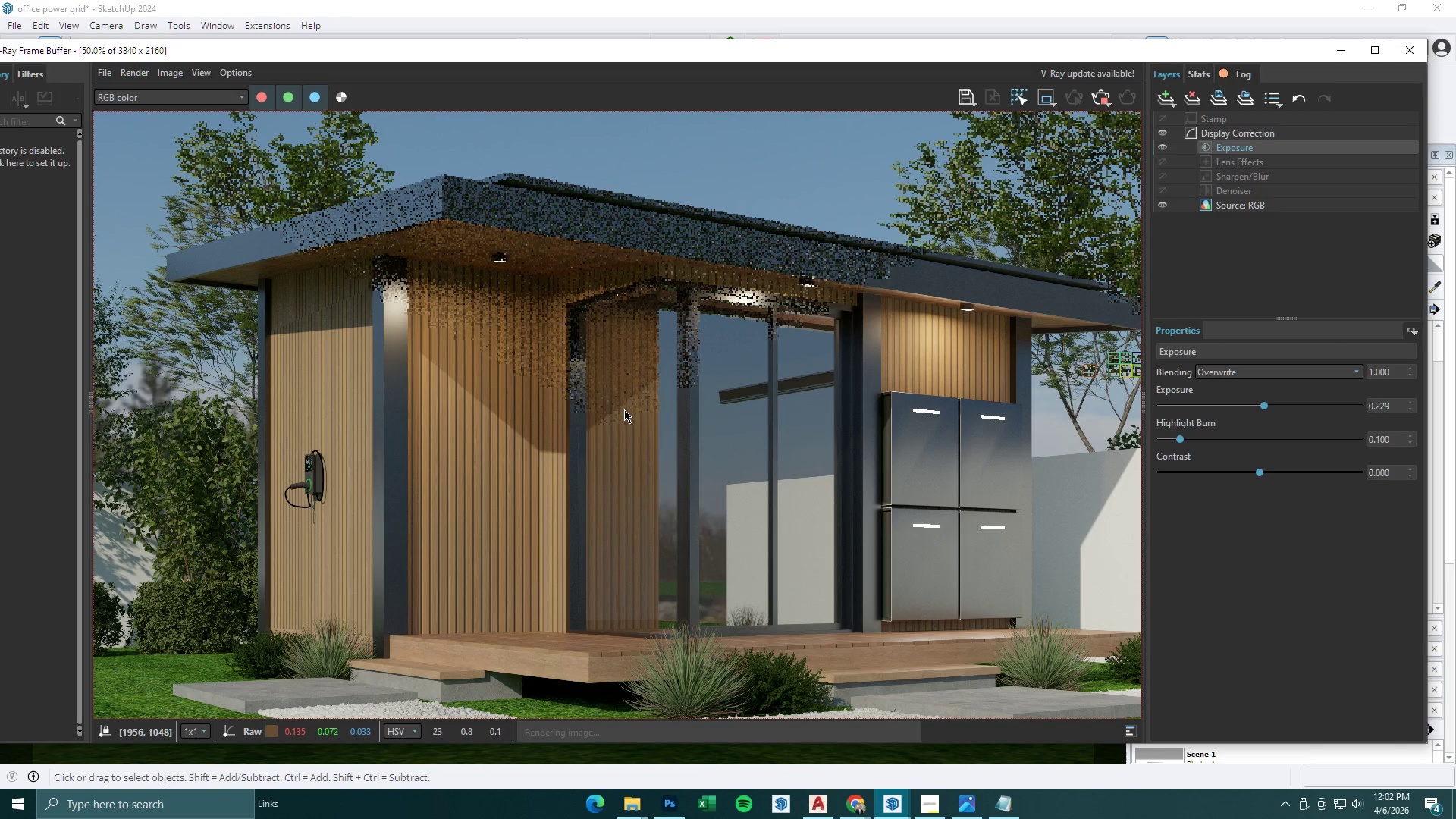 
scroll: coordinate [624, 410], scroll_direction: down, amount: 1.0
 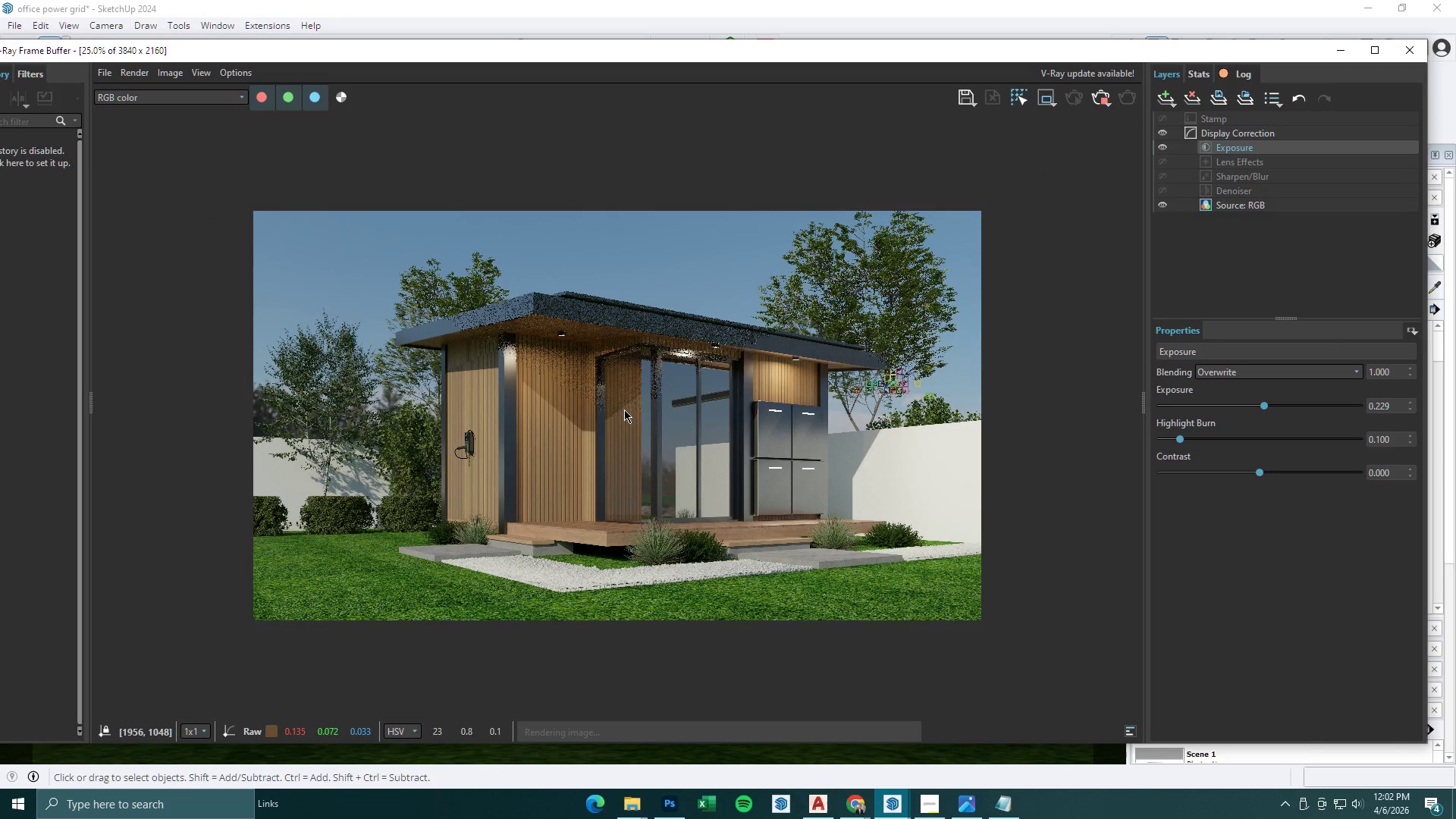 
scroll: coordinate [624, 410], scroll_direction: up, amount: 1.0
 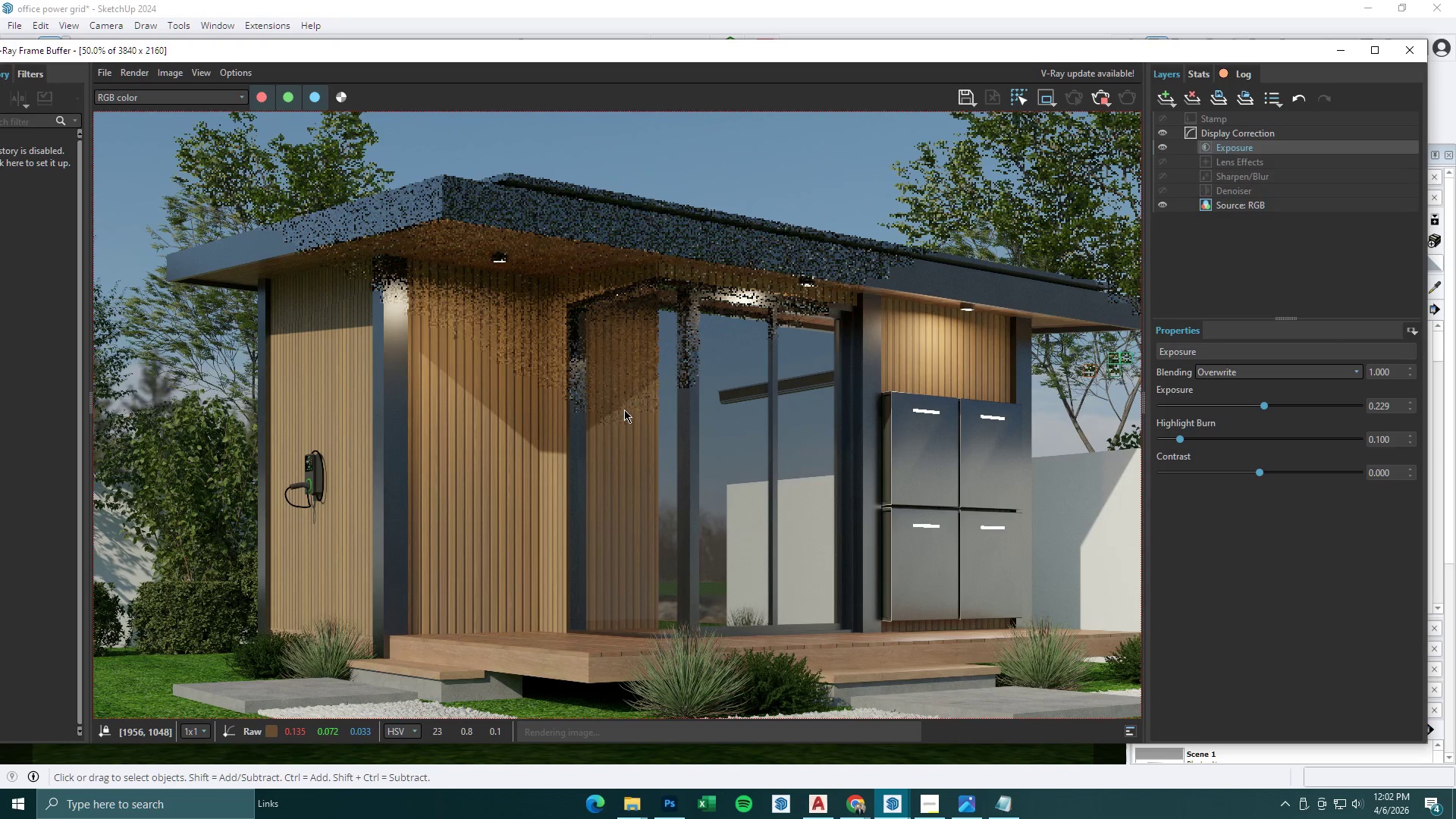 
scroll: coordinate [624, 410], scroll_direction: down, amount: 1.0
 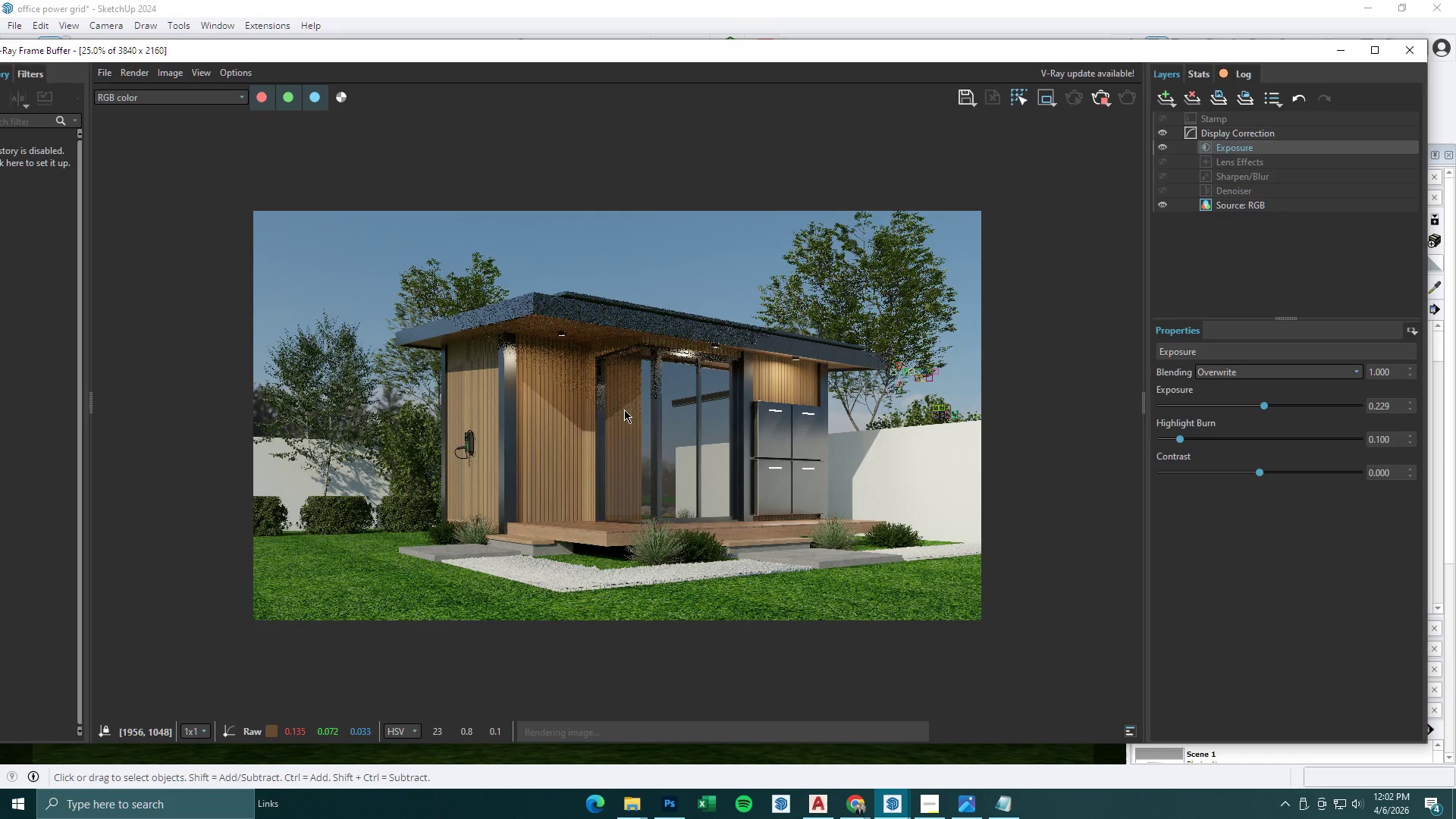 
wait(15.12)
 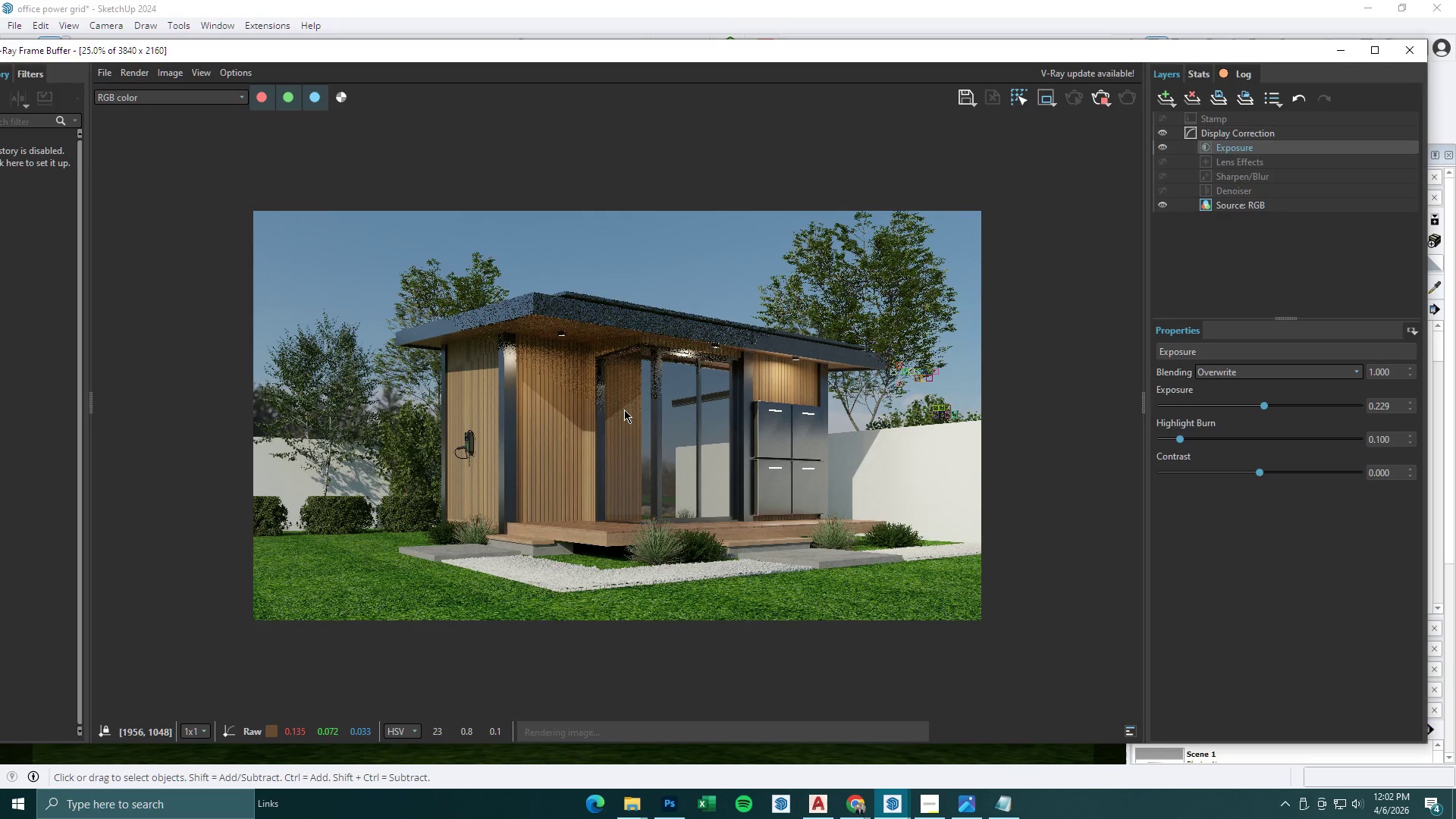 
scroll: coordinate [632, 263], scroll_direction: down, amount: 3.0
 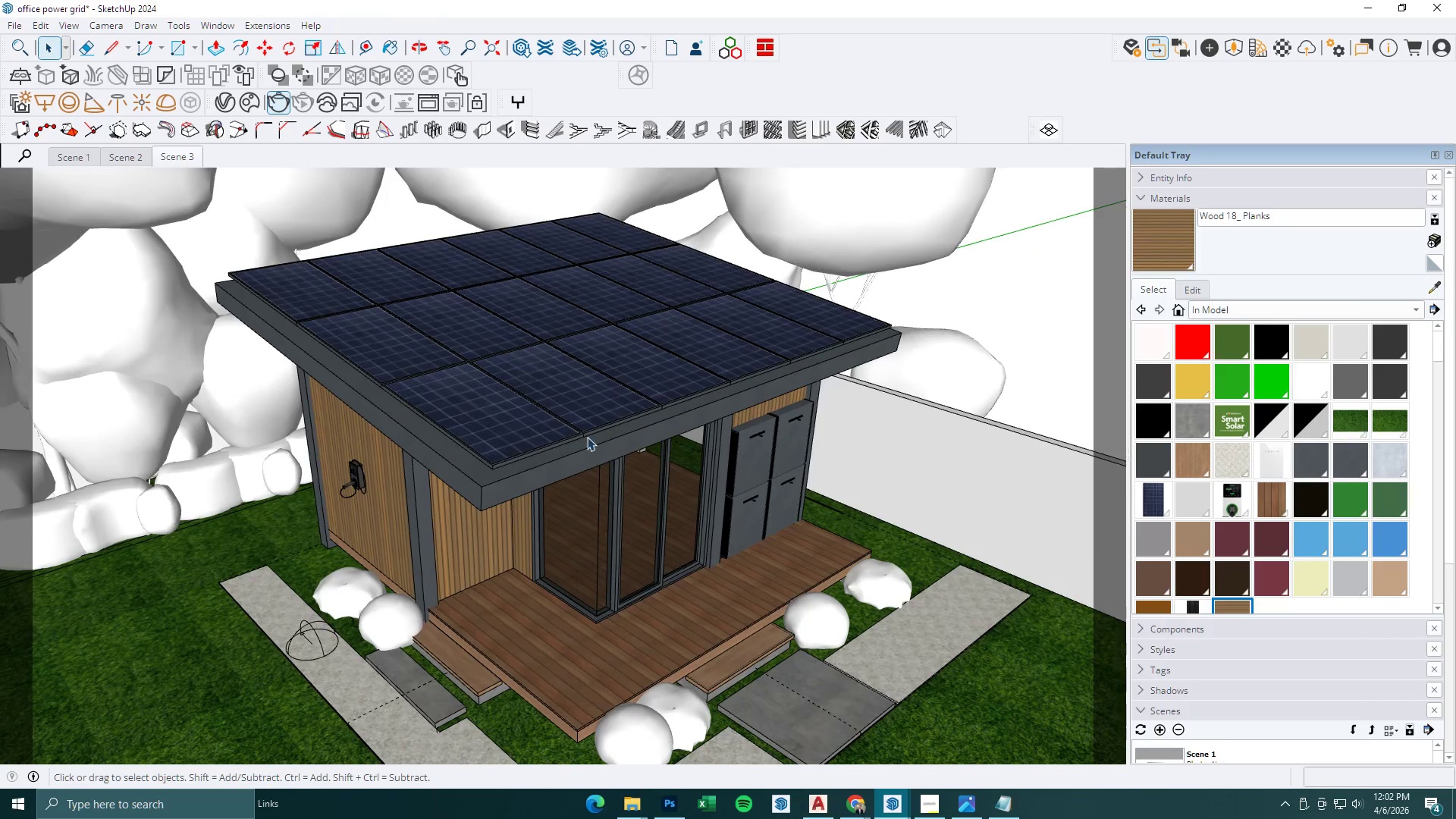 
left_click([582, 462])
 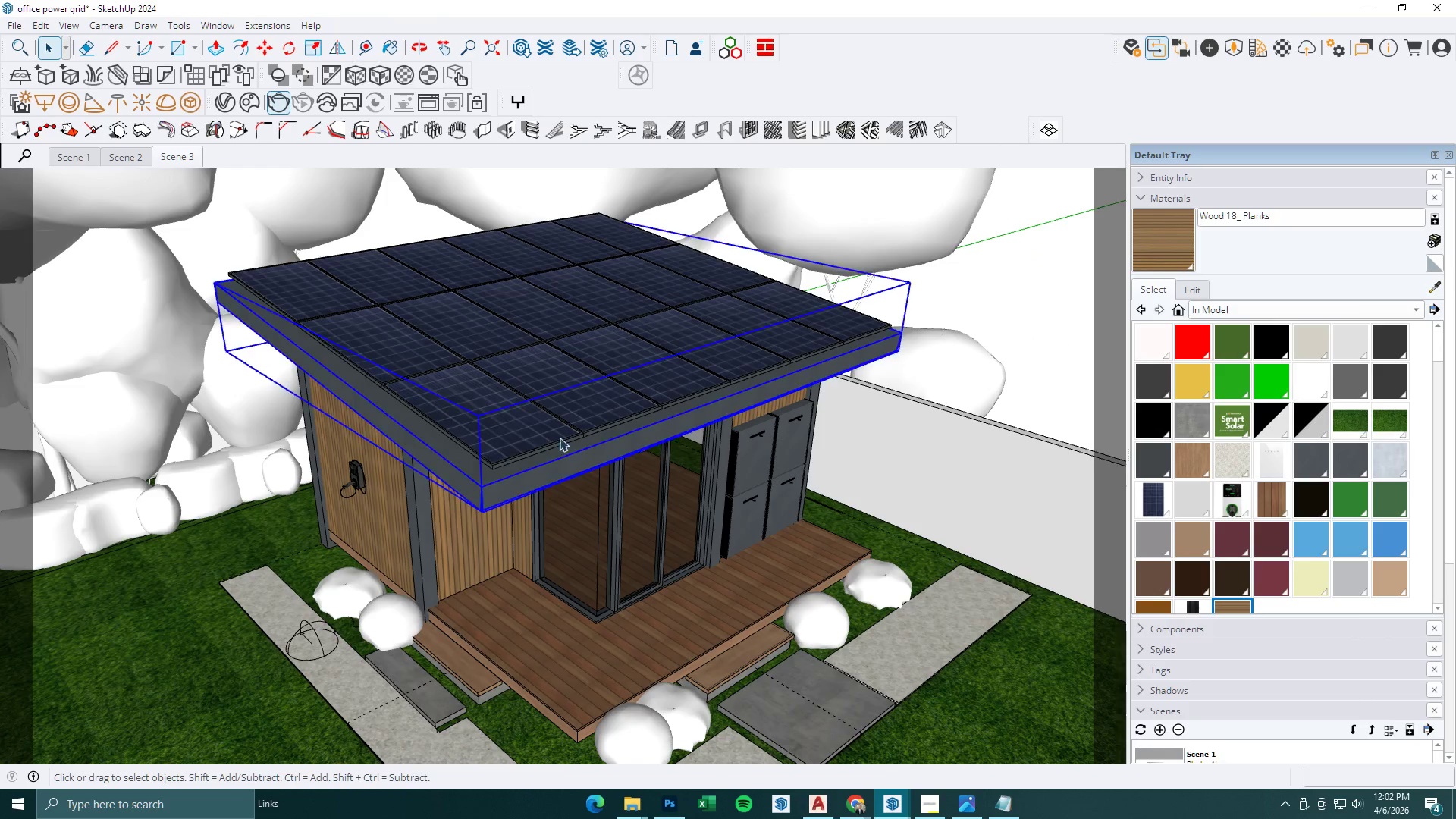 
hold_key(key=ControlLeft, duration=0.59)
double_click([548, 424])
 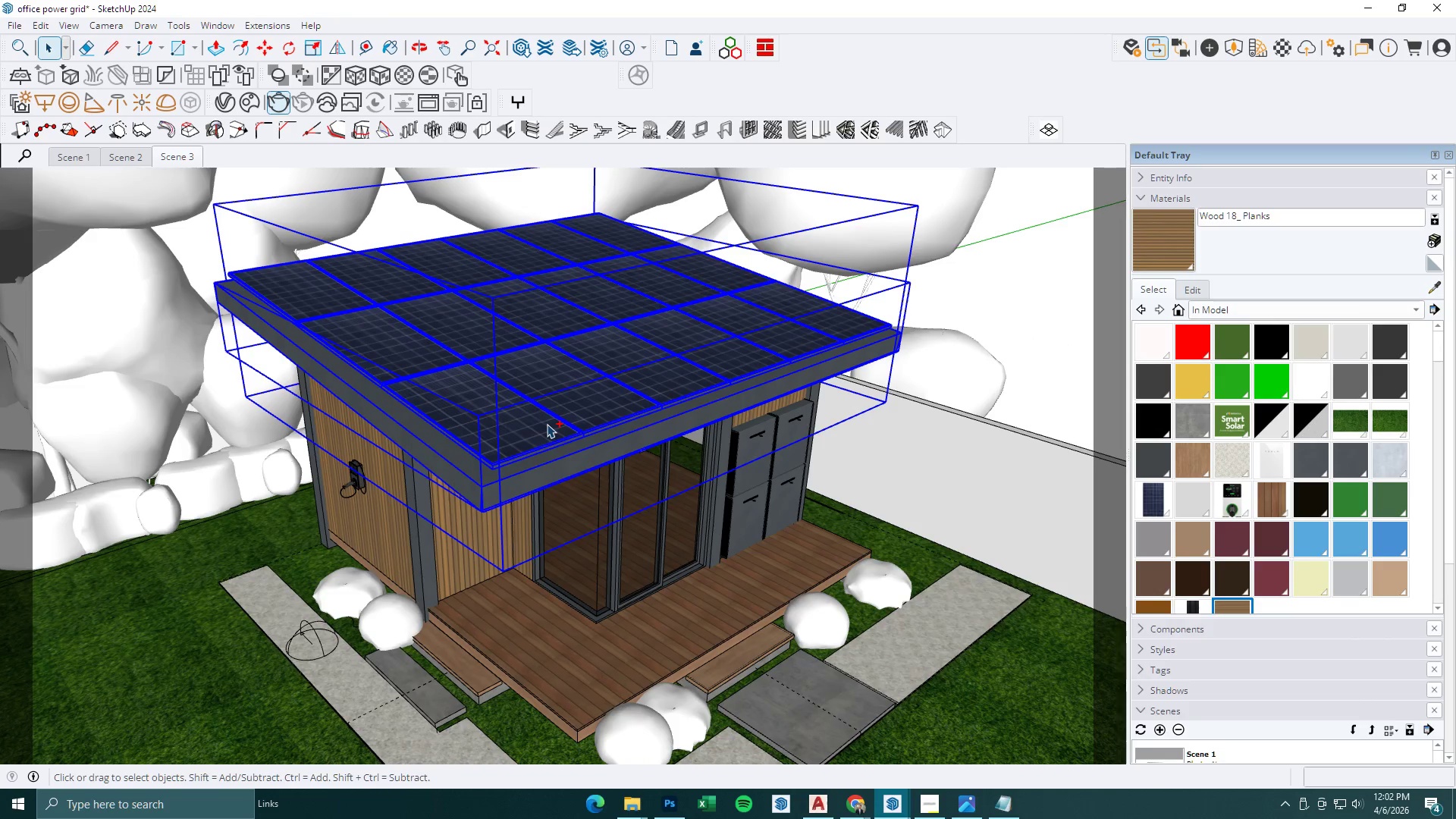 
right_click([547, 424])
 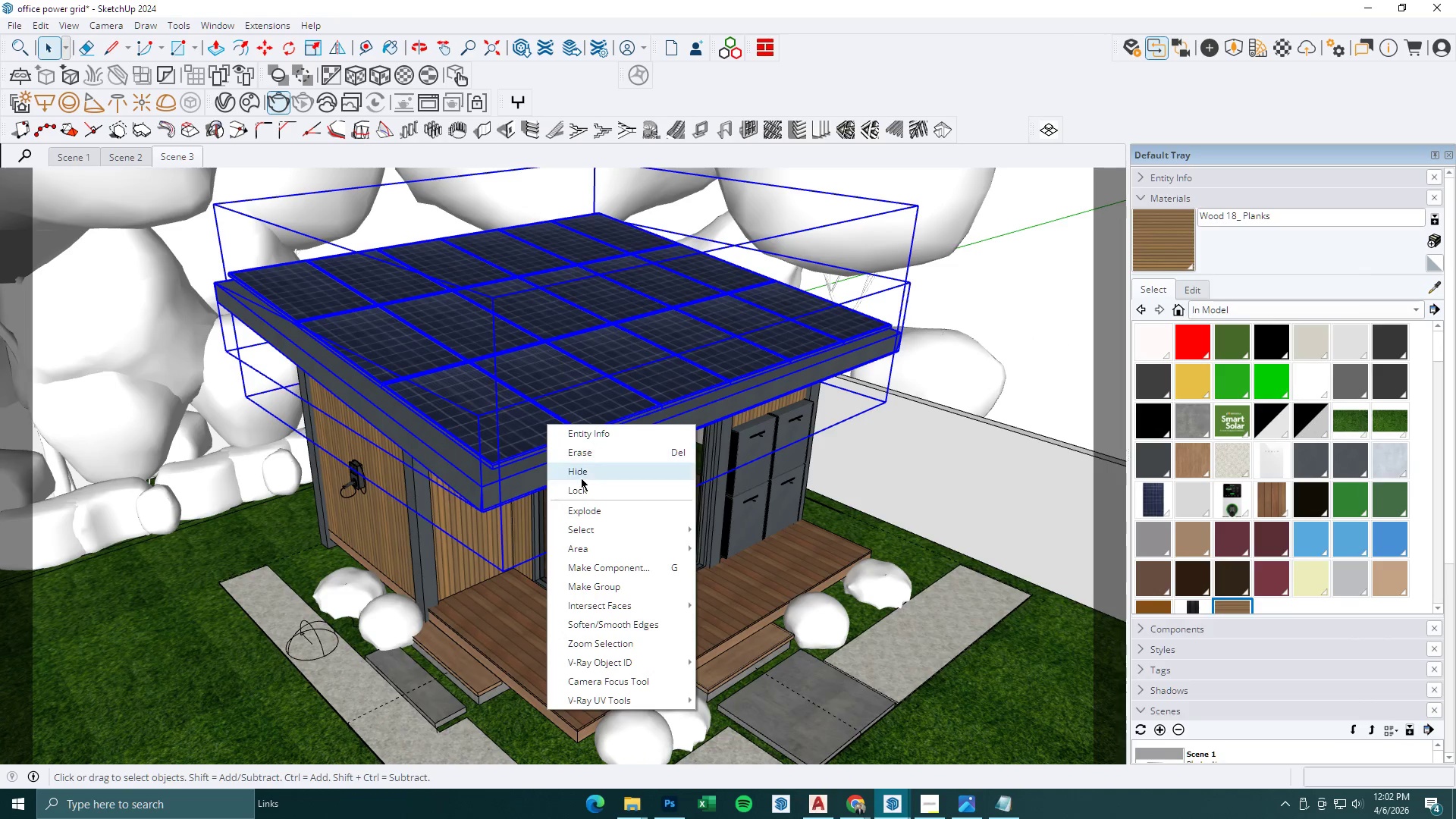 
left_click([582, 471])
 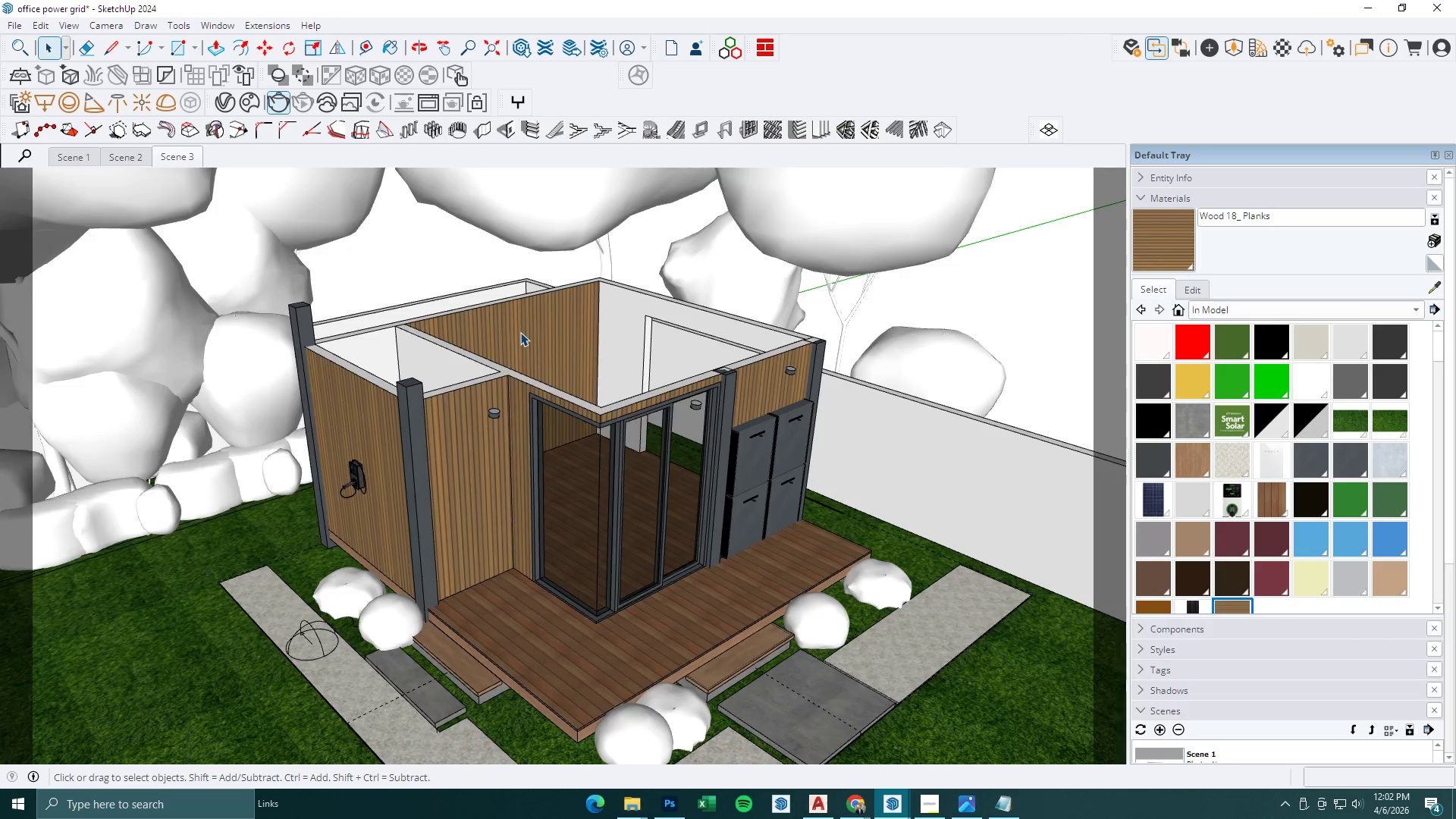 
scroll: coordinate [521, 331], scroll_direction: down, amount: 4.0
 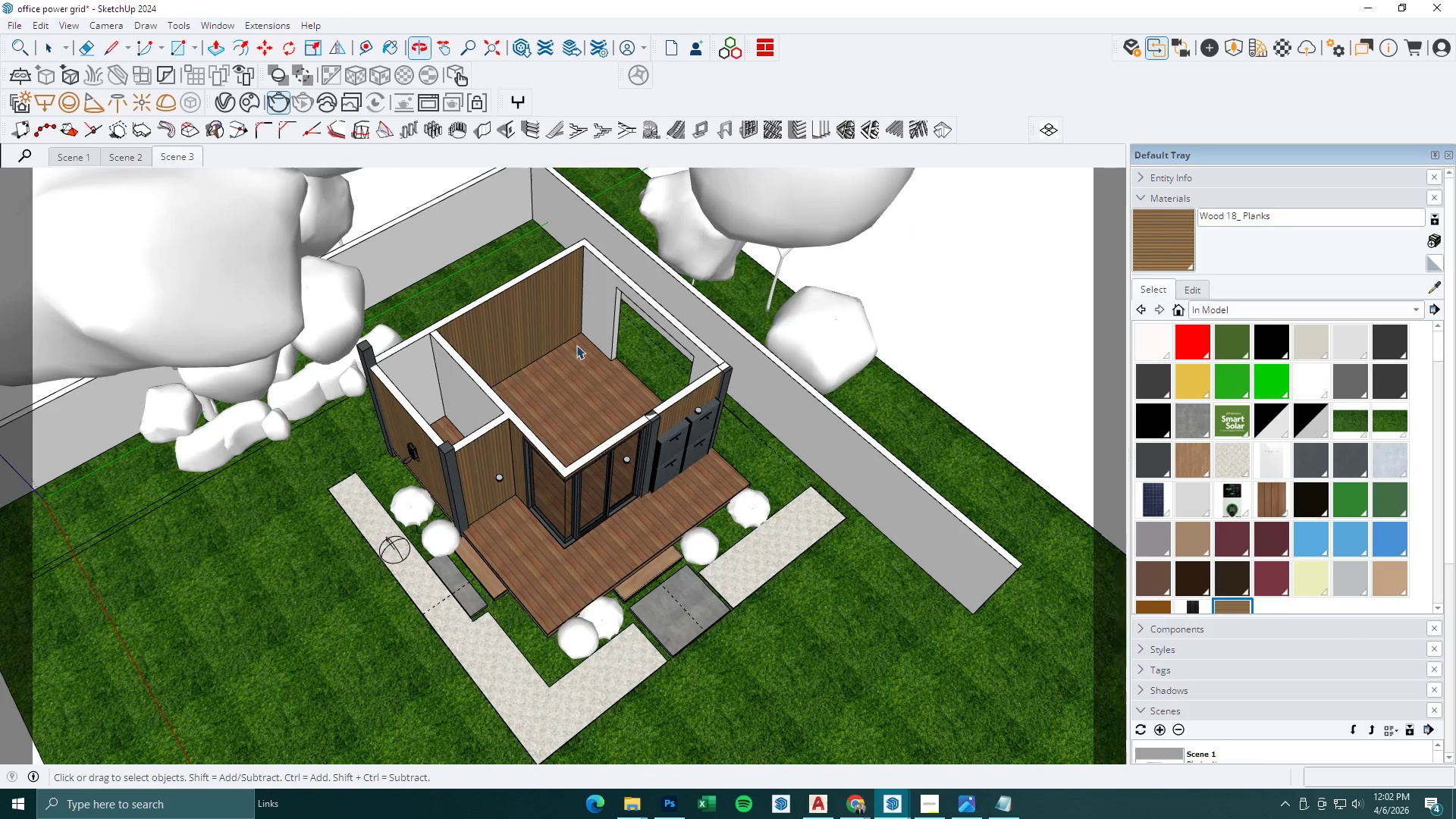 
double_click([599, 294])
 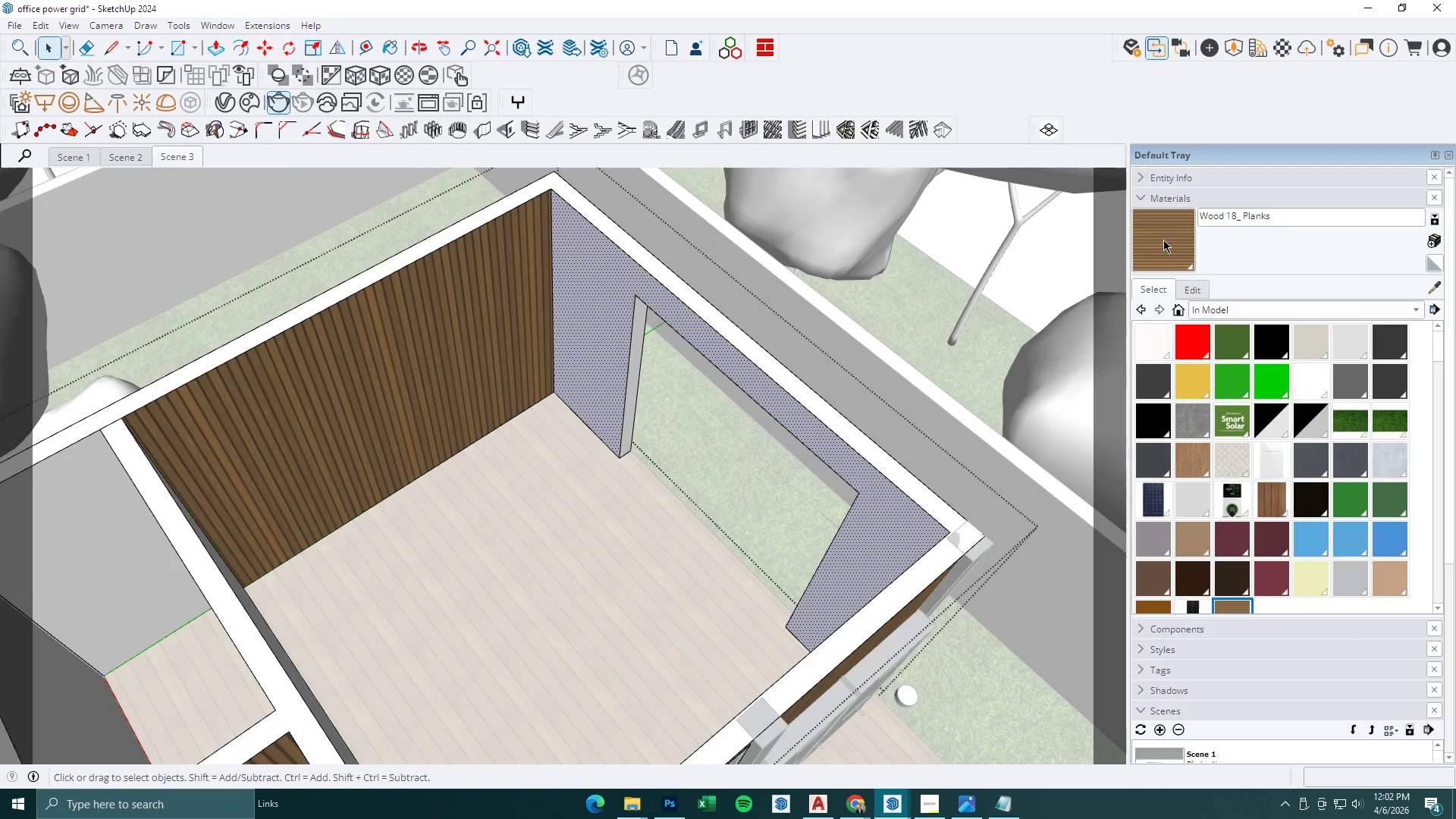 
scroll: coordinate [601, 290], scroll_direction: up, amount: 9.0
 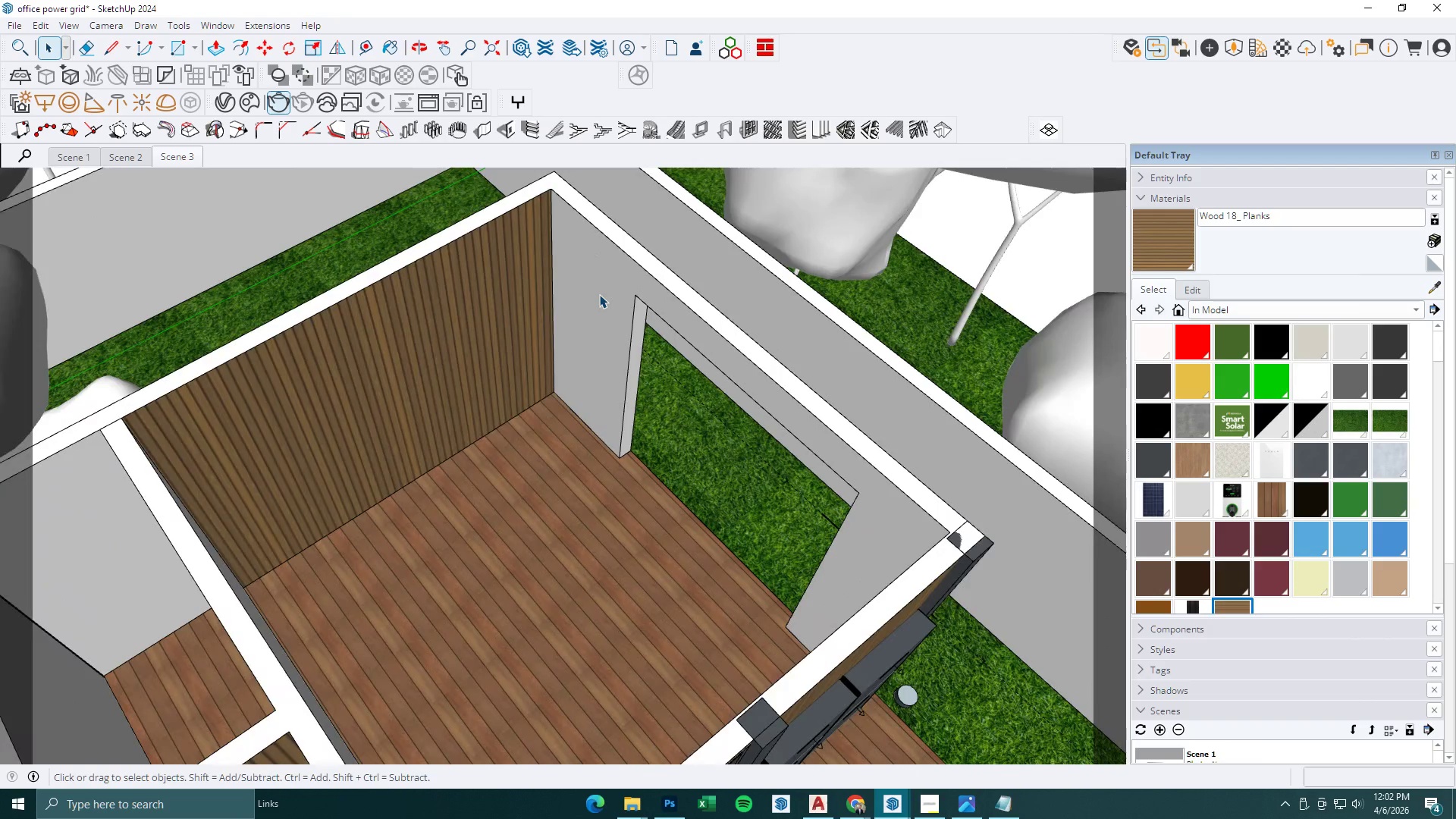 
double_click([579, 281])
 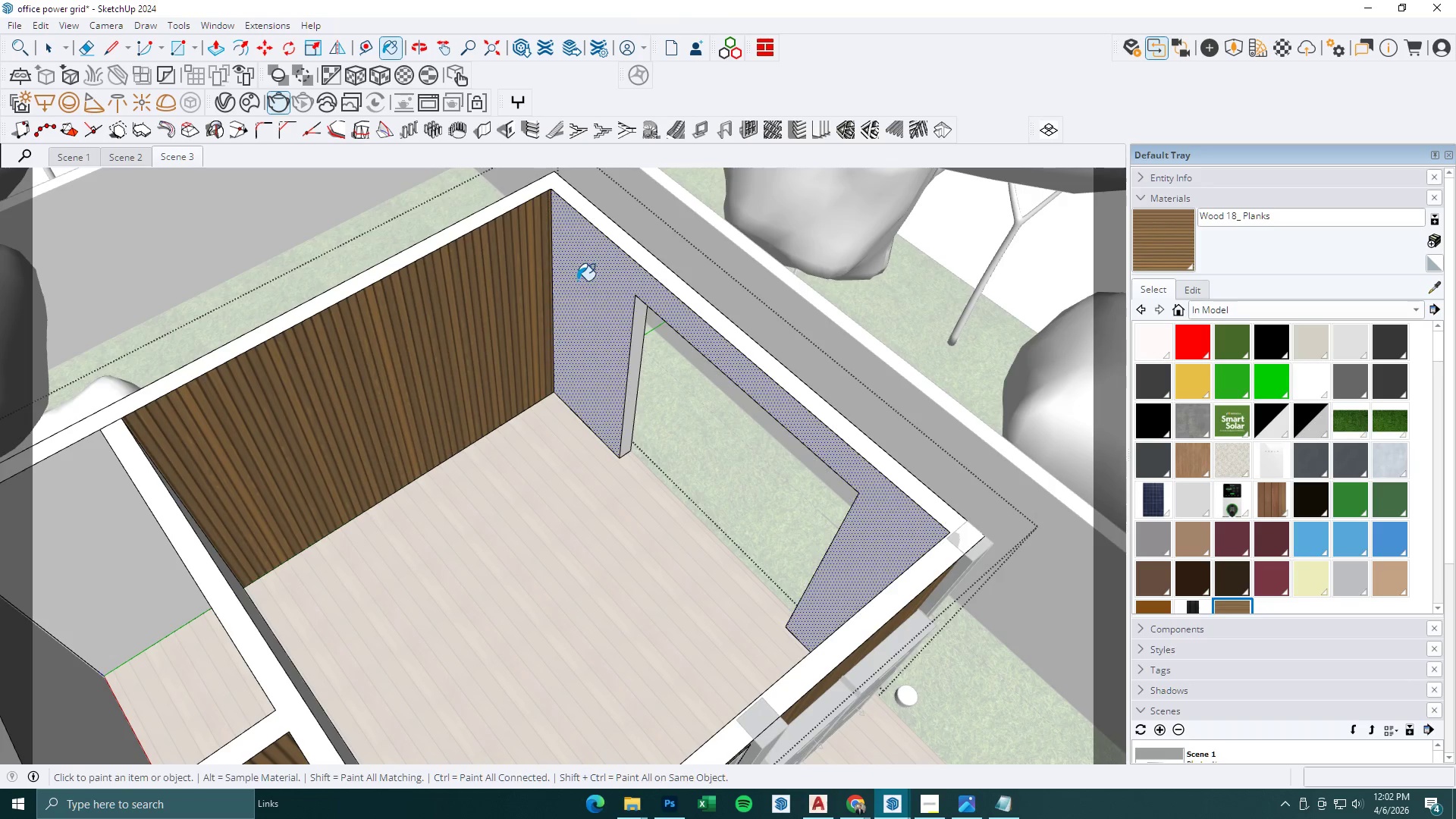 
key(Space)
 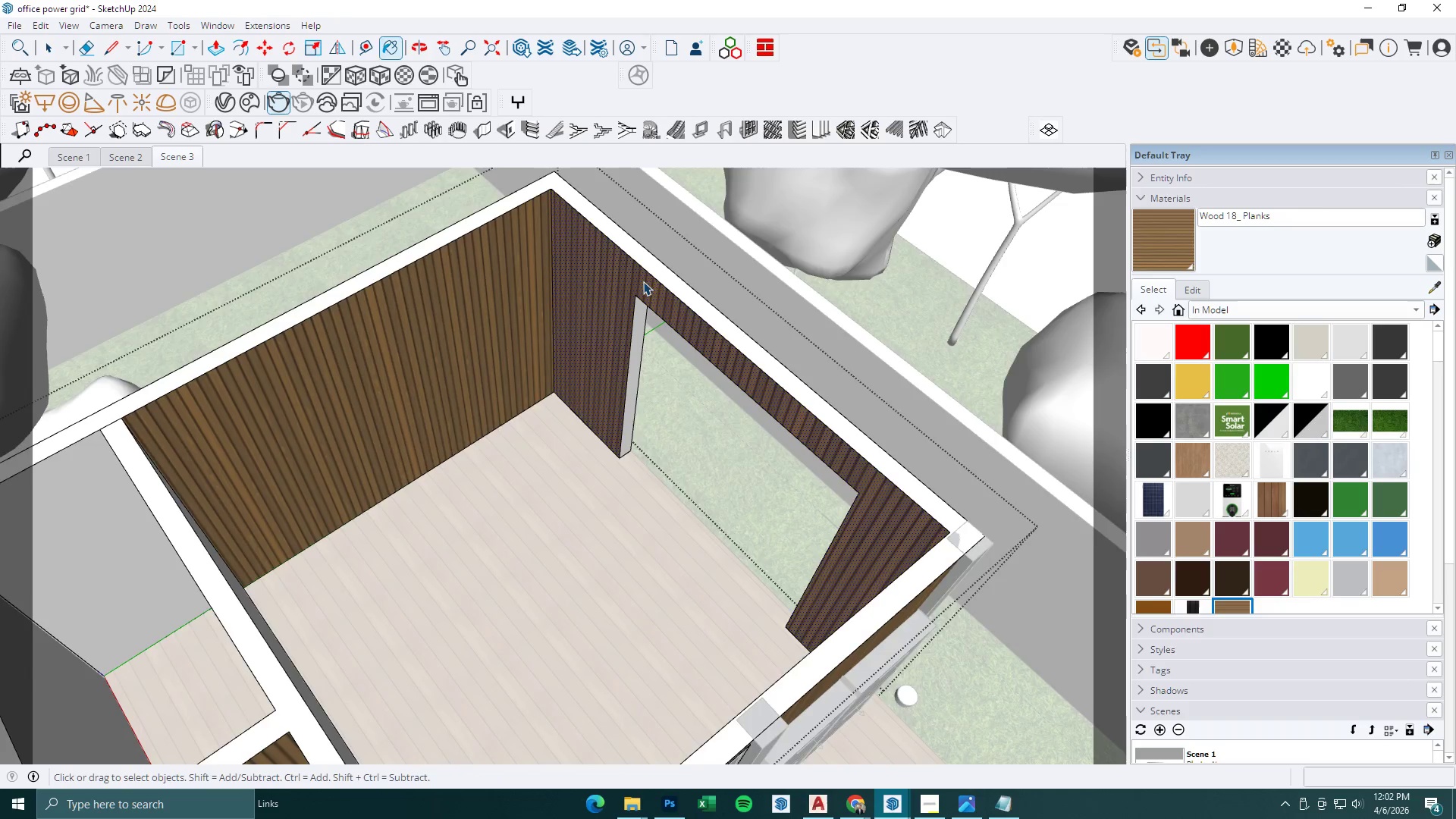 
key(Escape)
 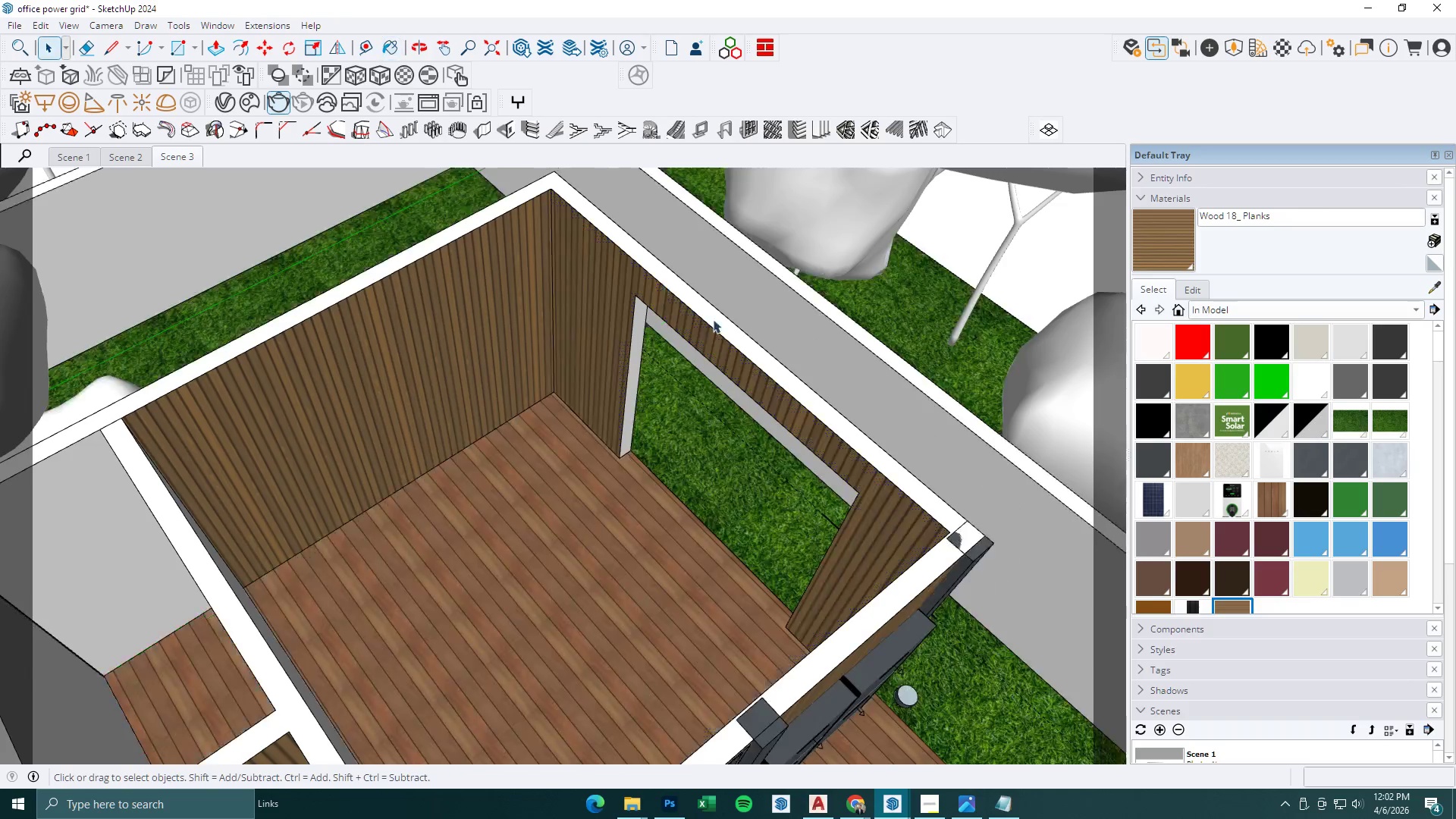 
scroll: coordinate [714, 322], scroll_direction: down, amount: 4.0
 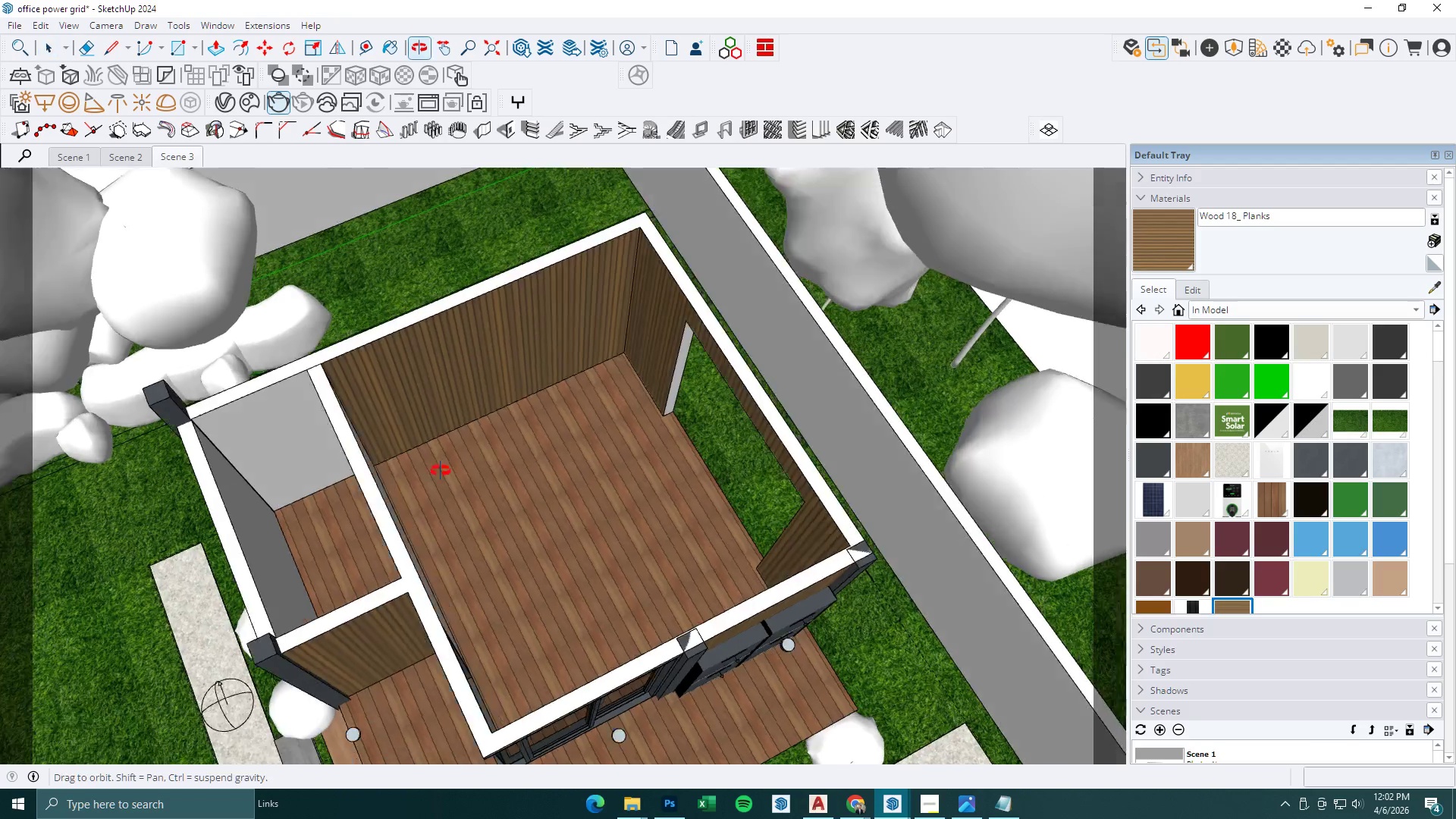 
scroll: coordinate [456, 448], scroll_direction: up, amount: 11.0
 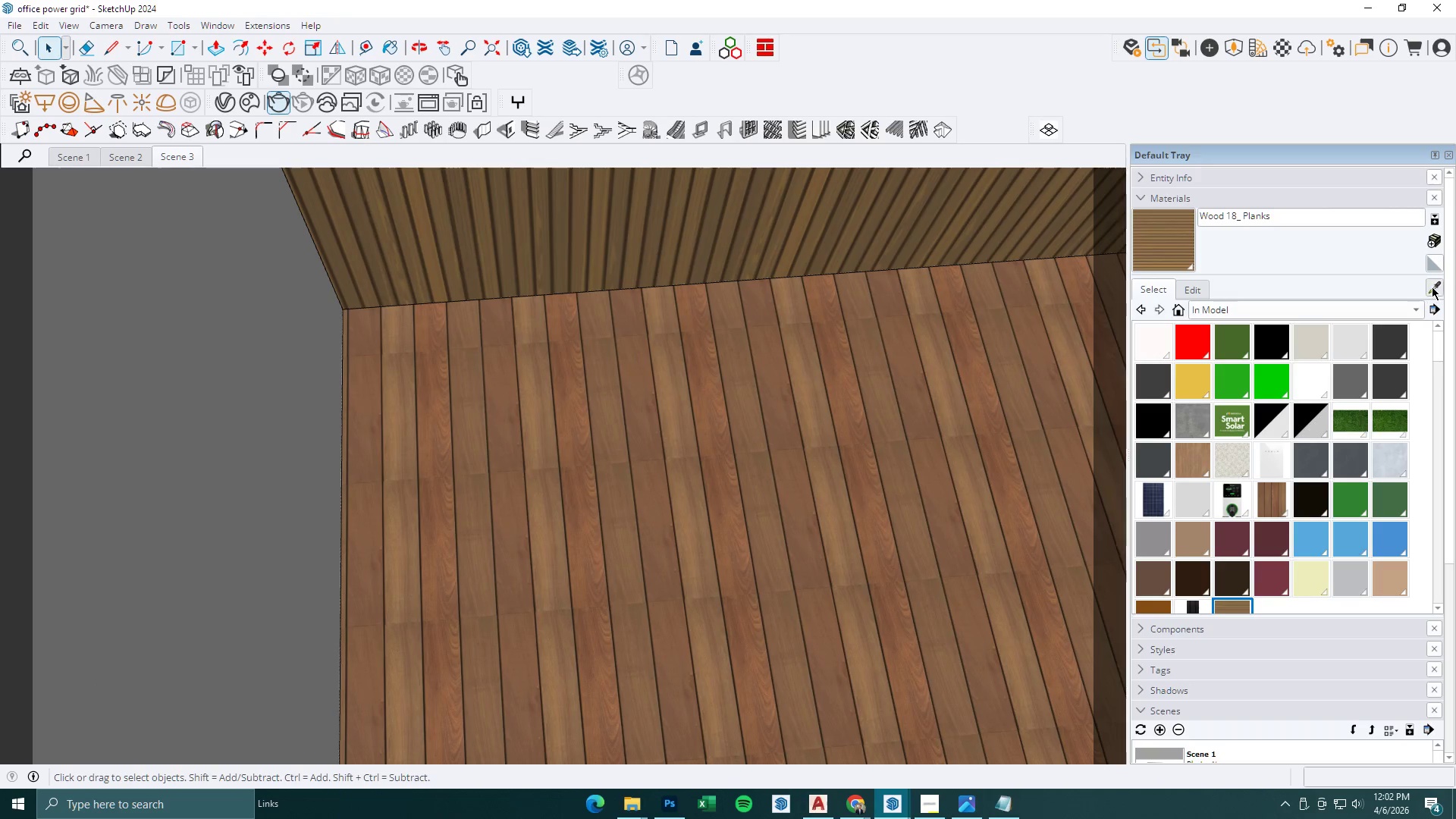 
double_click([824, 381])
 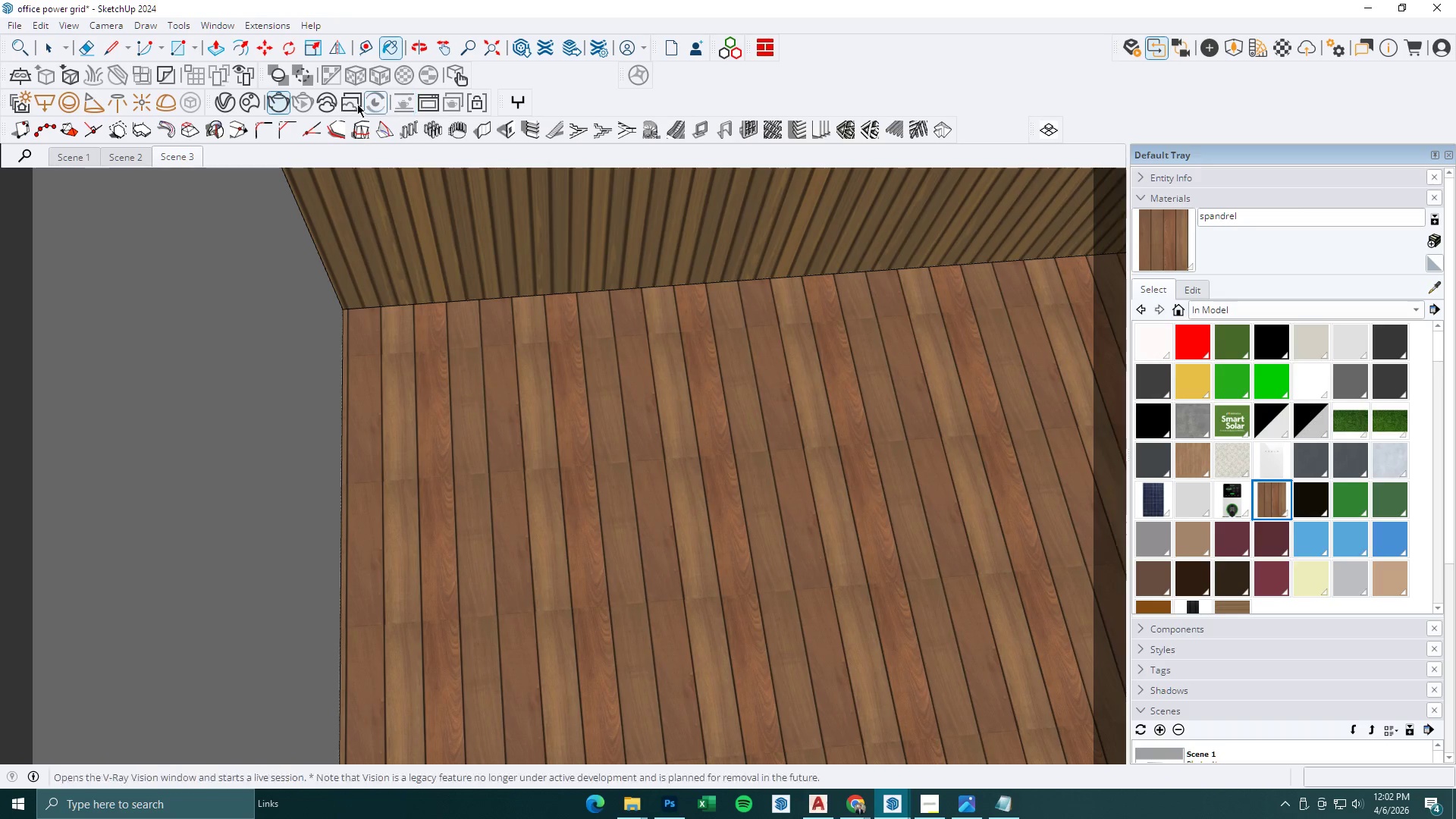 
left_click([233, 96])
 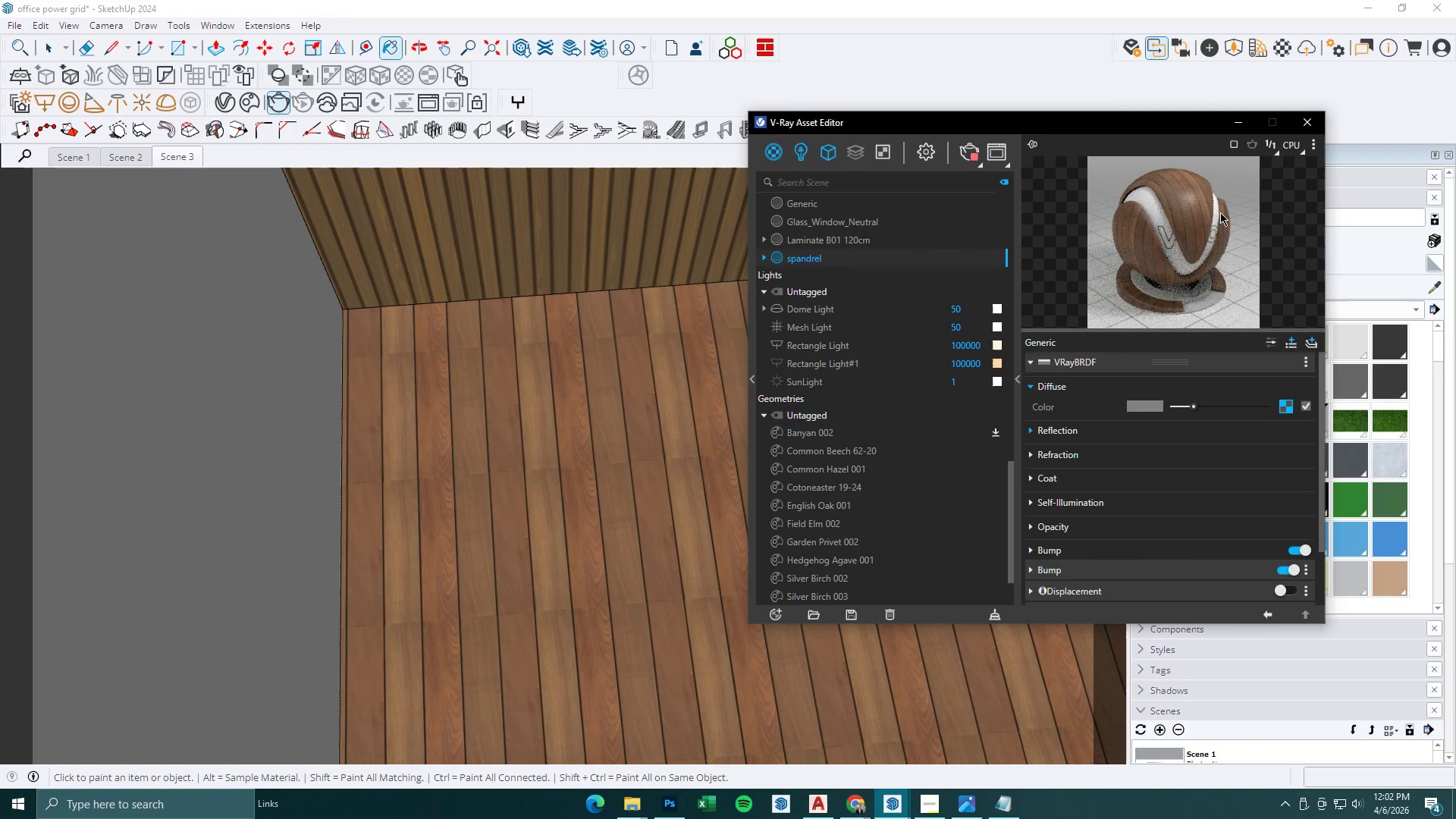 
left_click([1238, 124])
 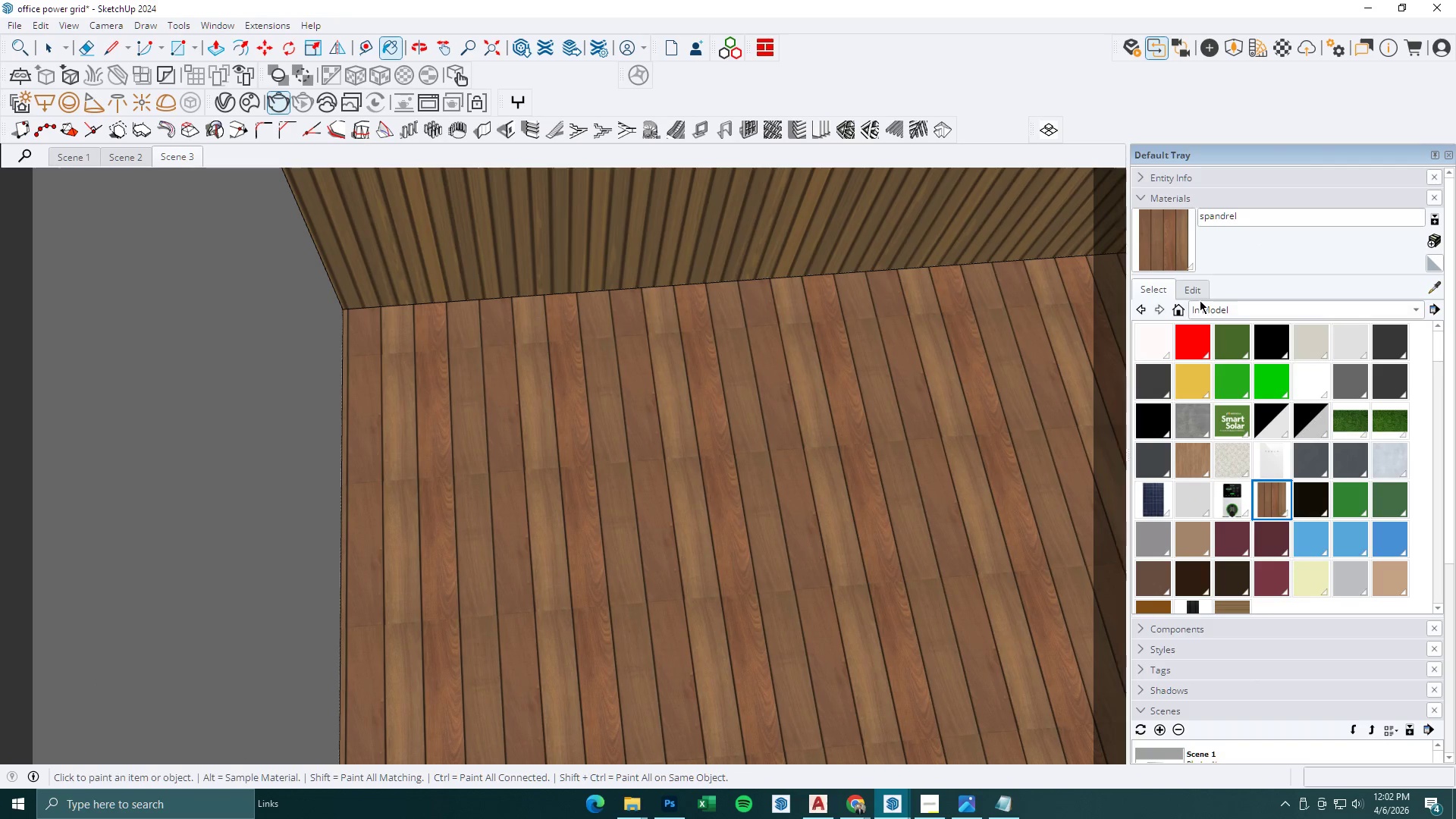 
left_click([1198, 289])
 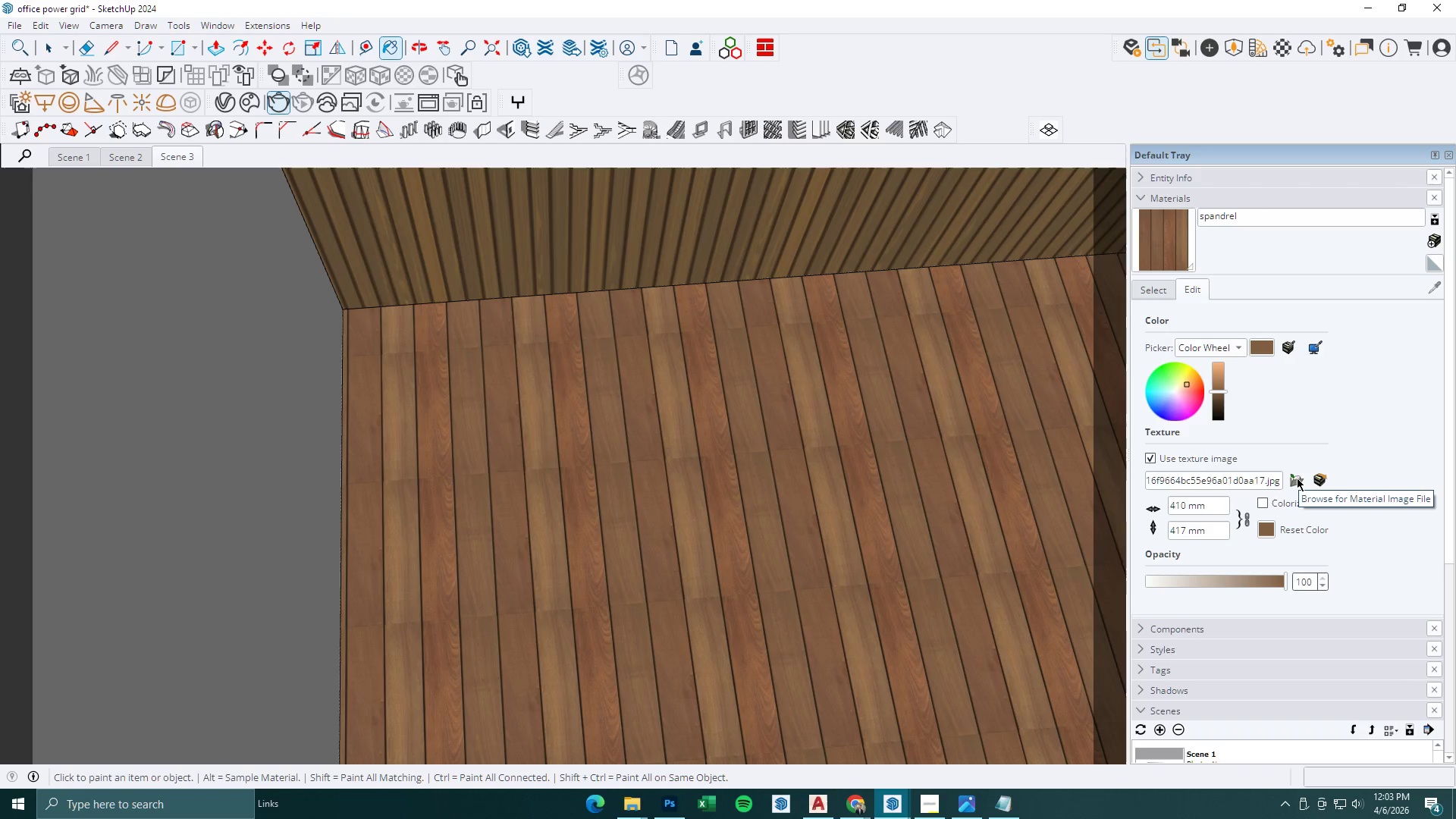 
wait(7.28)
 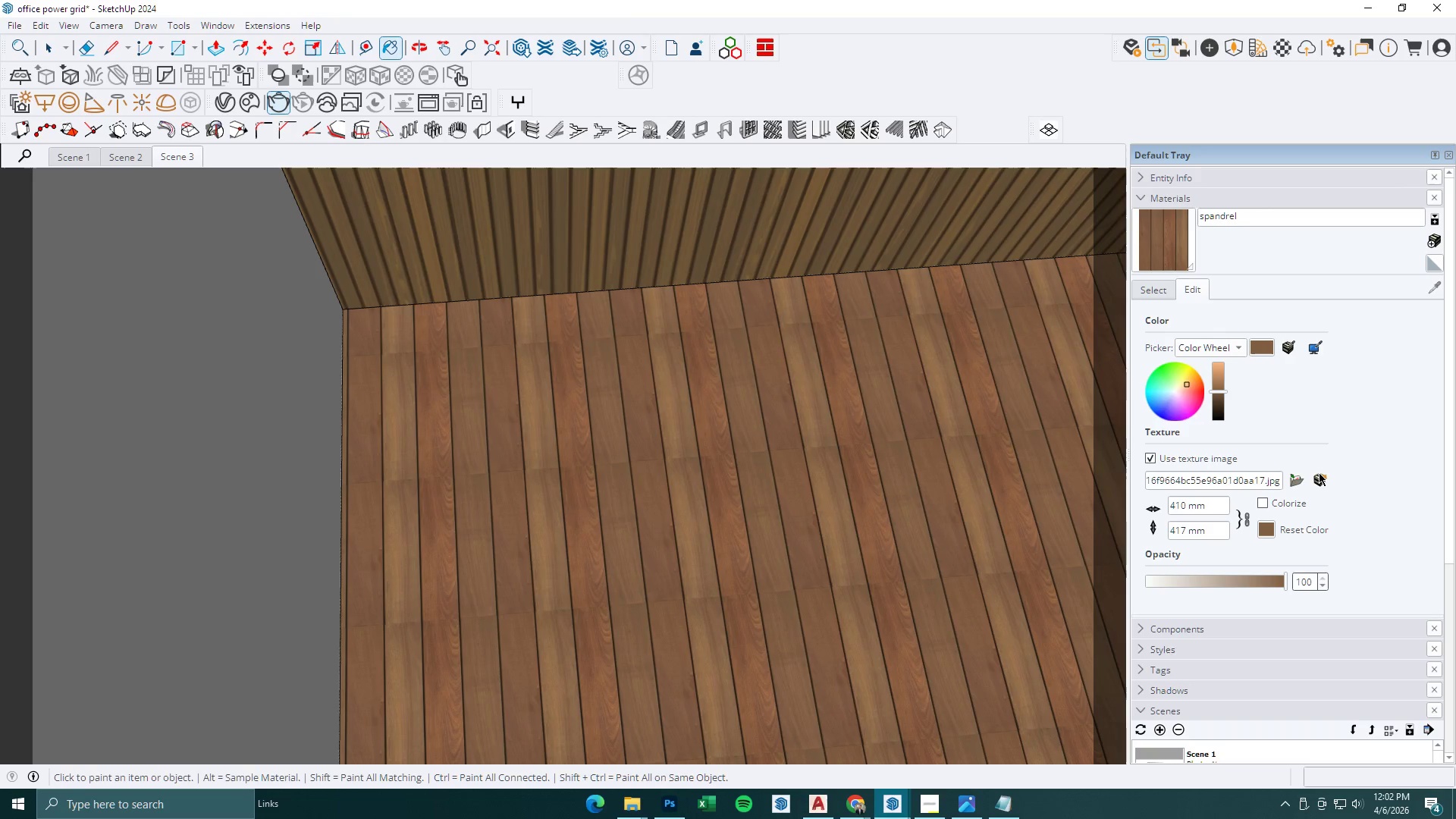 
left_click([1267, 528])
 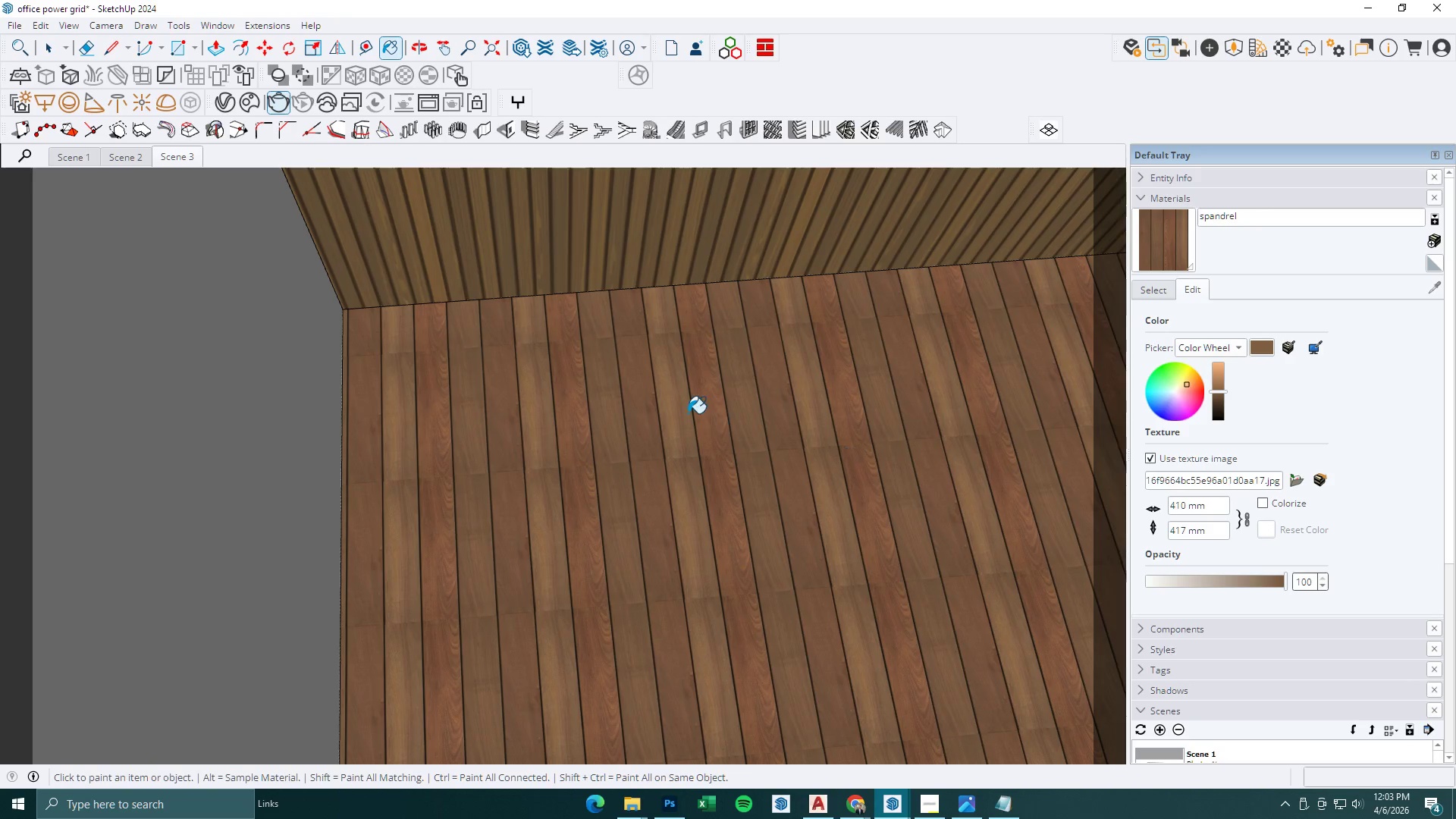 
scroll: coordinate [582, 385], scroll_direction: down, amount: 19.0
 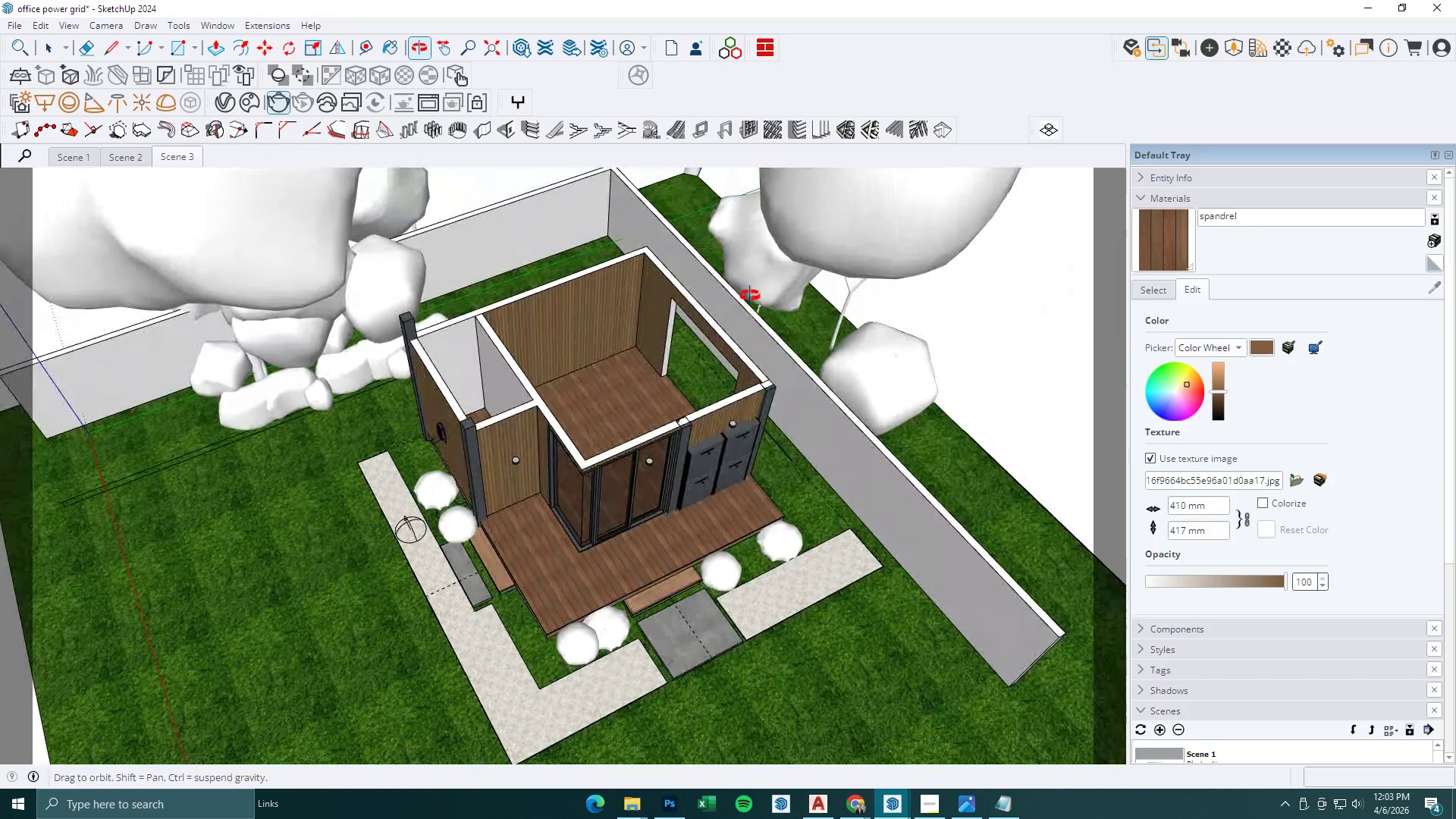 
scroll: coordinate [513, 570], scroll_direction: up, amount: 17.0
 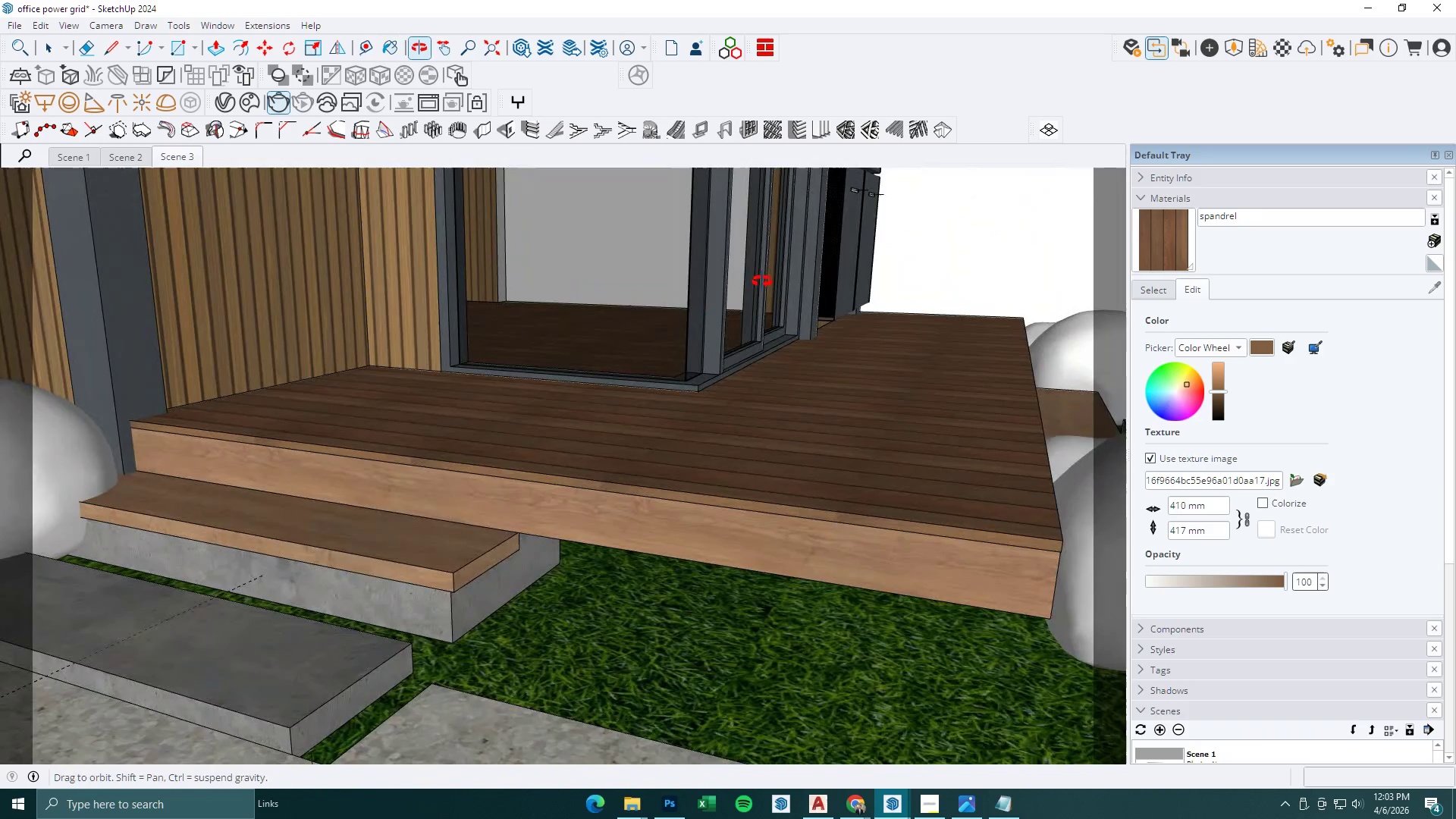 
key(Space)
 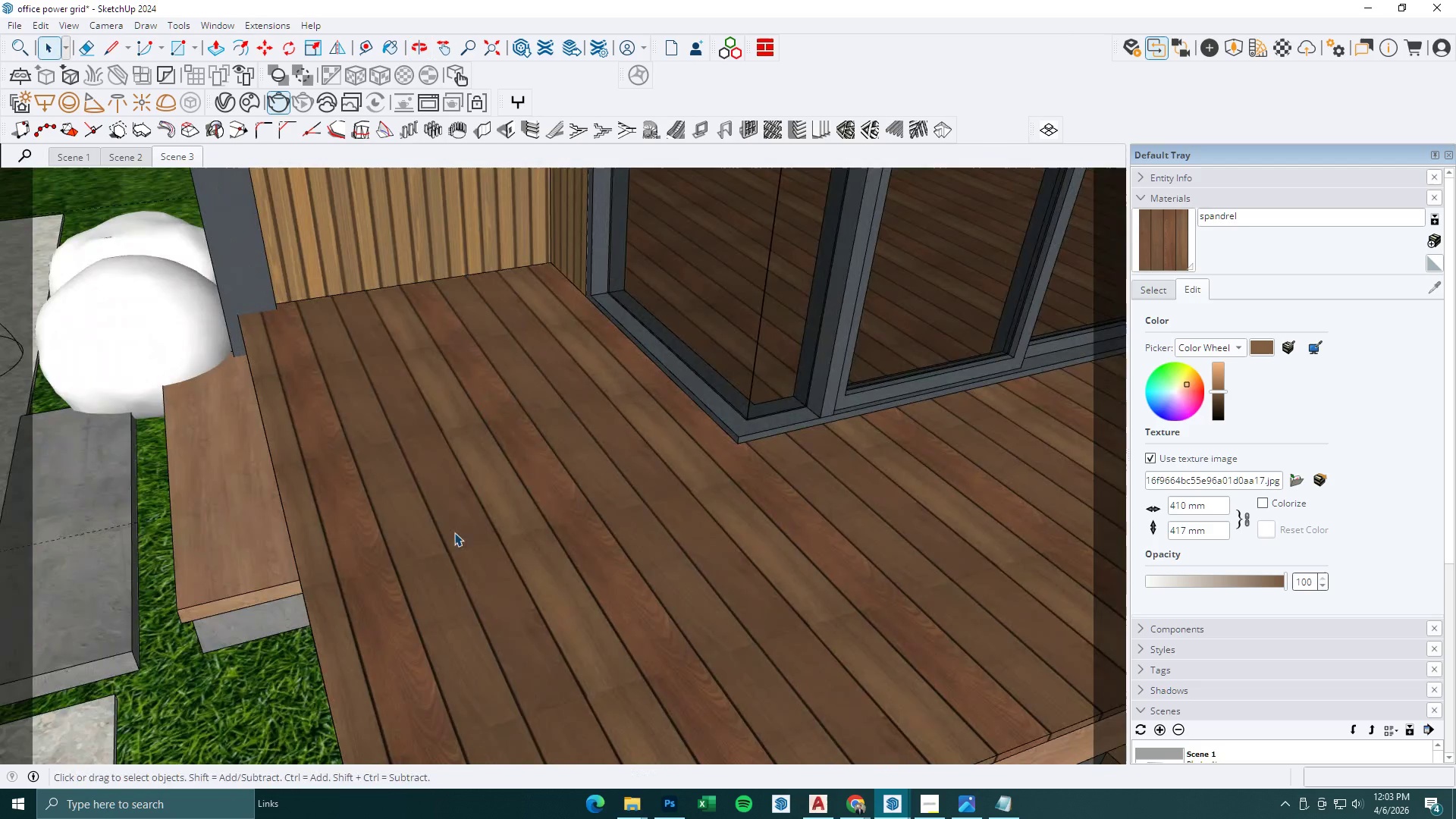 
key(Escape)
 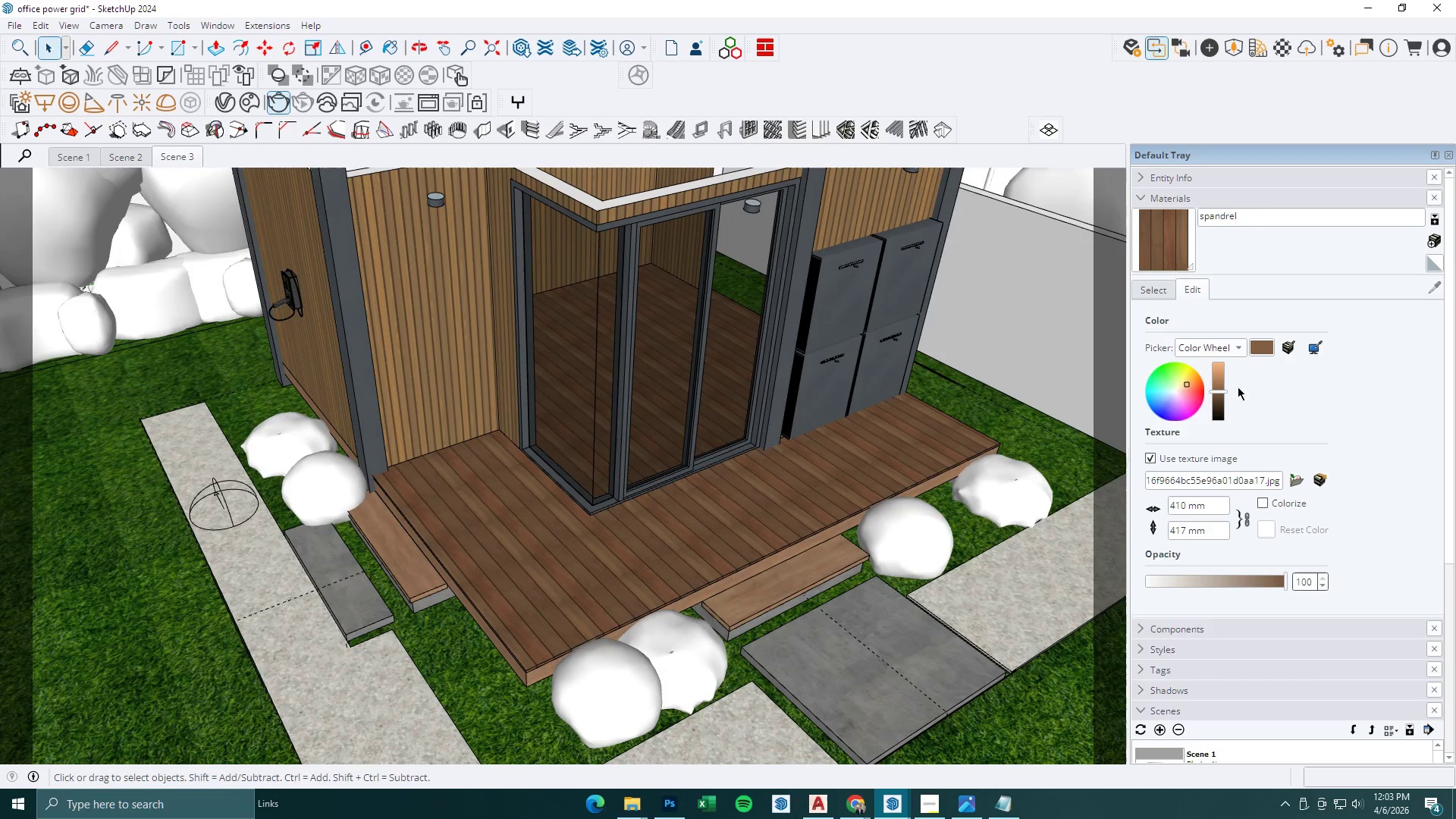 
scroll: coordinate [465, 555], scroll_direction: down, amount: 11.0
 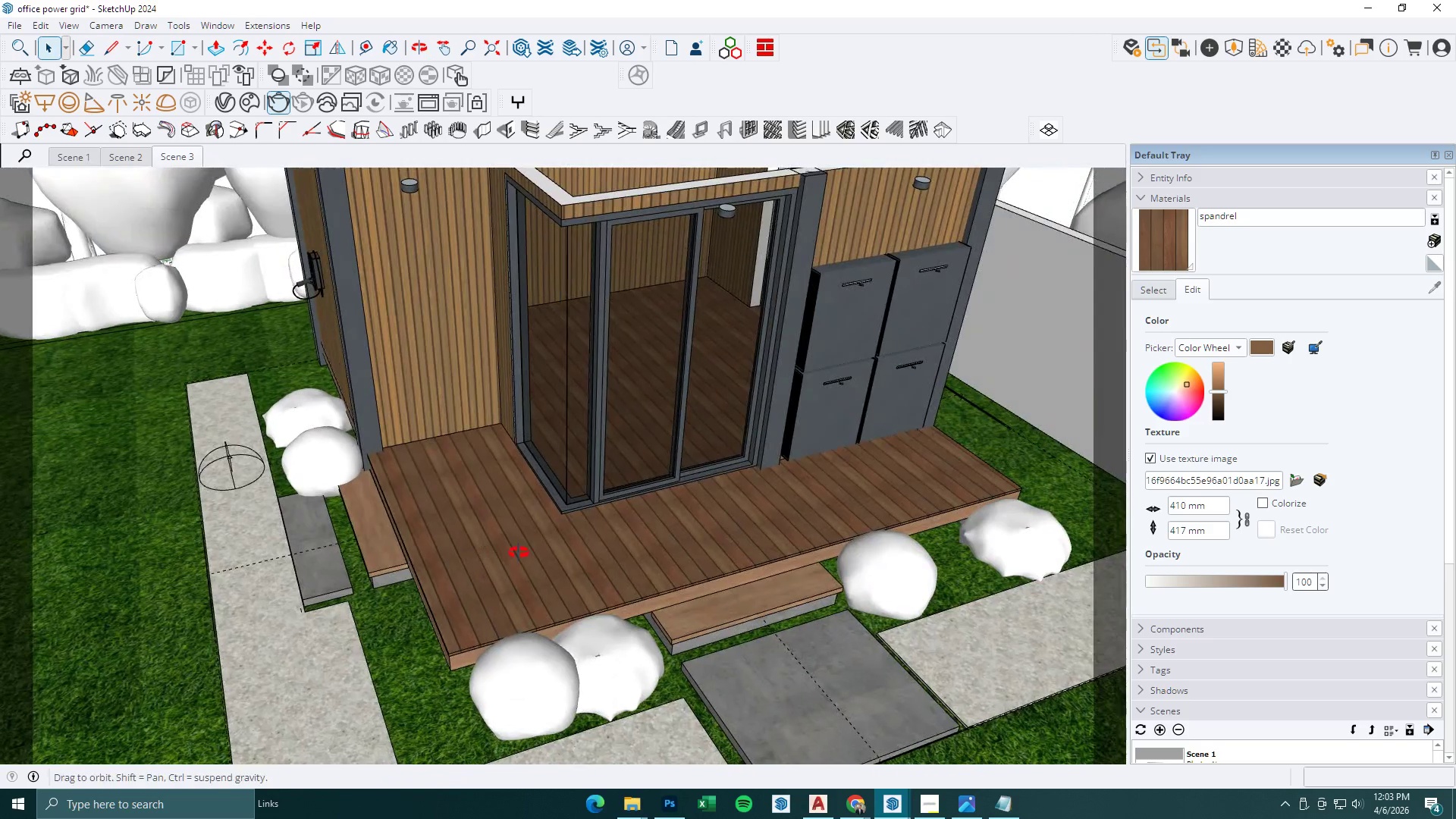 
left_click([1318, 347])
 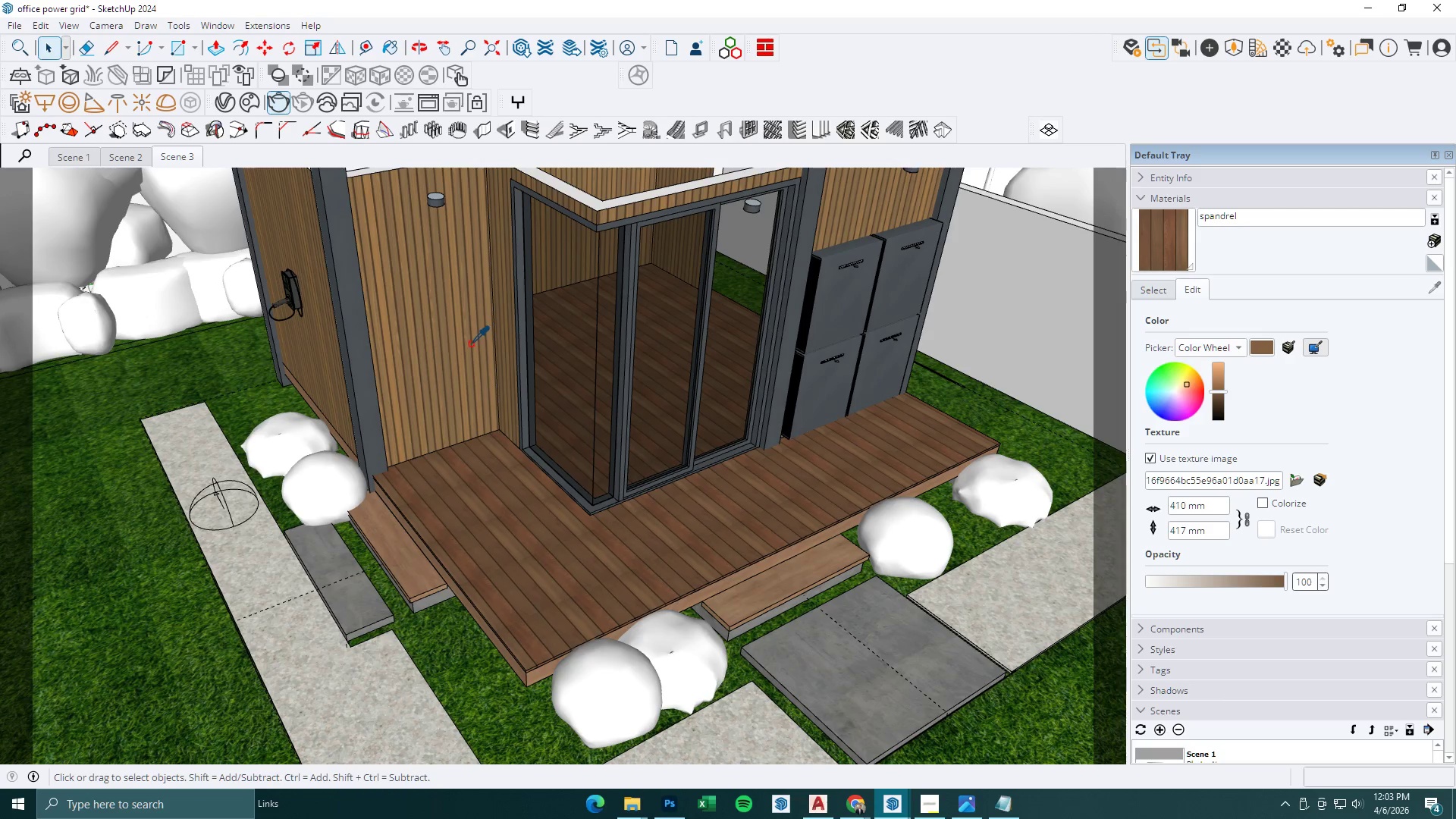 
left_click([457, 340])
 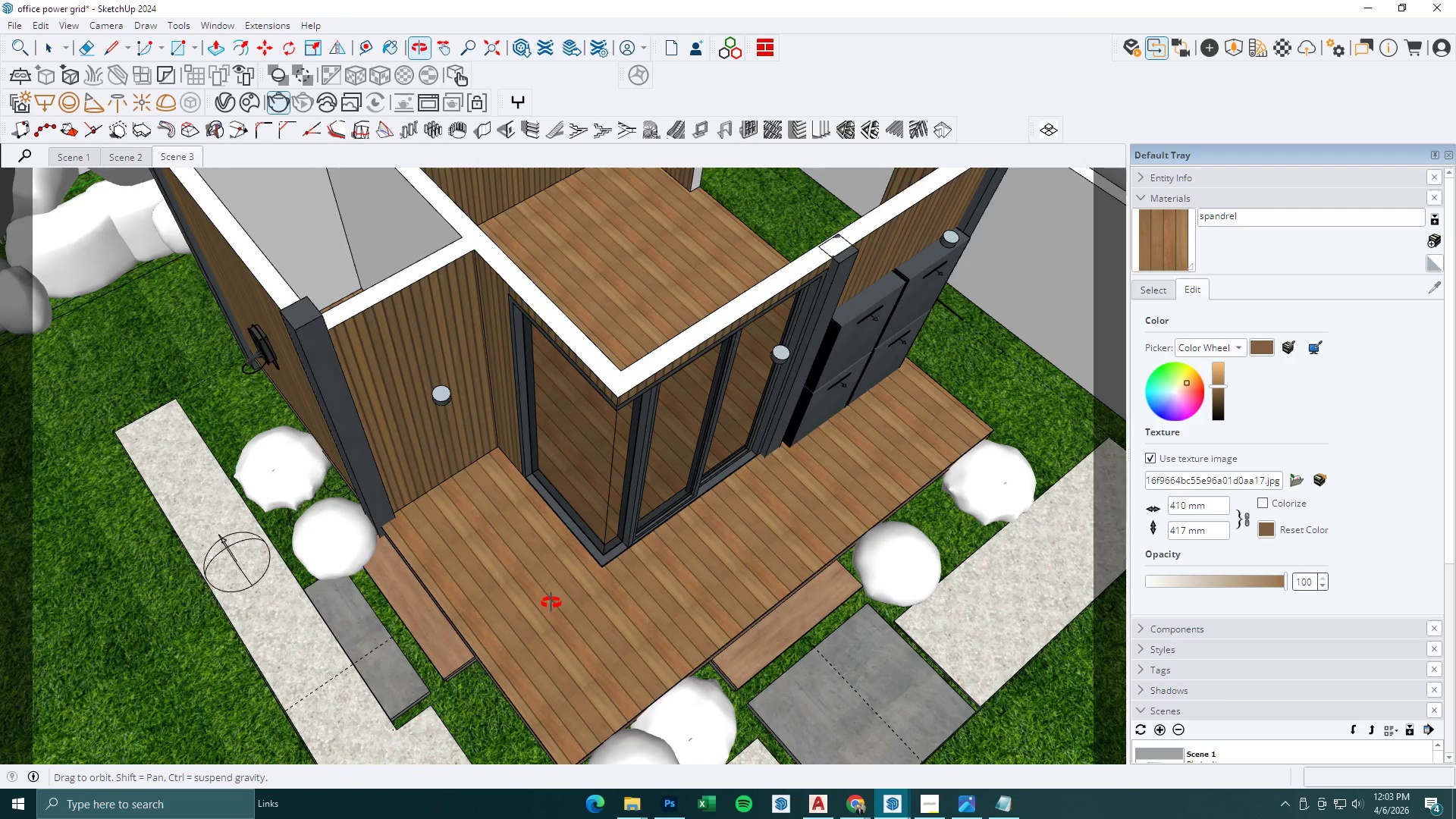 
scroll: coordinate [687, 381], scroll_direction: down, amount: 2.0
 